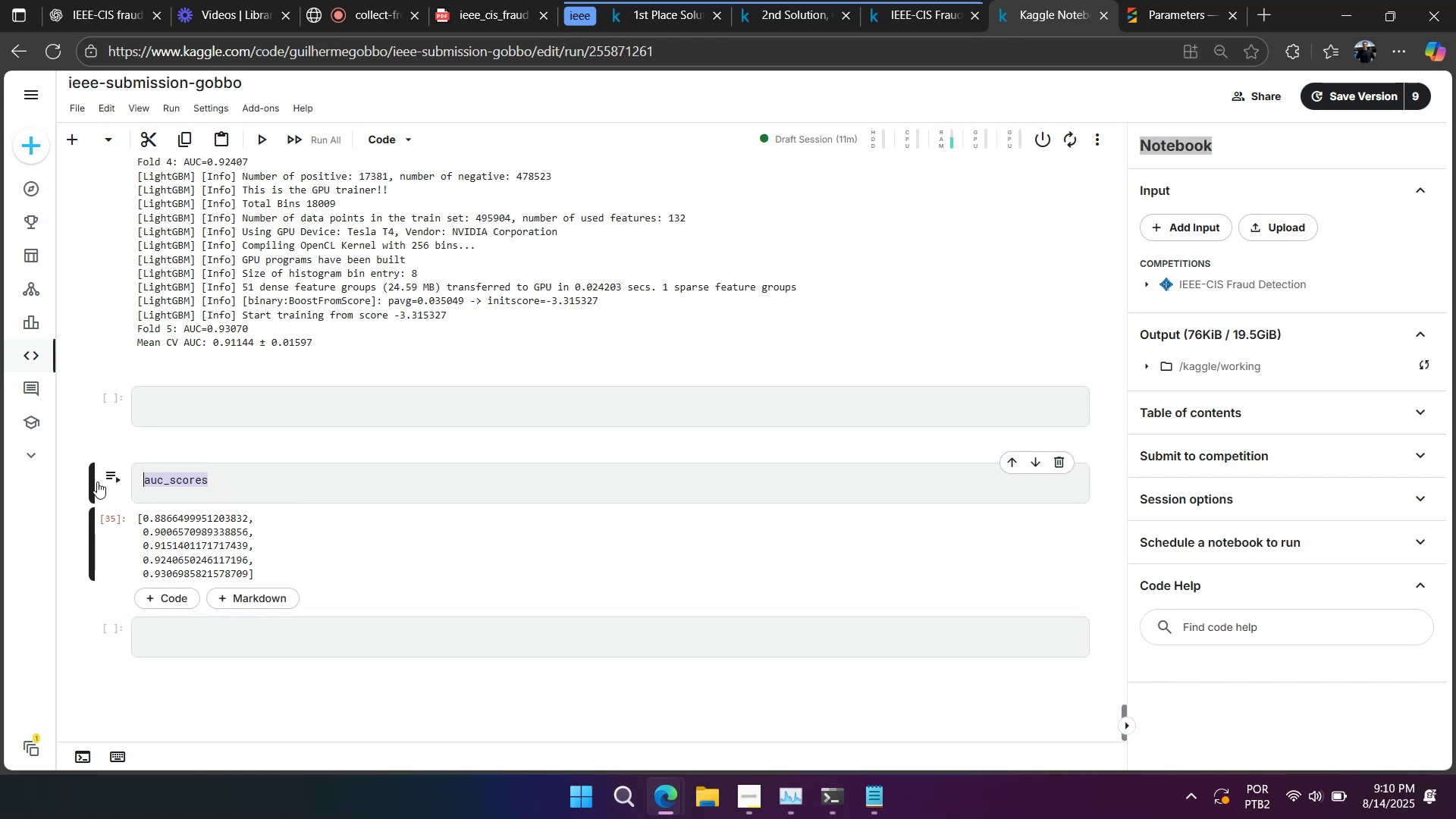 
key(Control+C)
 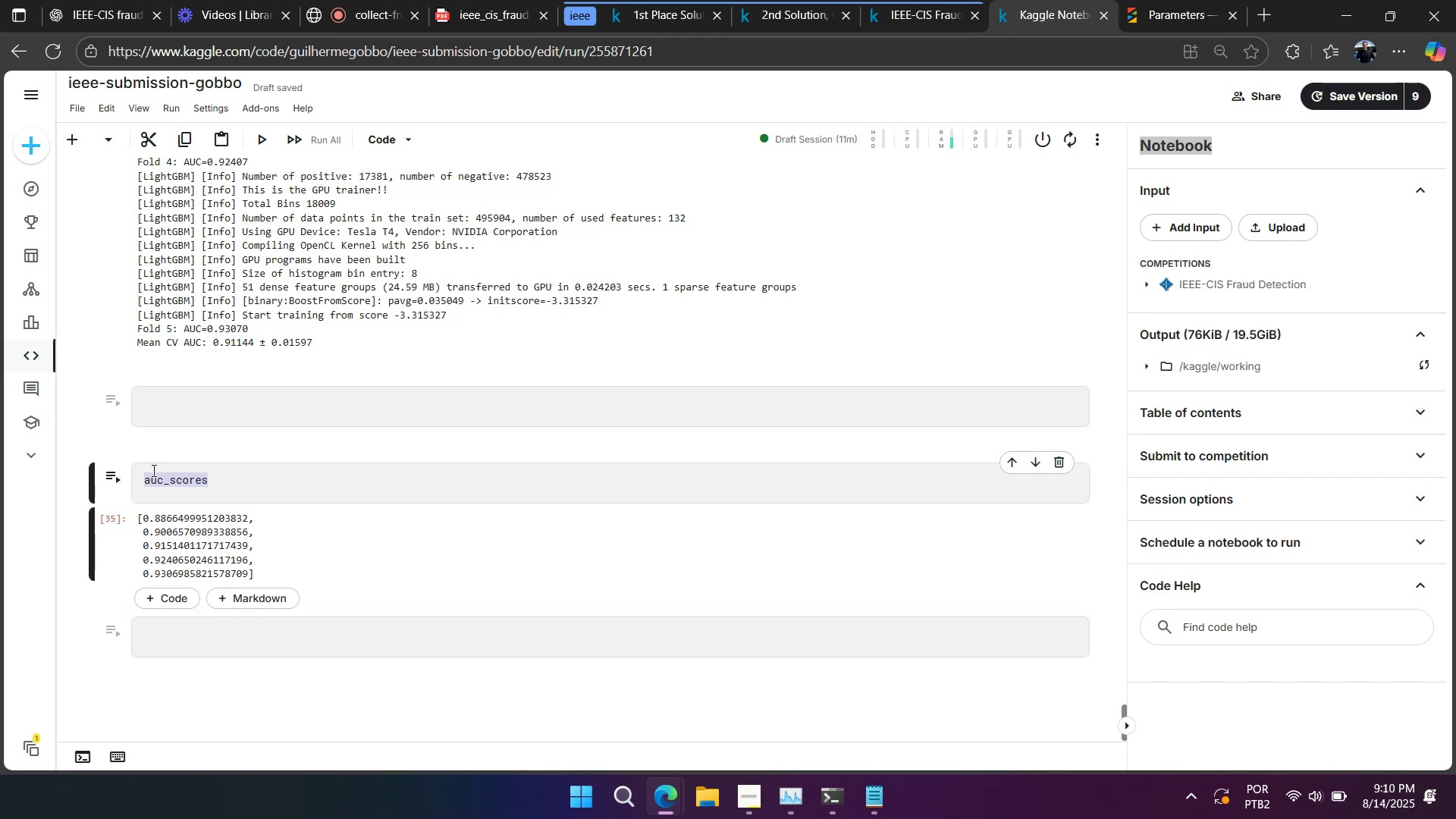 
scroll: coordinate [185, 453], scroll_direction: up, amount: 24.0
 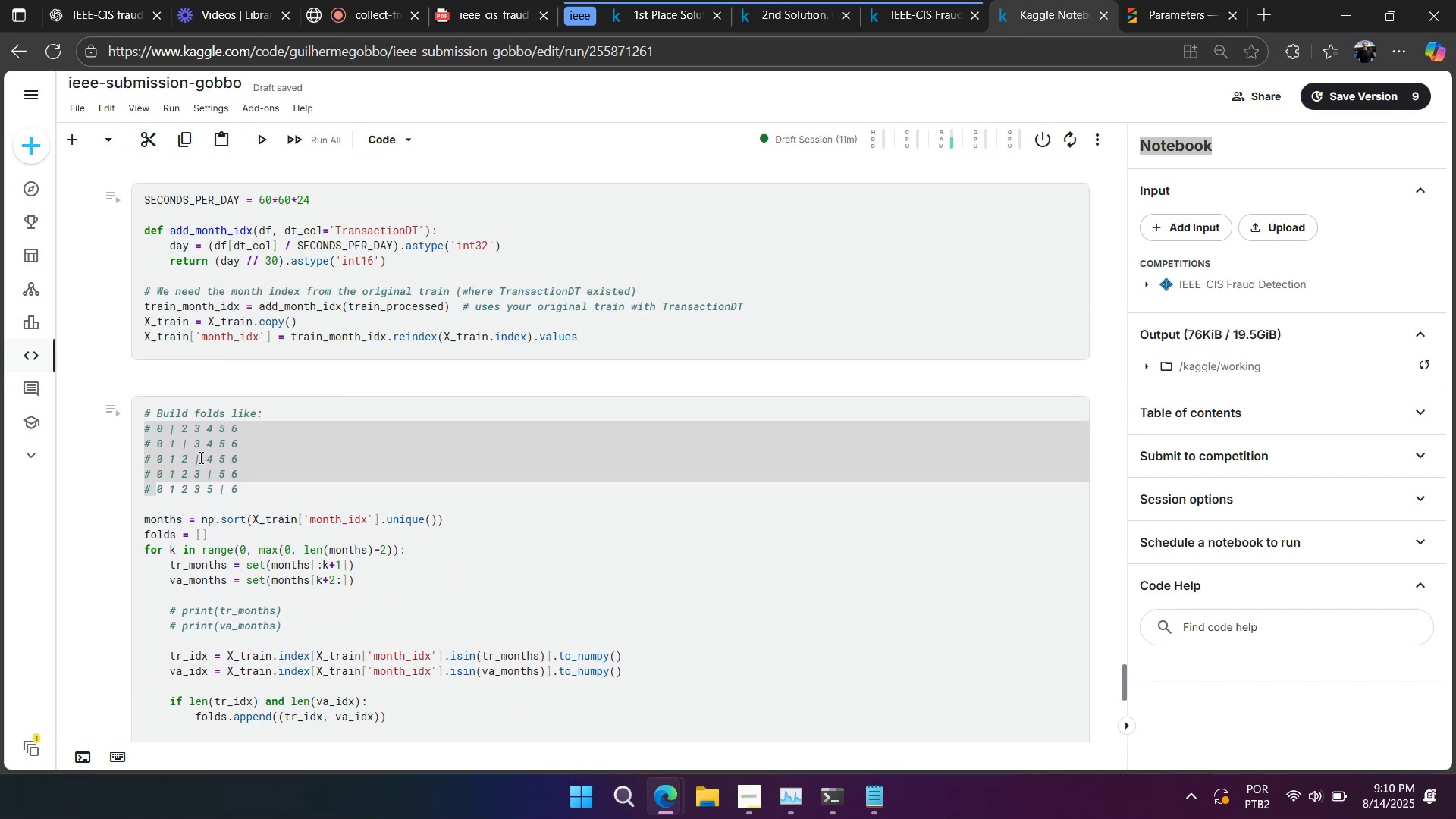 
left_click([215, 457])
 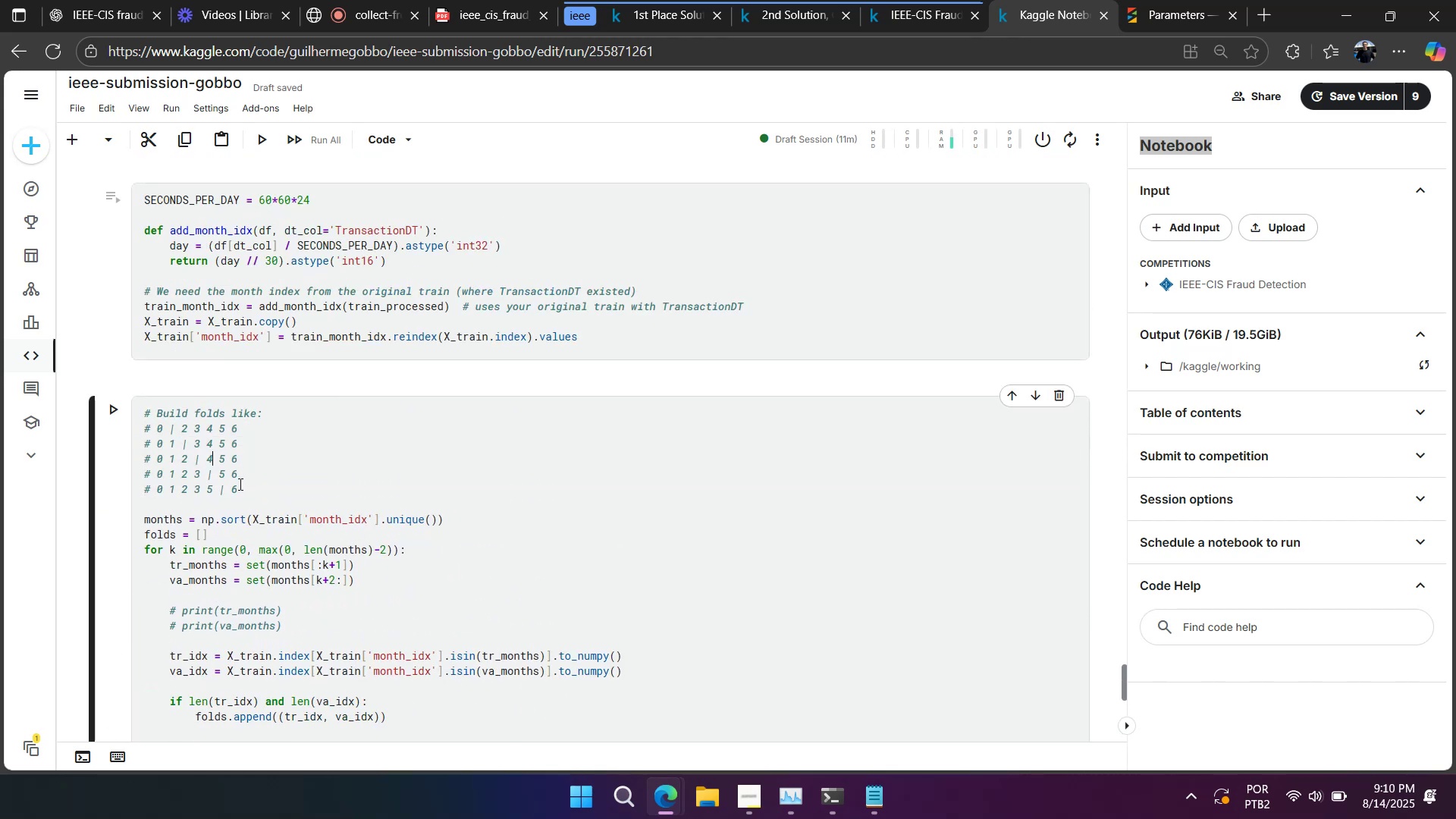 
left_click_drag(start_coordinate=[240, 486], to_coordinate=[130, 429])
 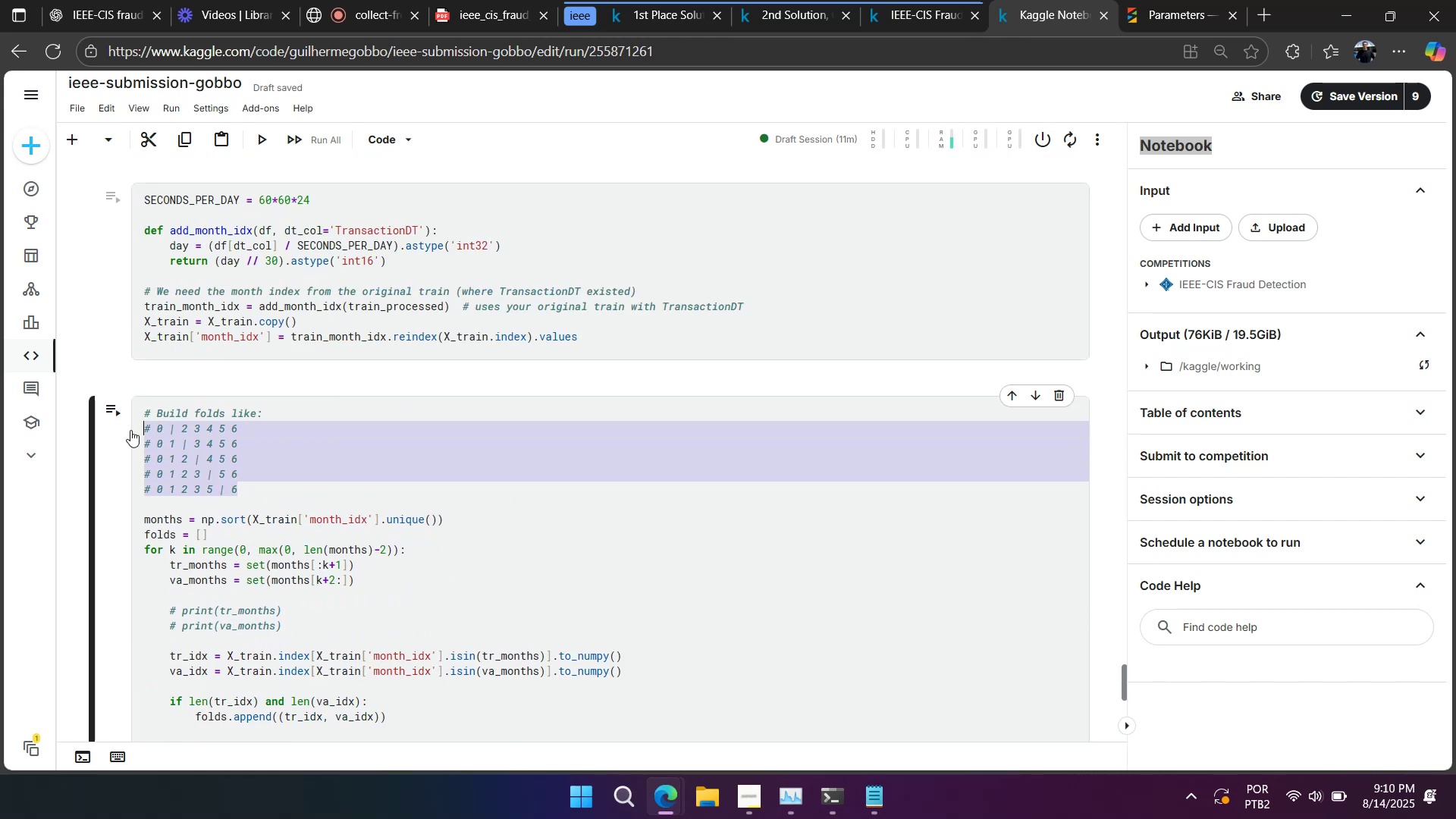 
key(Control+C)
 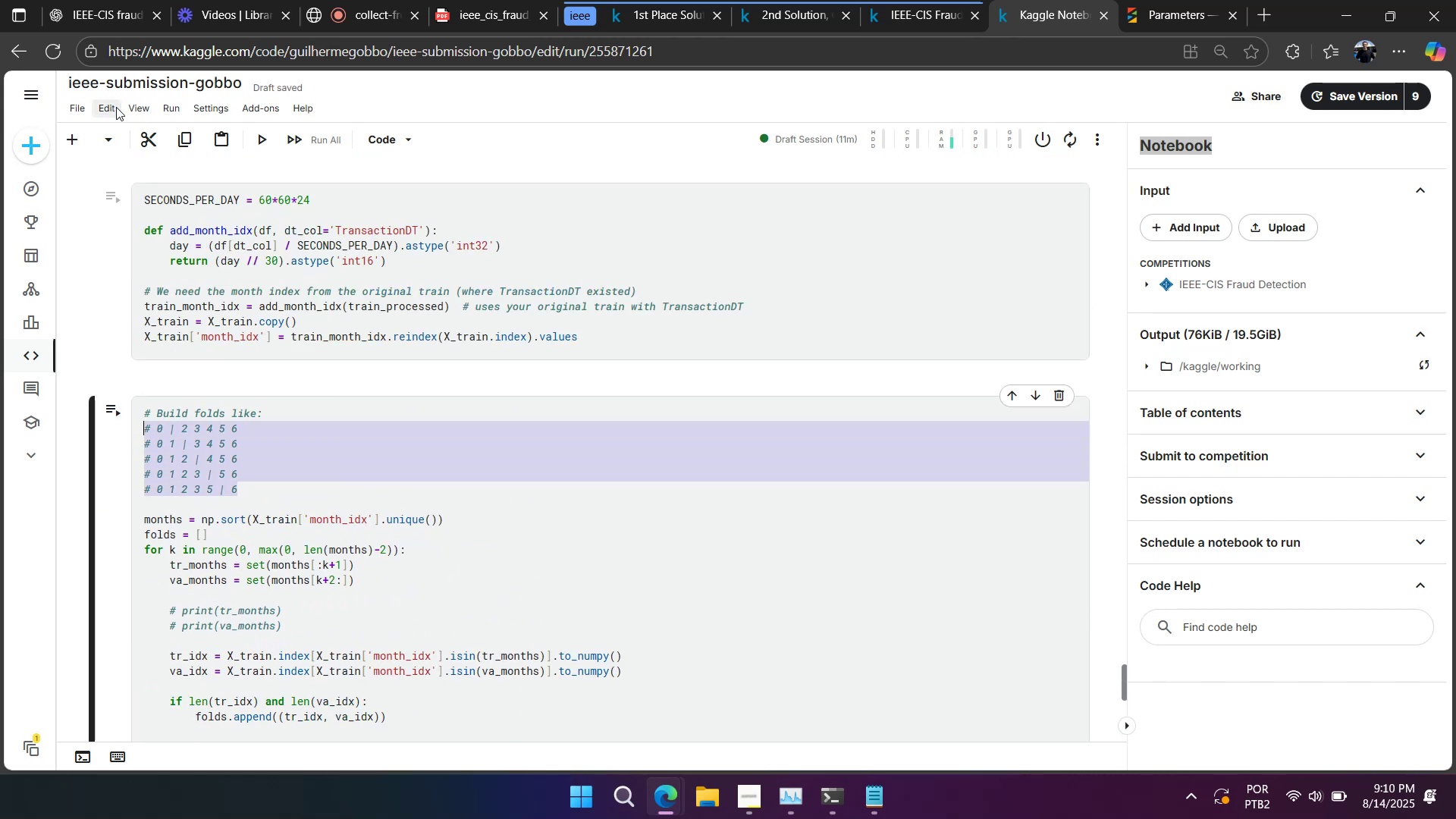 
key(Control+C)
 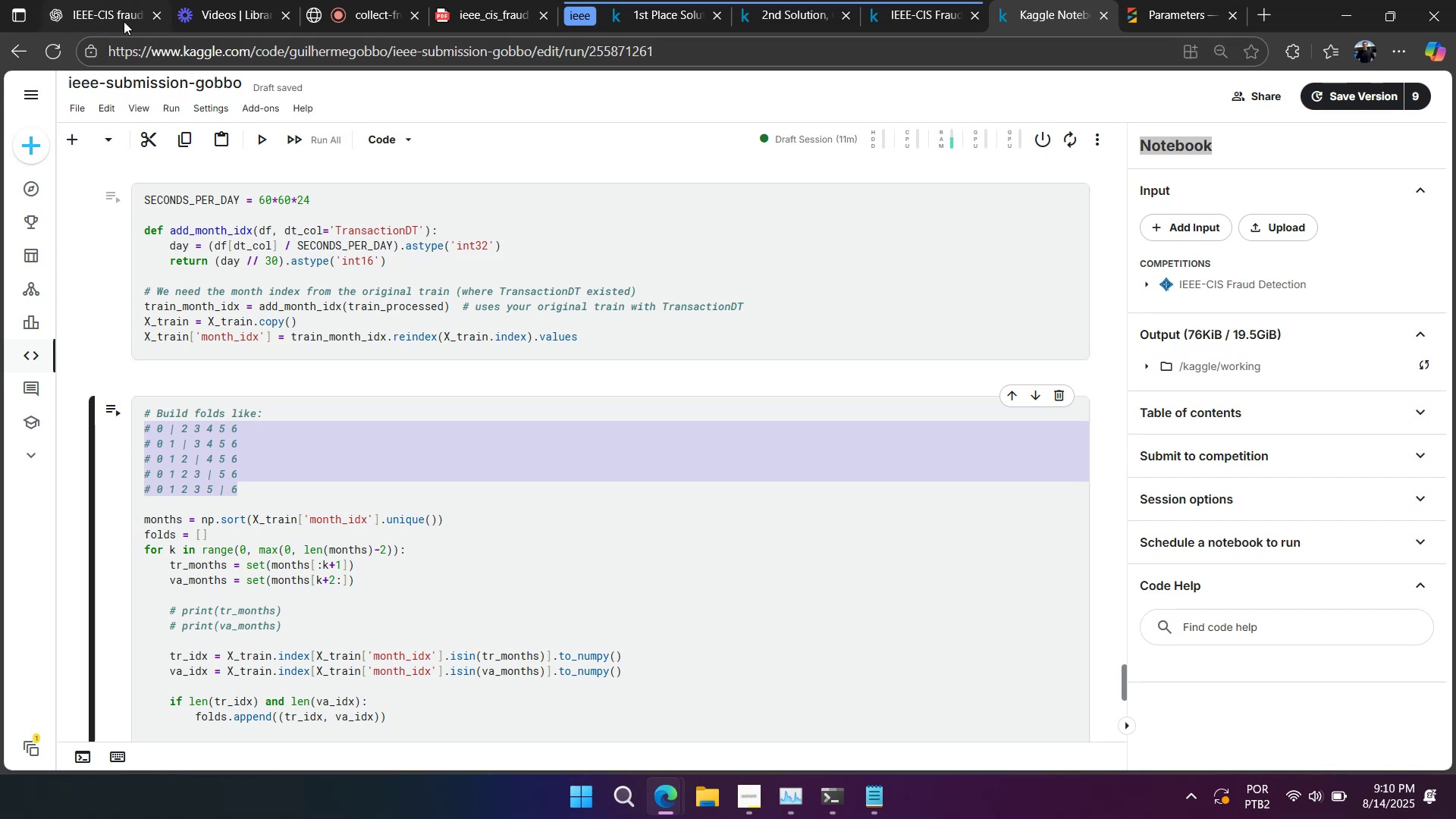 
left_click([124, 20])
 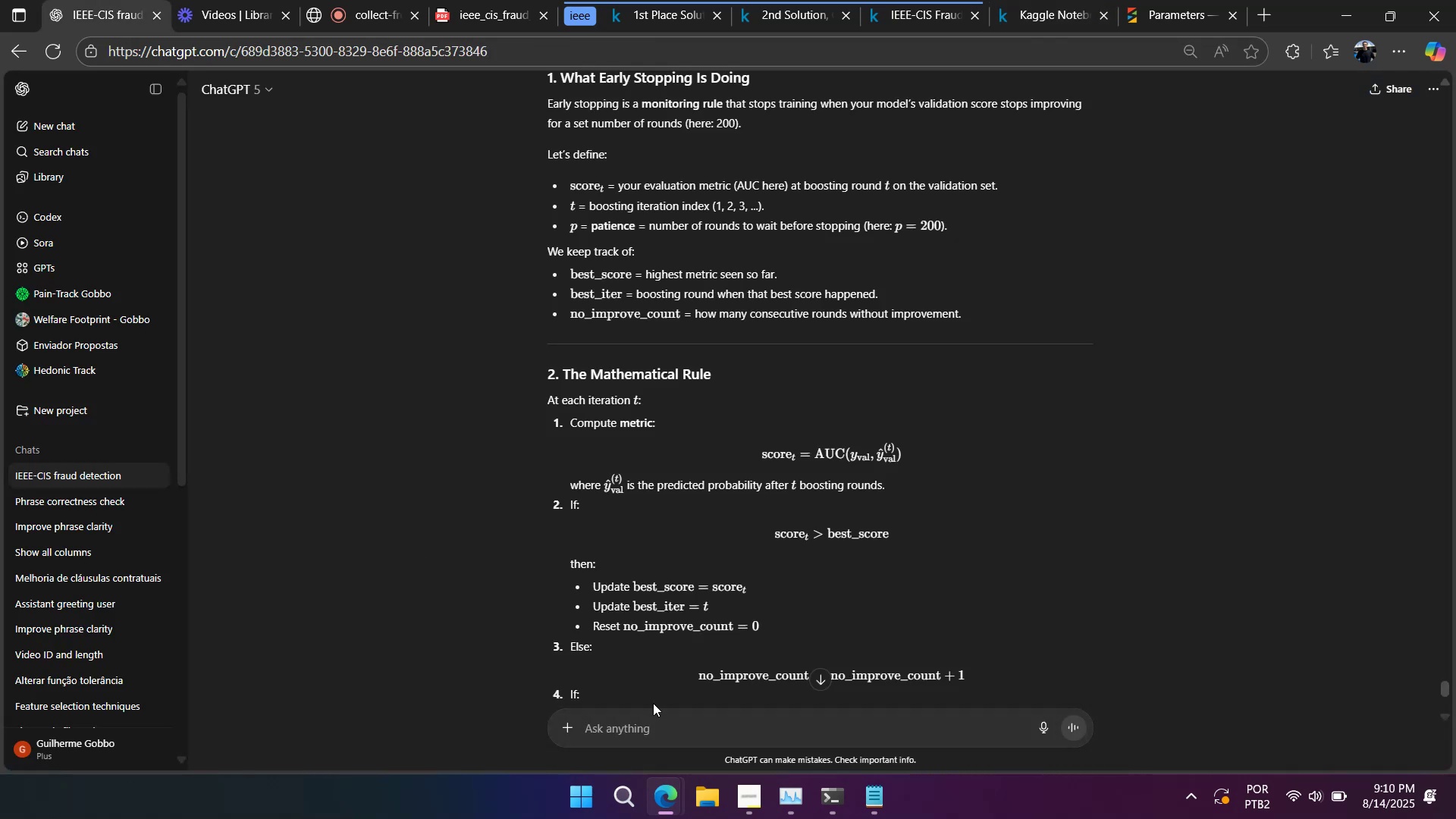 
left_click([661, 719])
 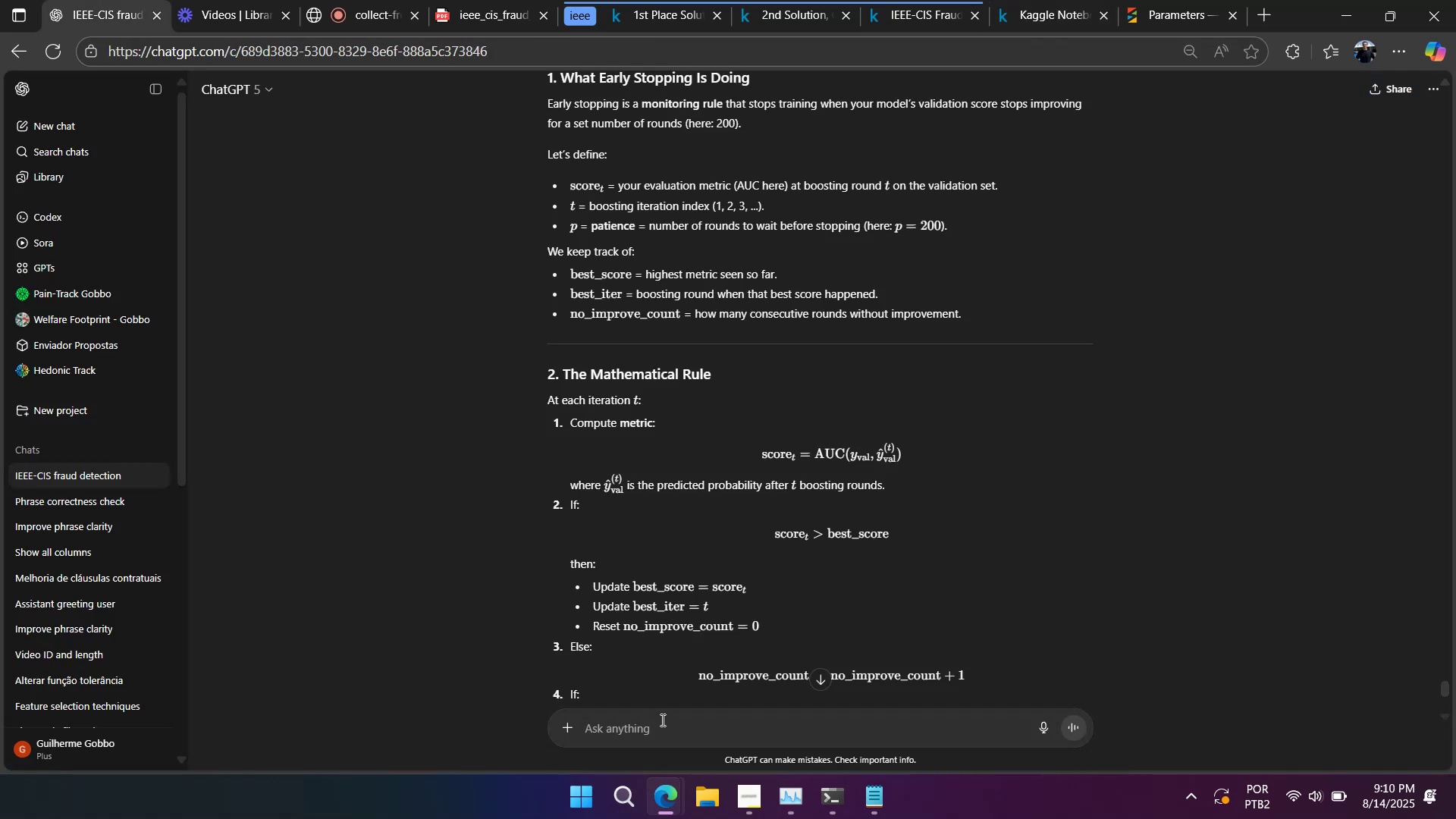 
key(Control+V)
 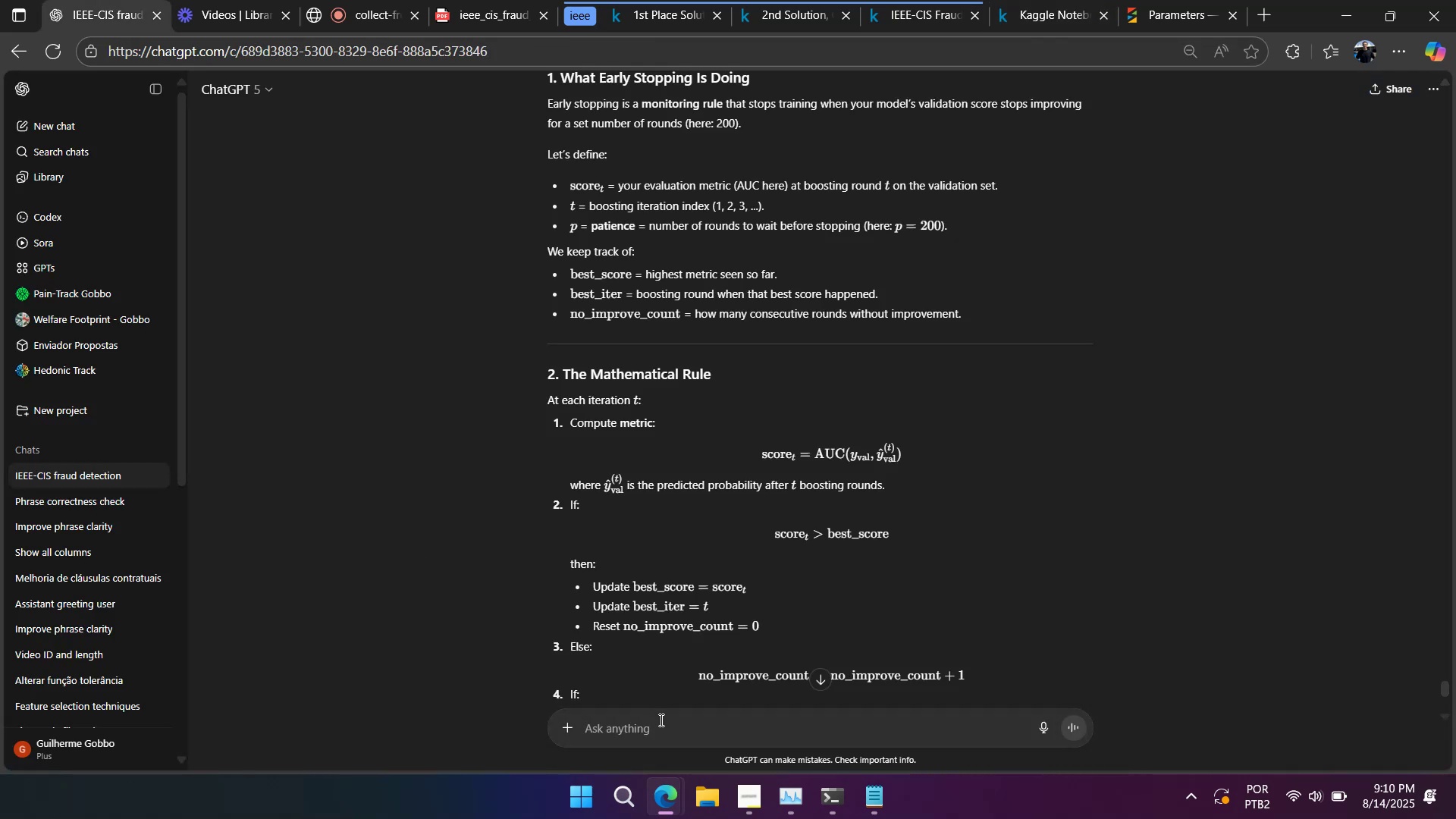 
key(Shift+Enter)
 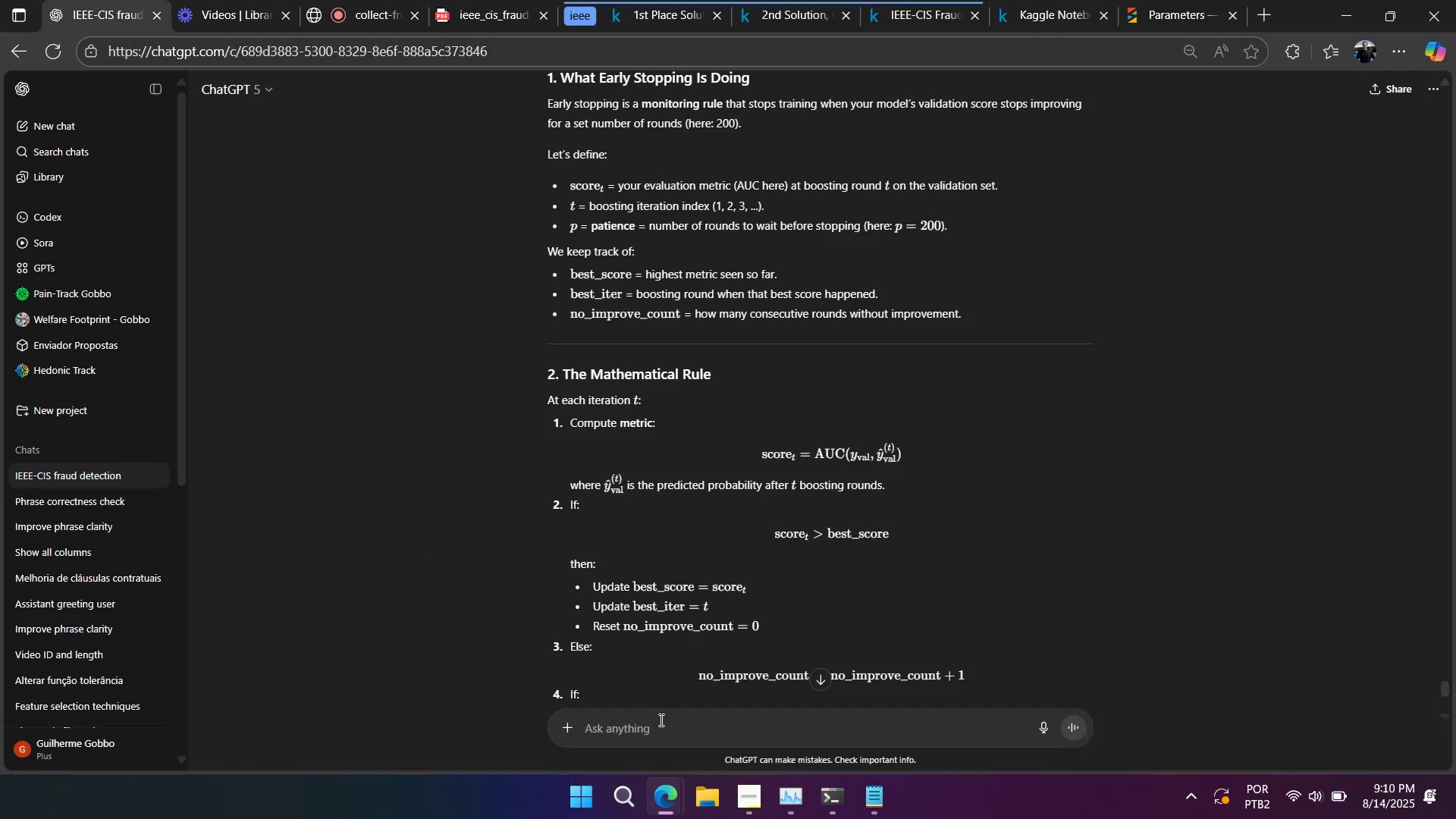 
key(Shift+Enter)
 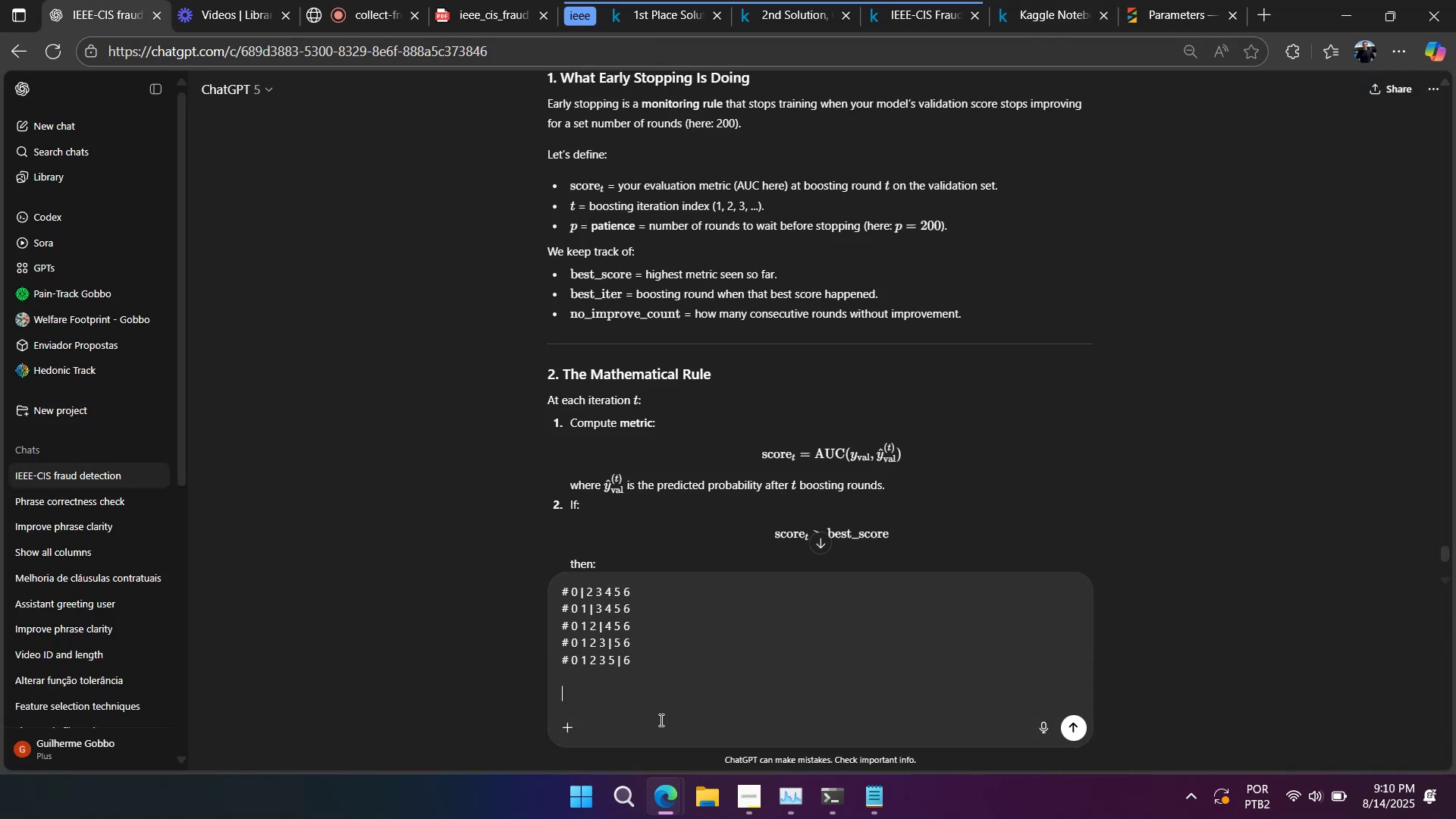 
key(Alt+AltLeft)
 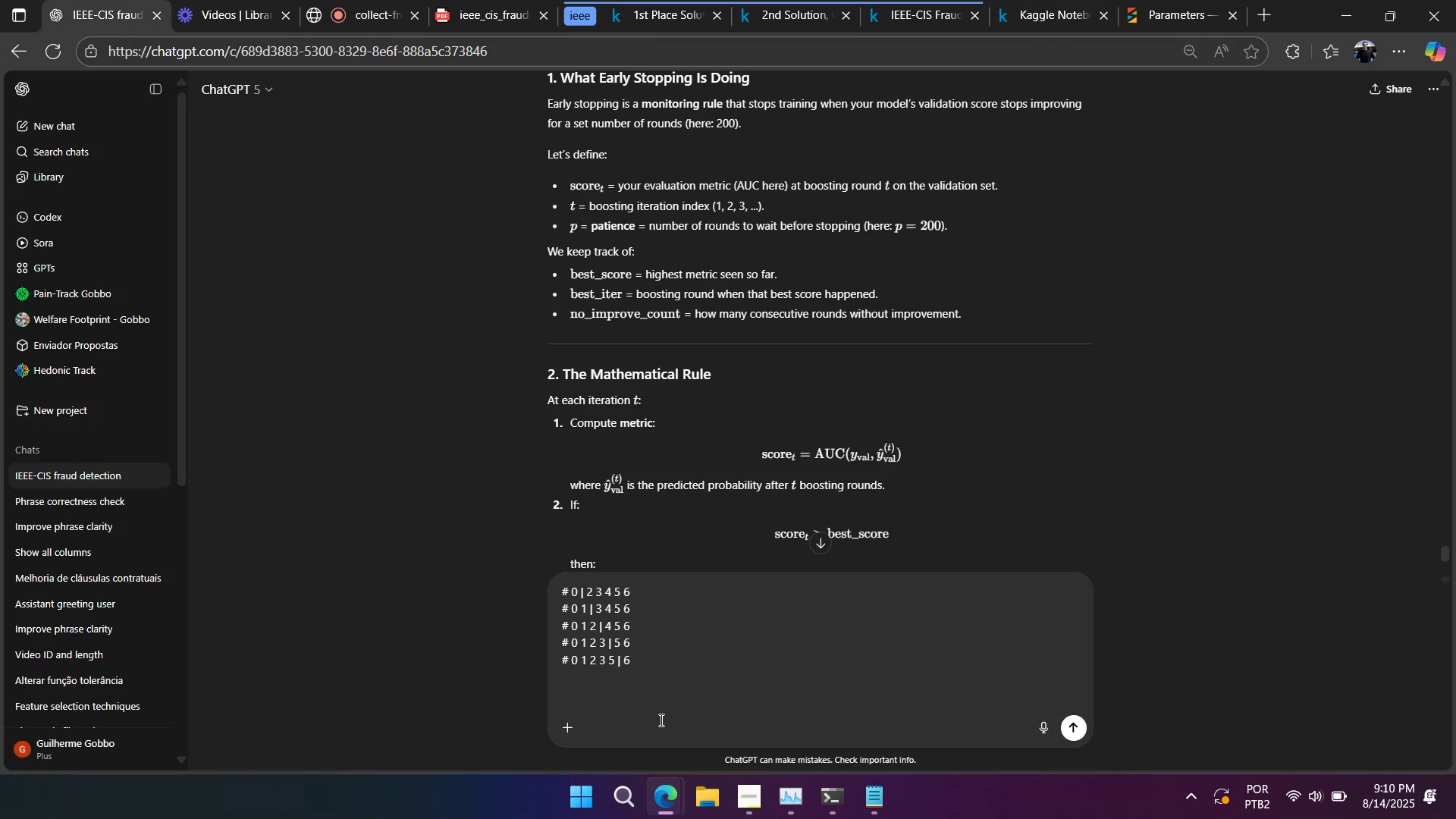 
key(Alt+Tab)
 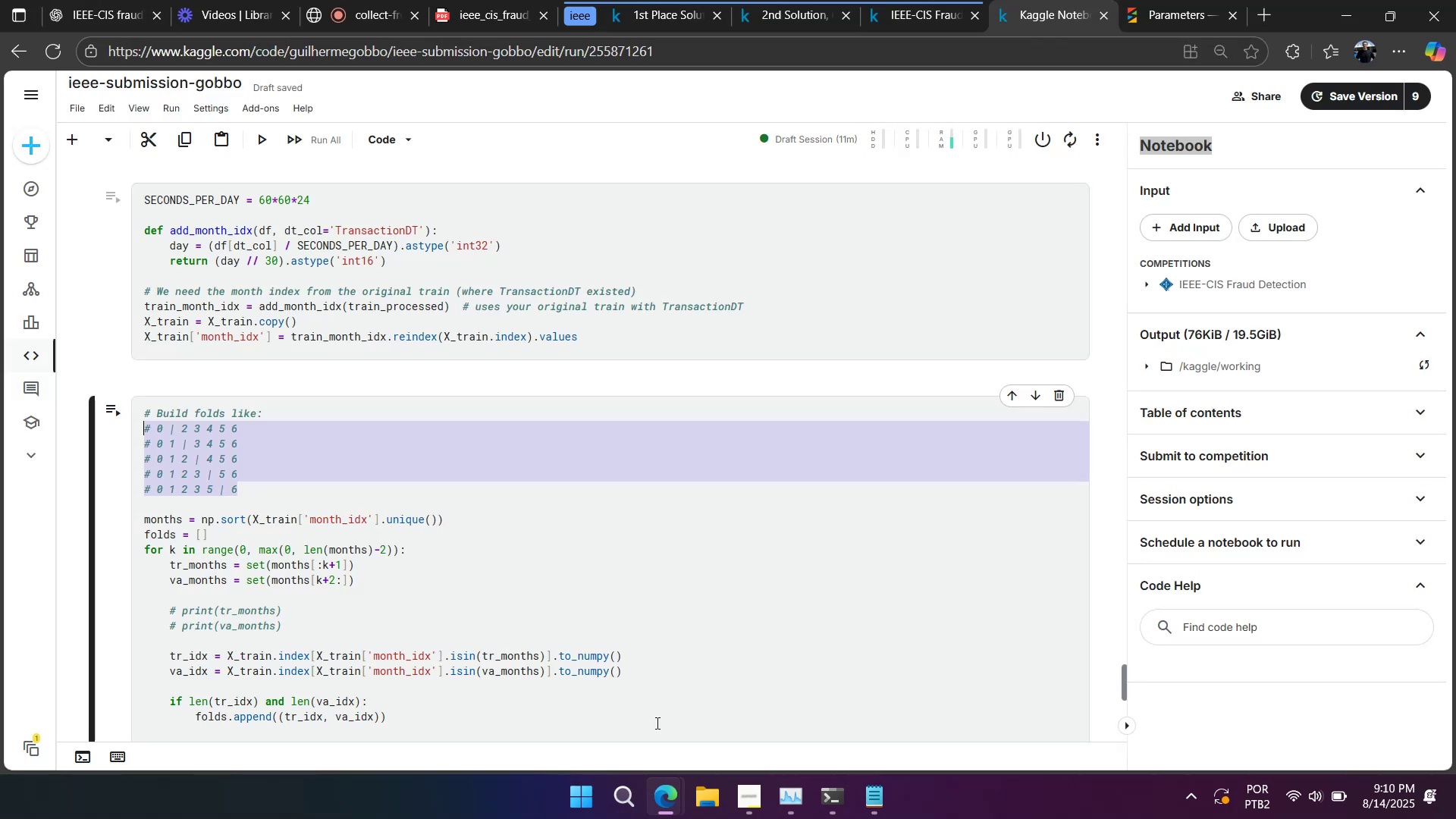 
scroll: coordinate [263, 544], scroll_direction: down, amount: 23.0
 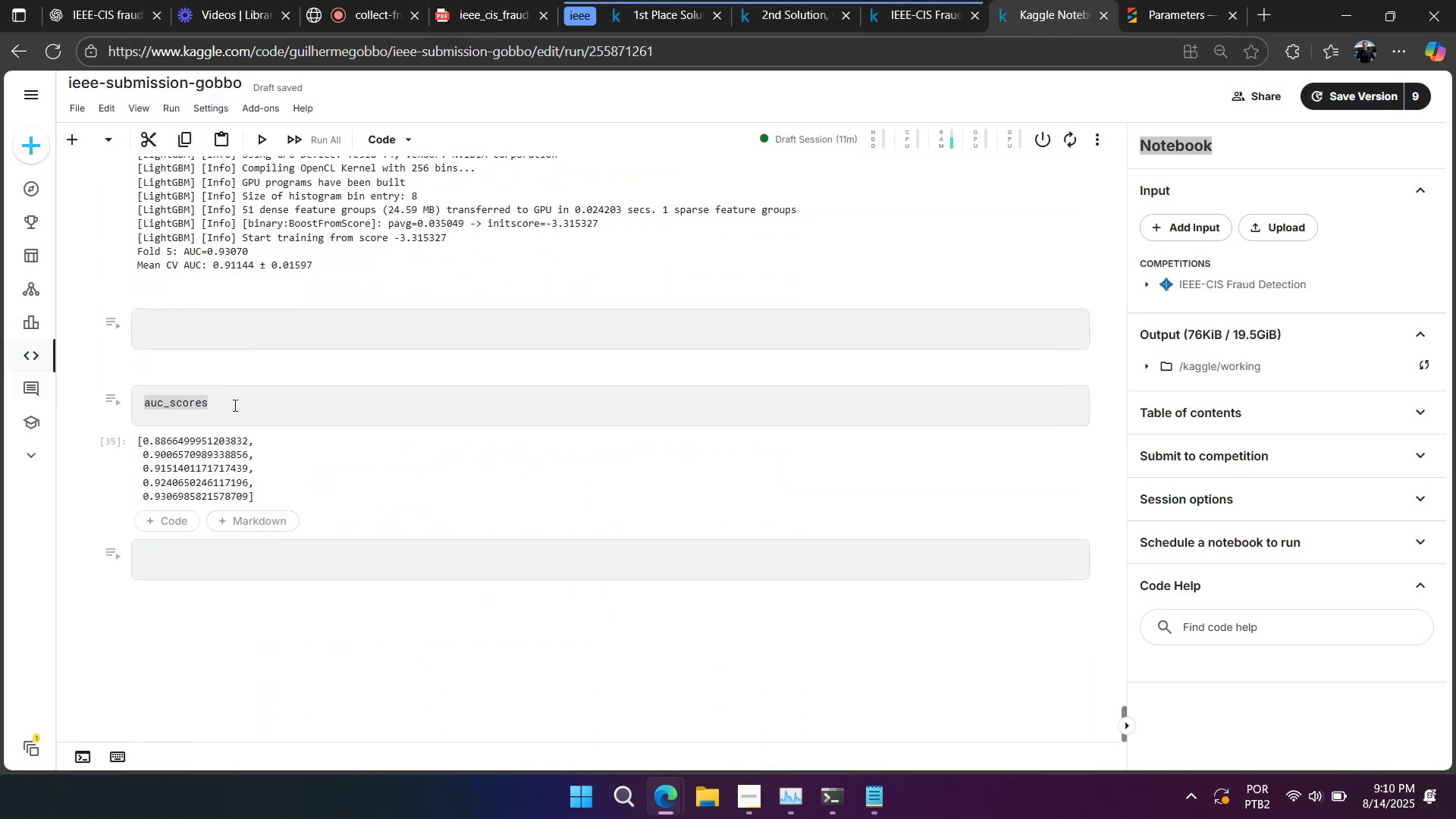 
key(Control+A)
 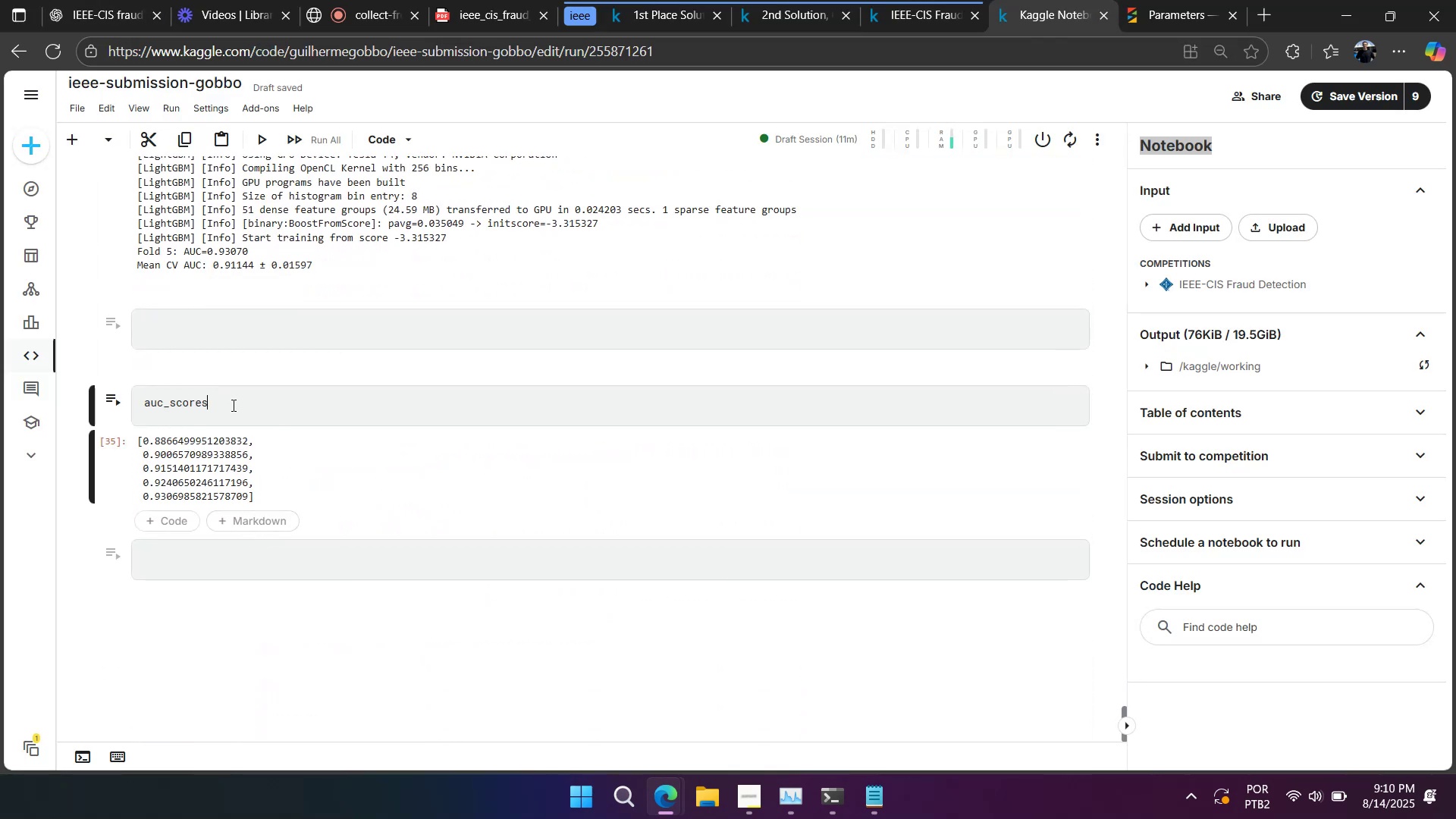 
key(Control+C)
 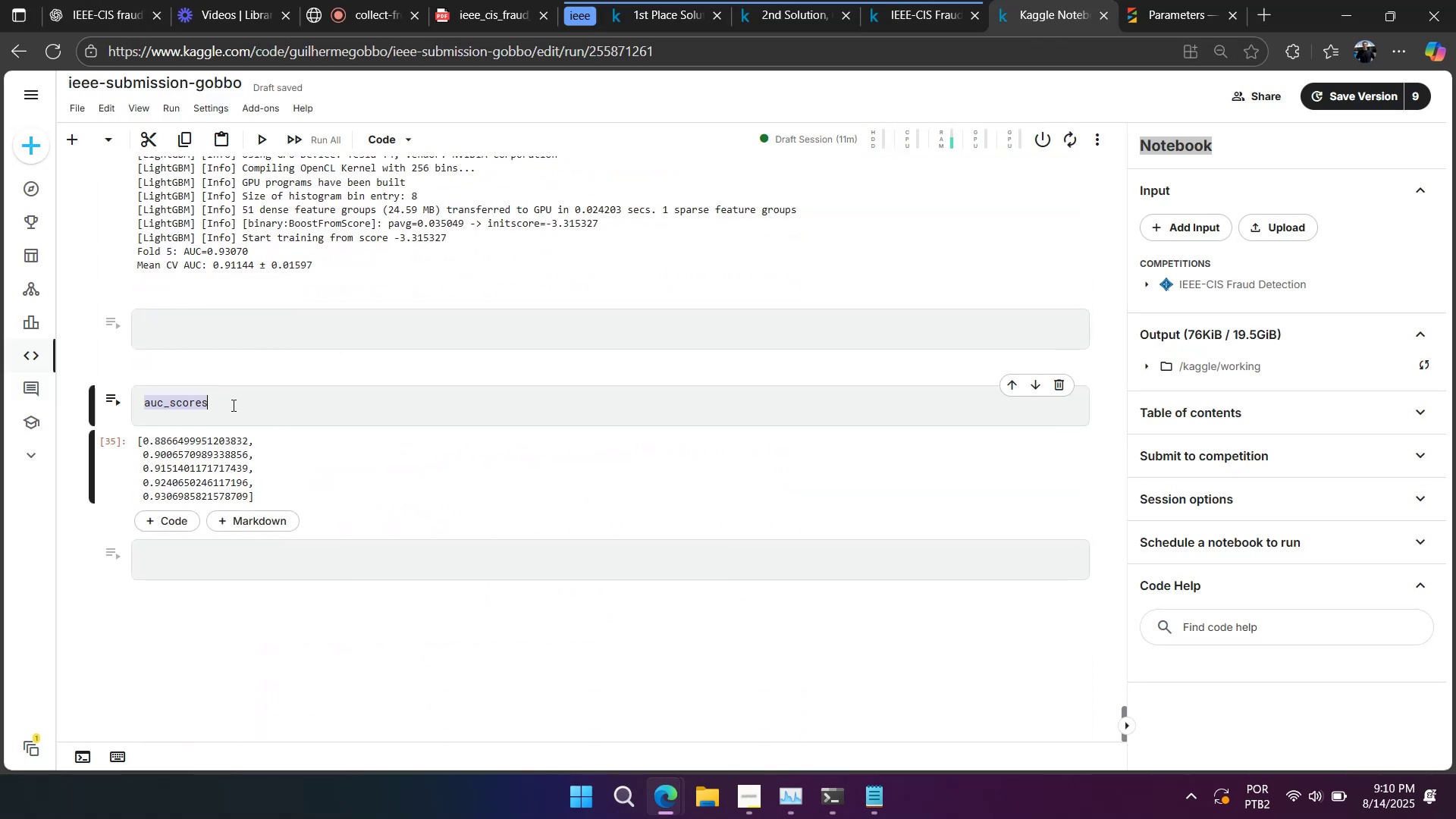 
key(Alt+AltLeft)
 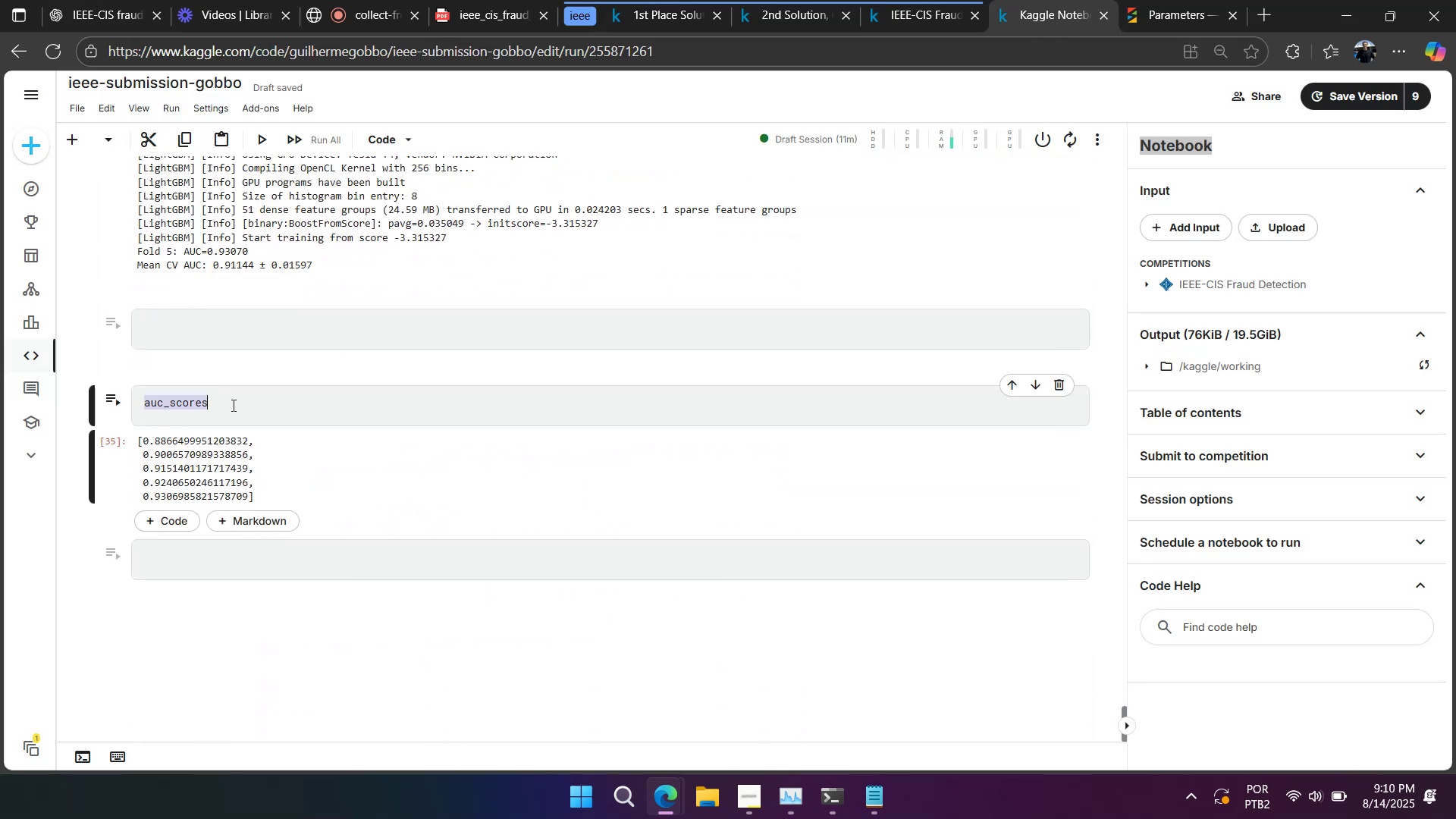 
key(Alt+Tab)
 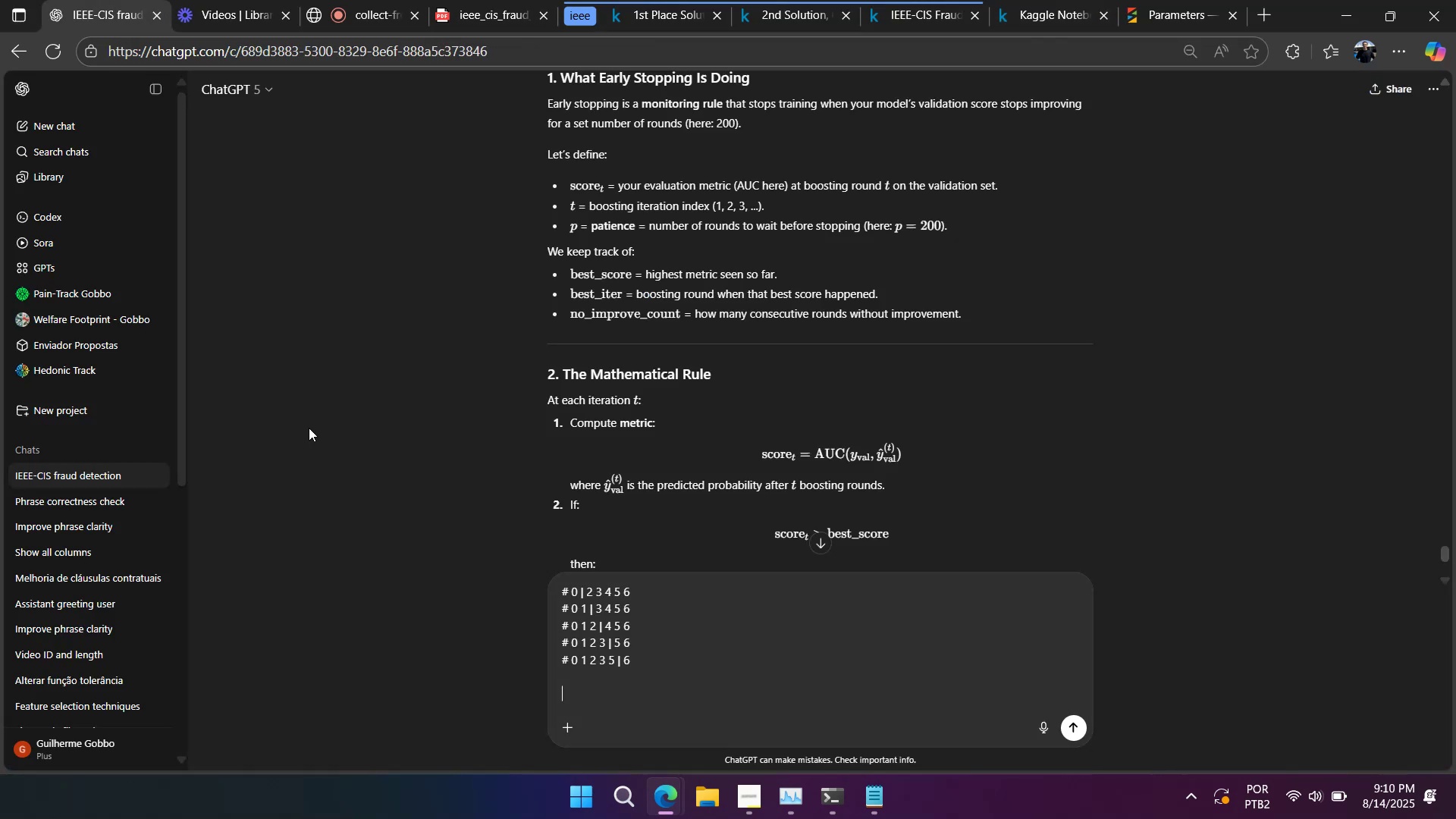 
key(Control+ControlLeft)
 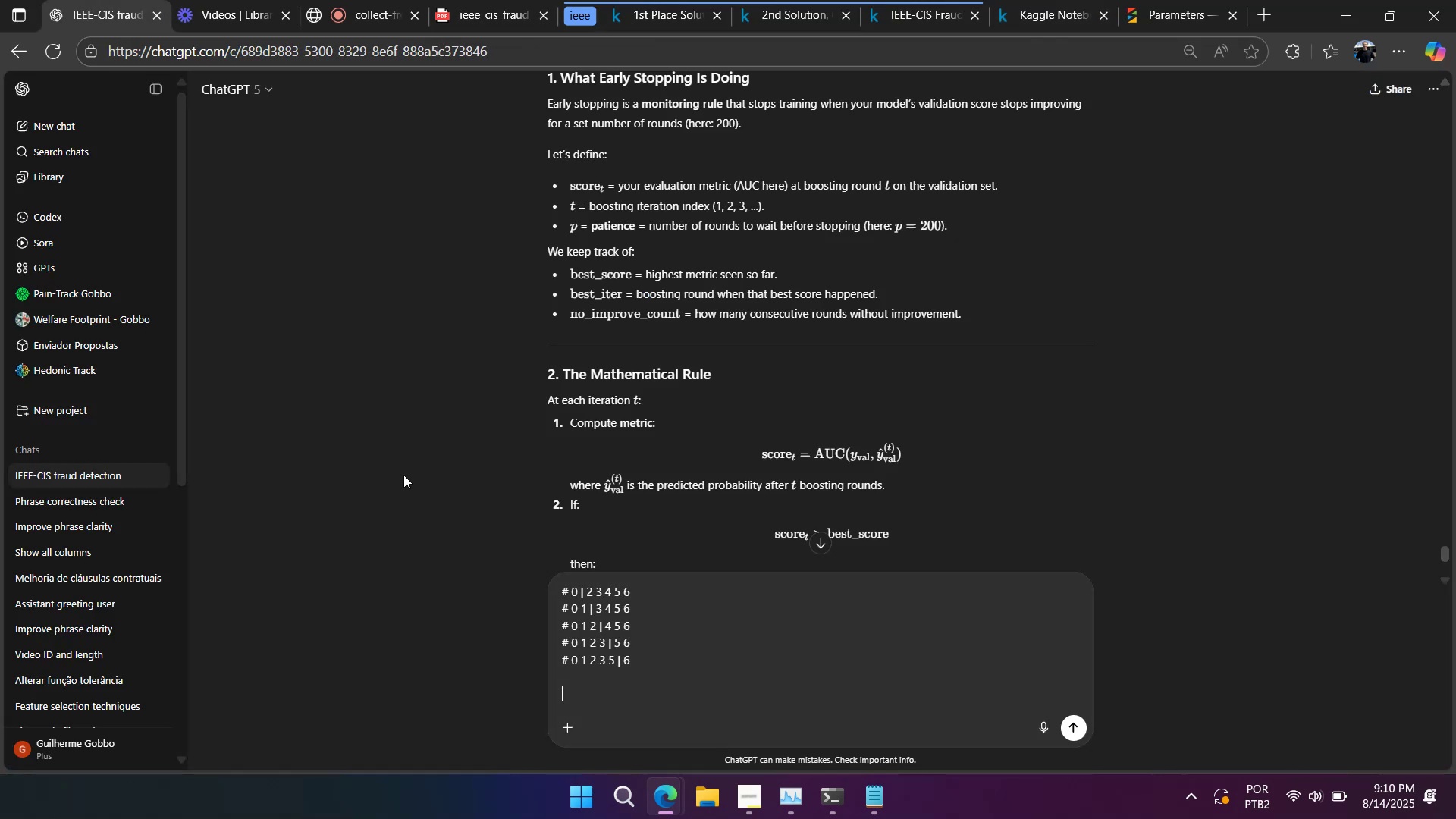 
key(Control+V)
 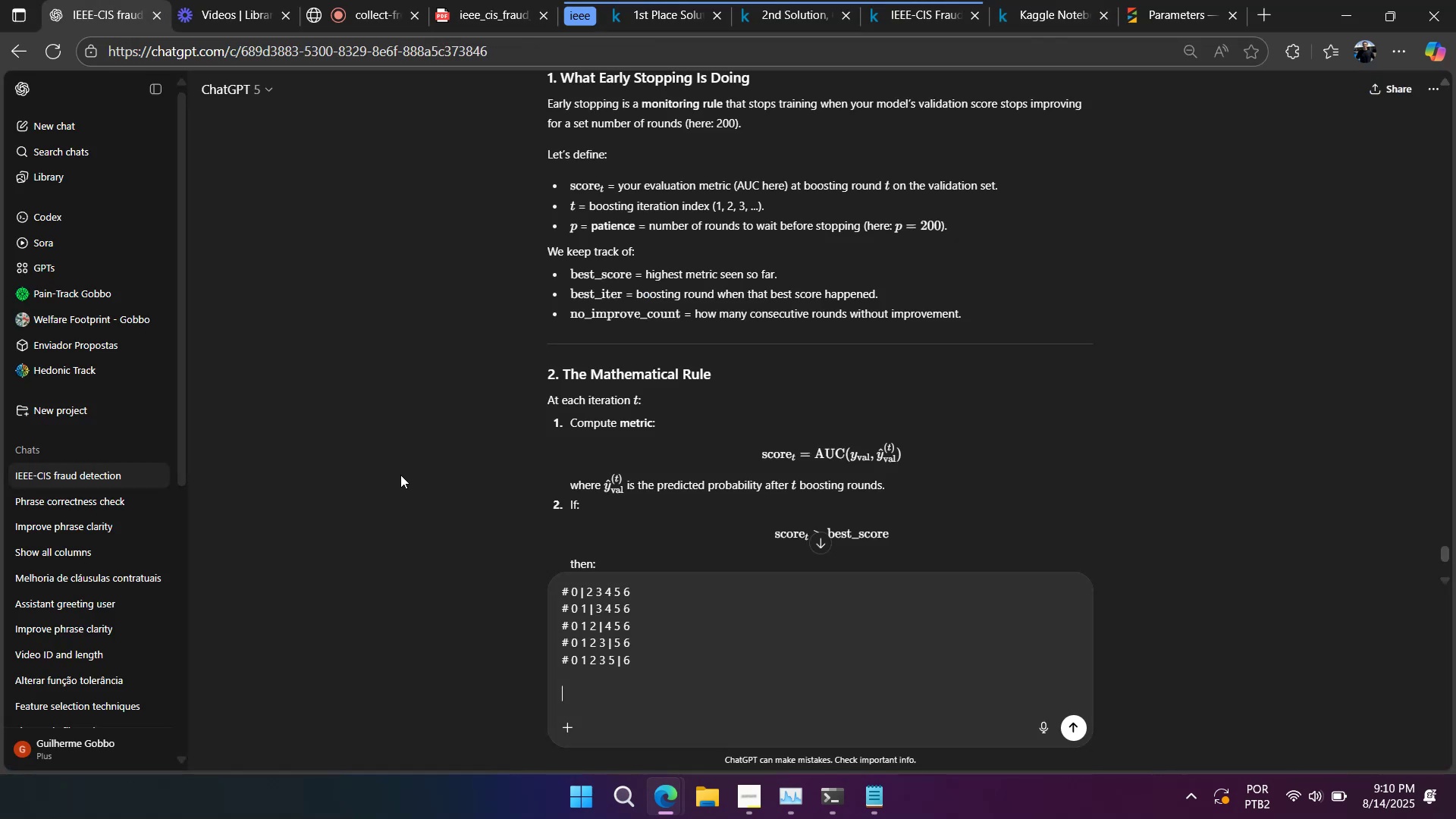 
key(Shift+Enter)
 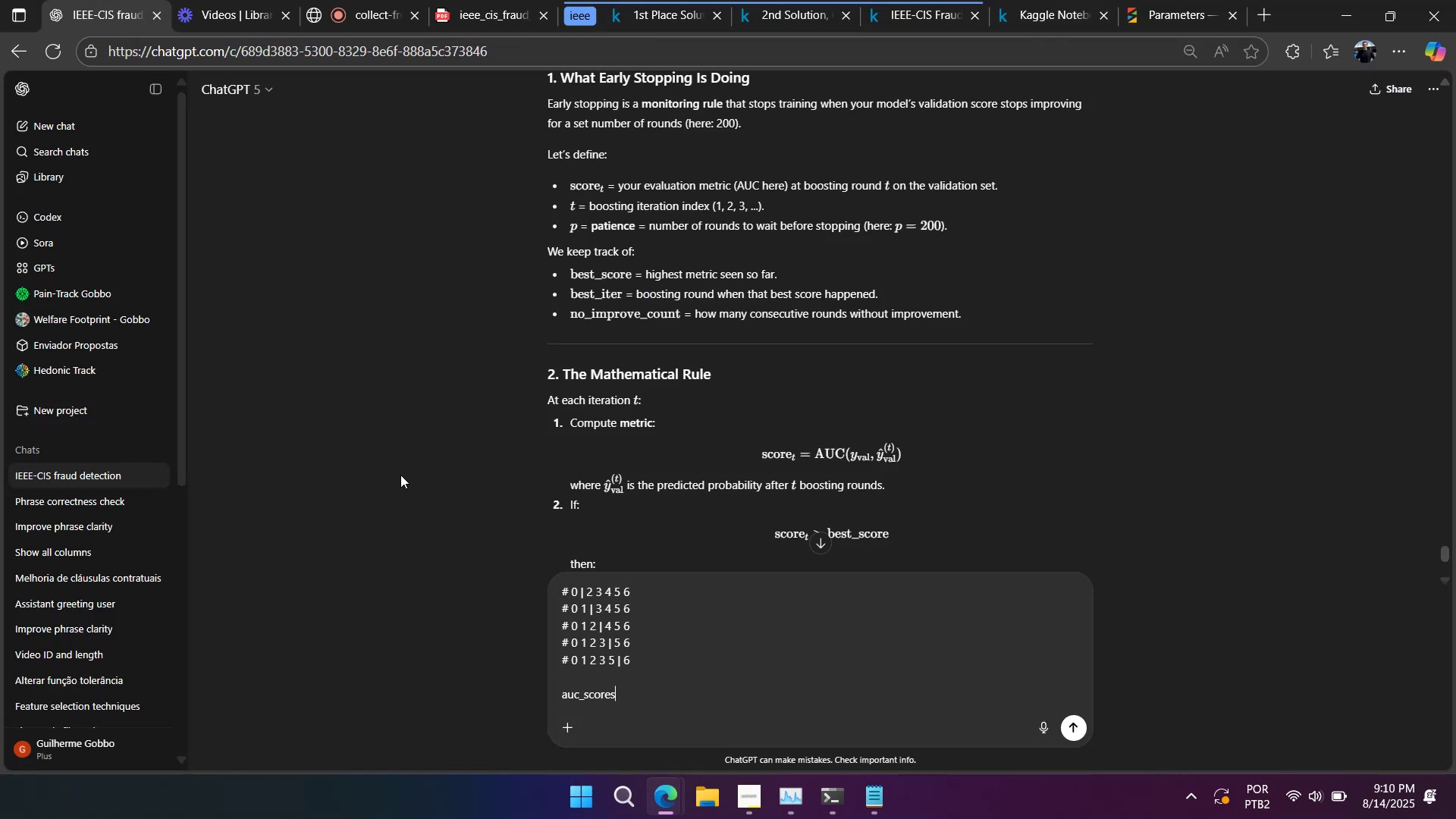 
key(Shift+Enter)
 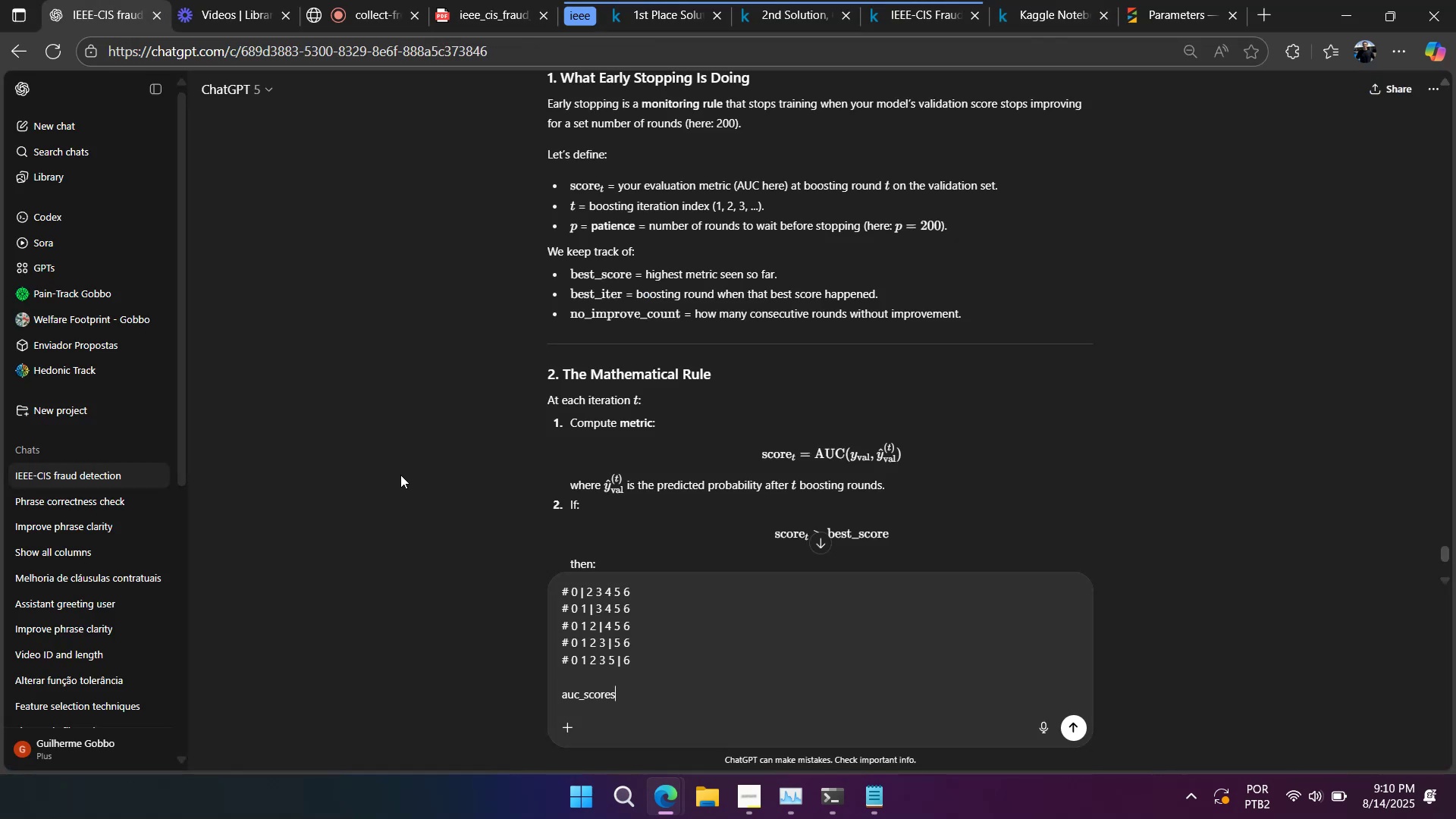 
key(Shift+Enter)
 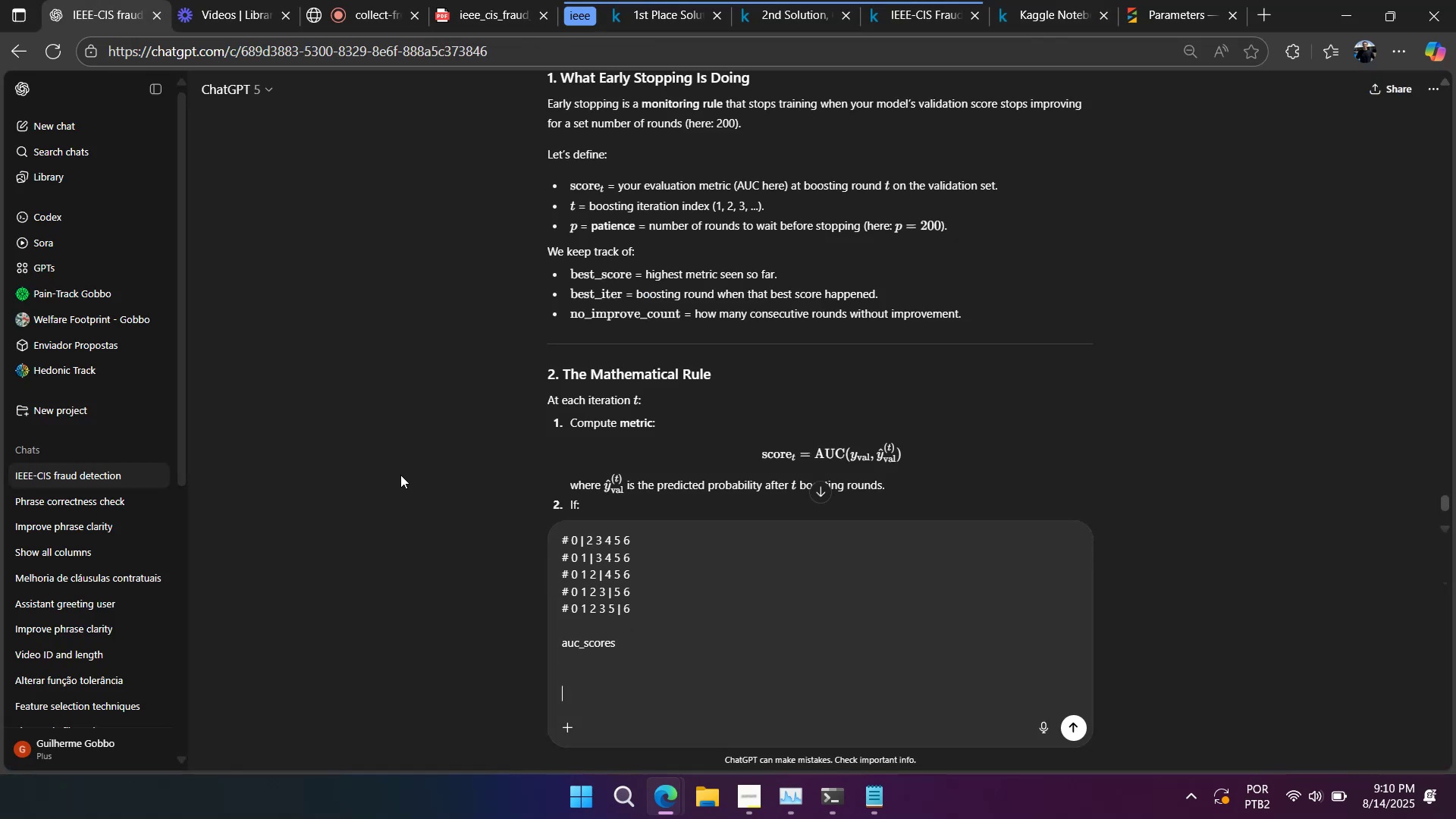 
type(please print it in python in some way)
 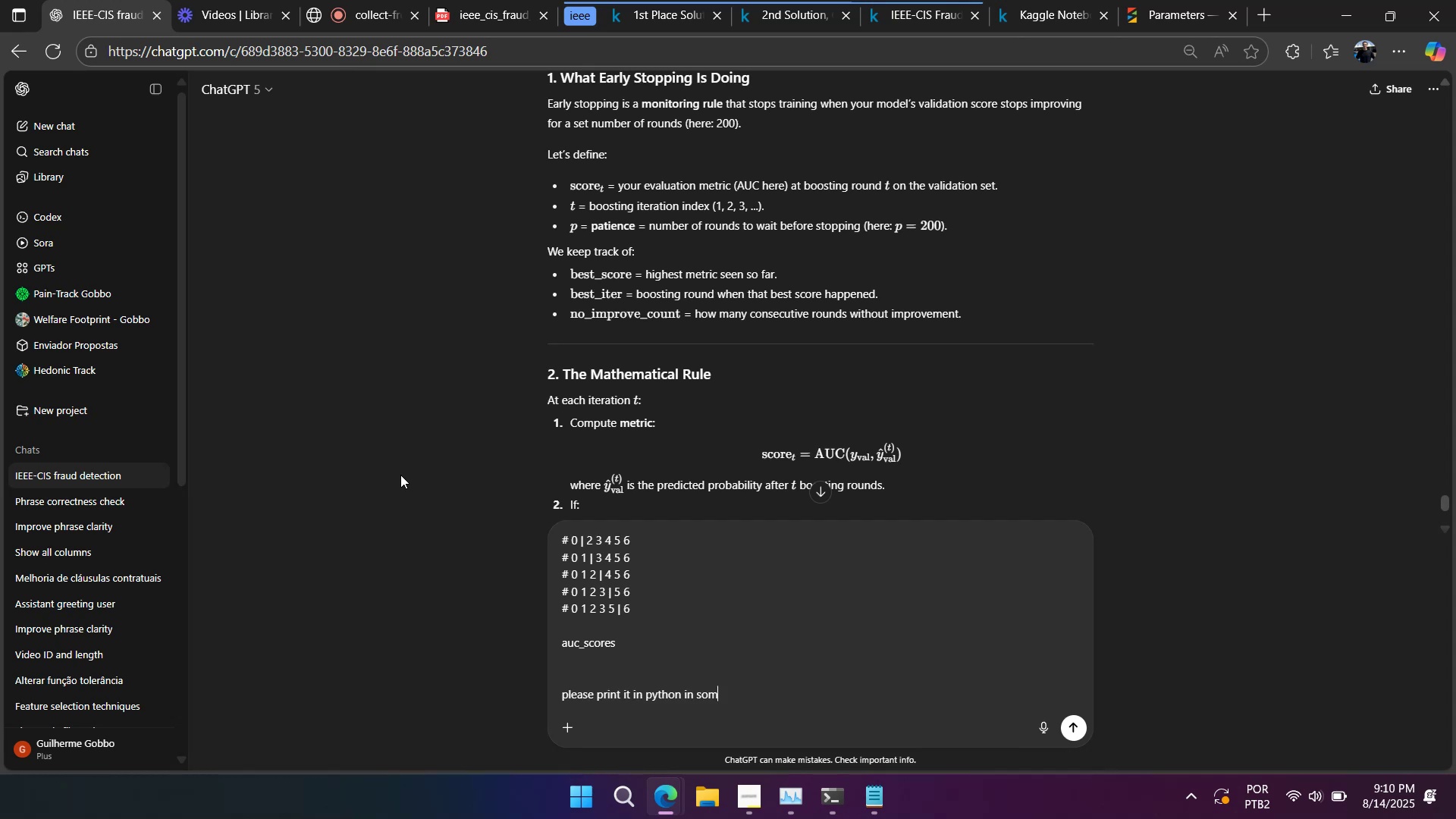 
key(Enter)
 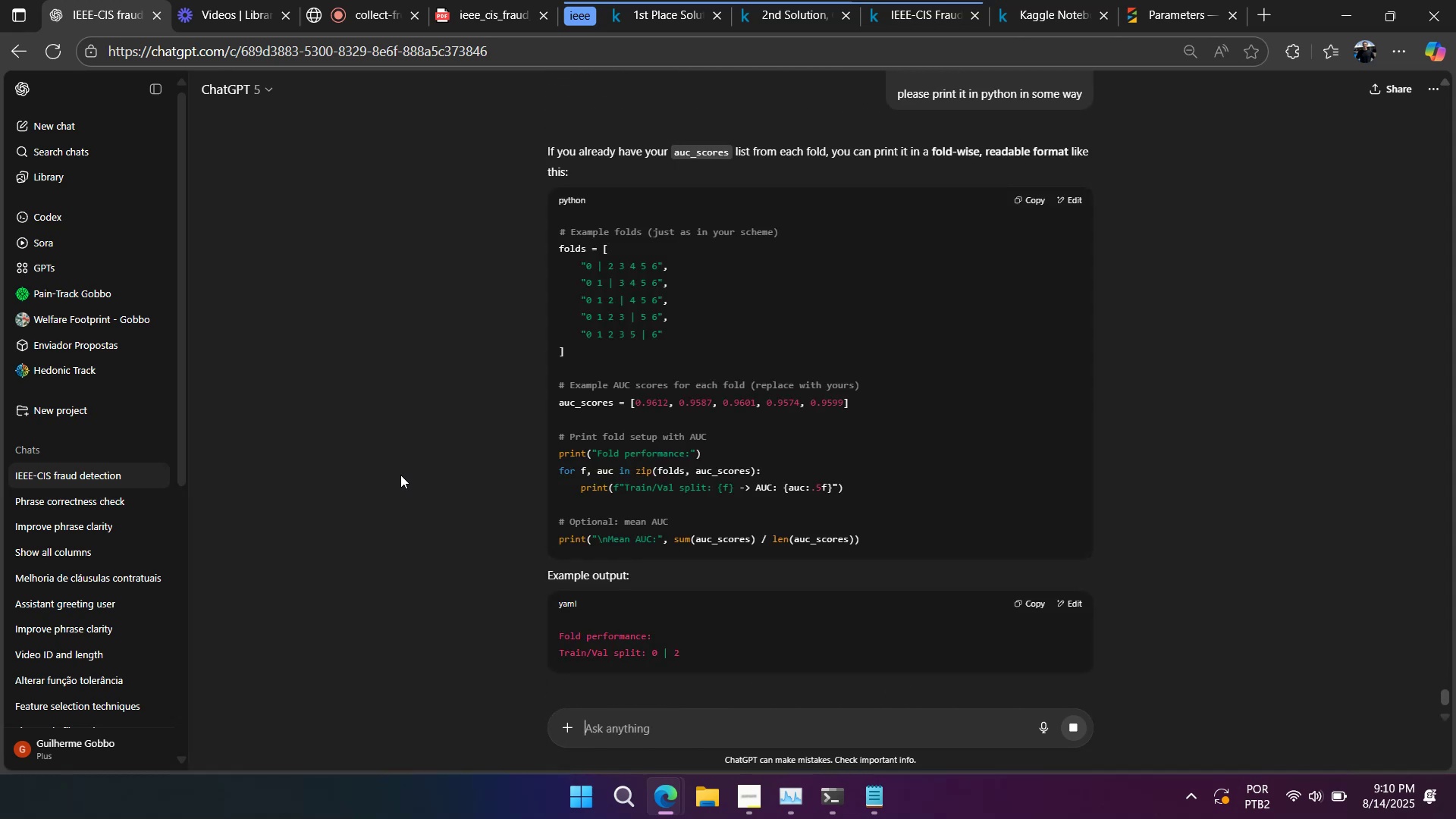 
wait(15.85)
 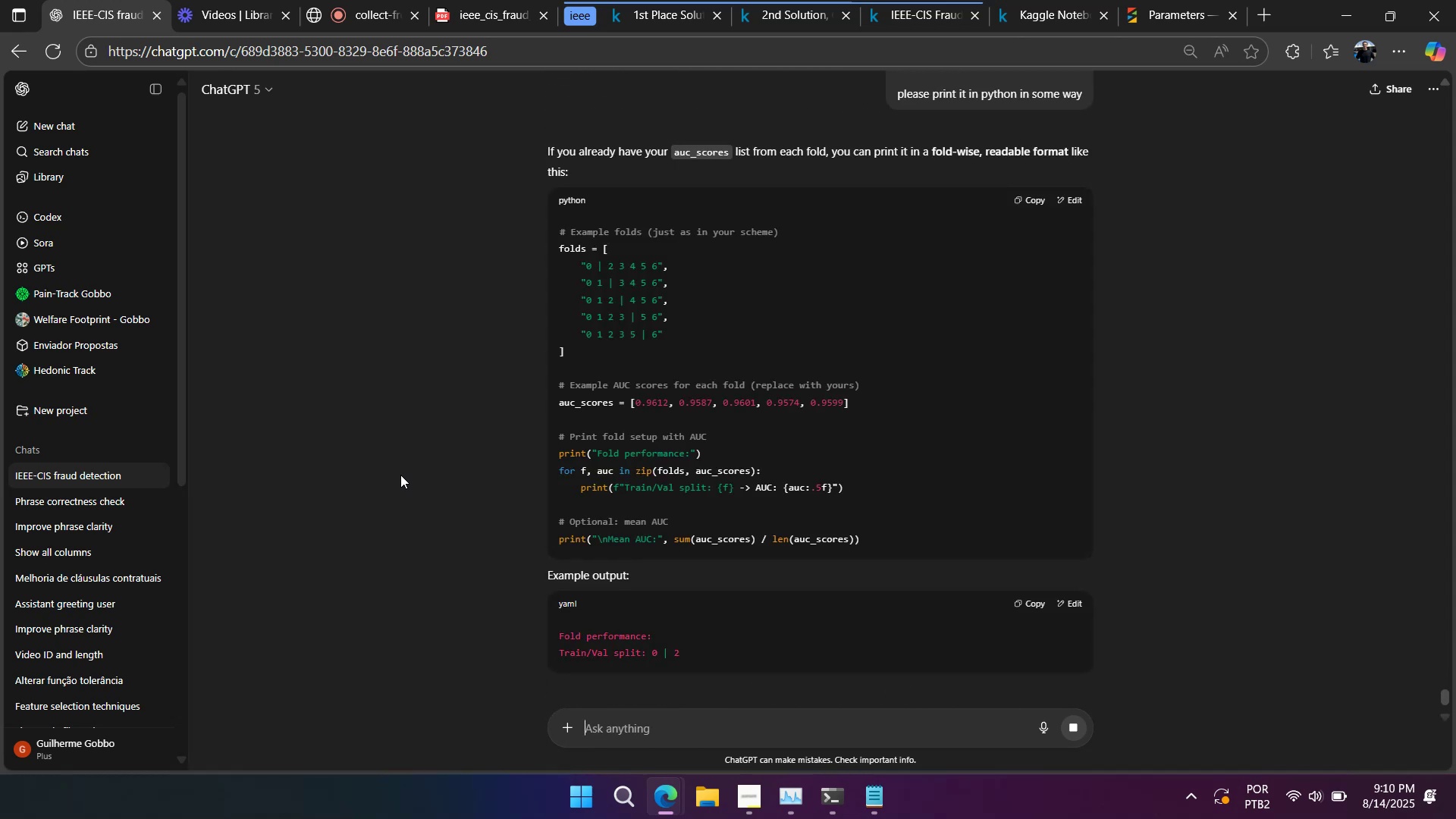 
left_click([1013, 199])
 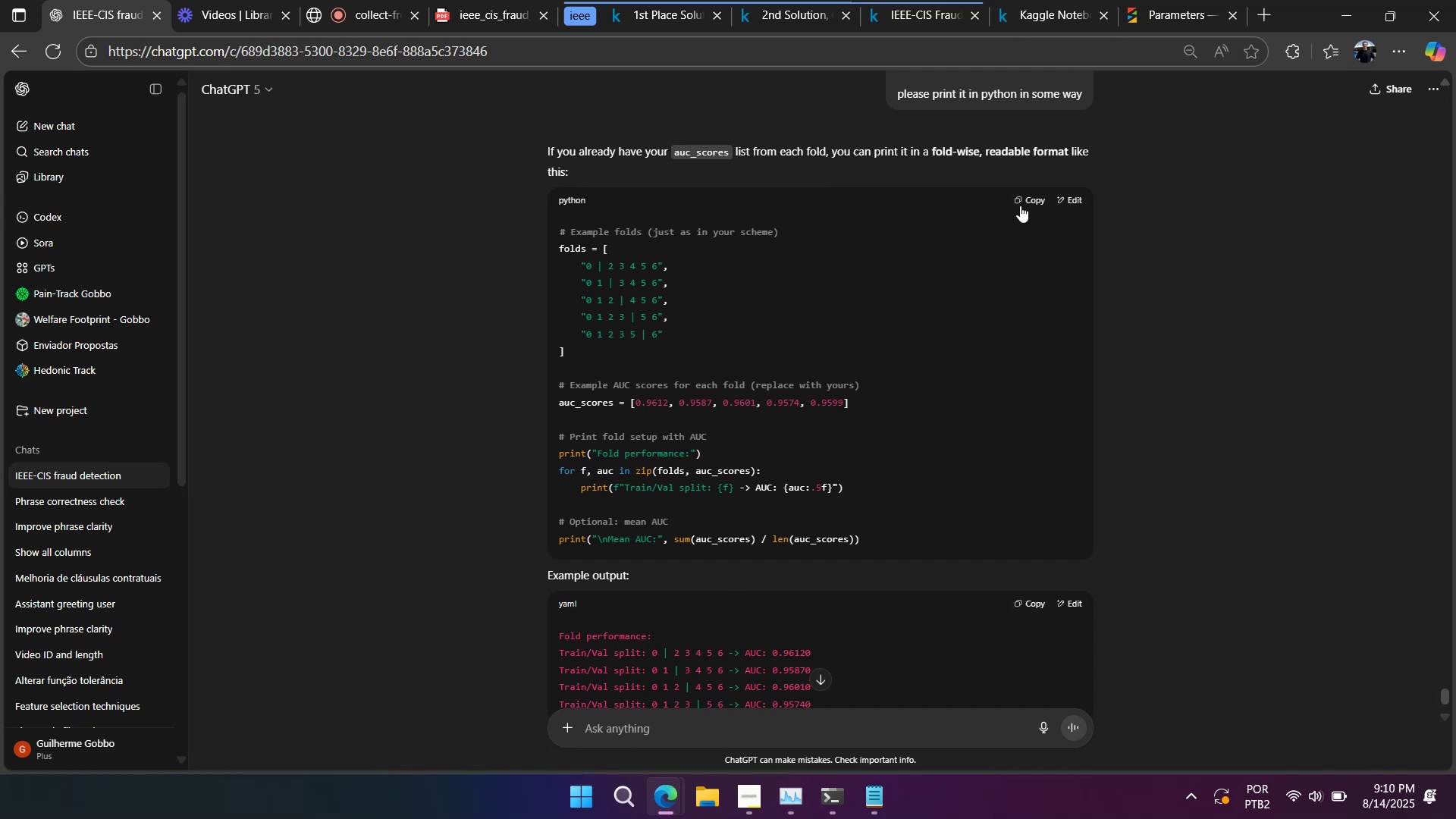 
left_click([1020, 205])
 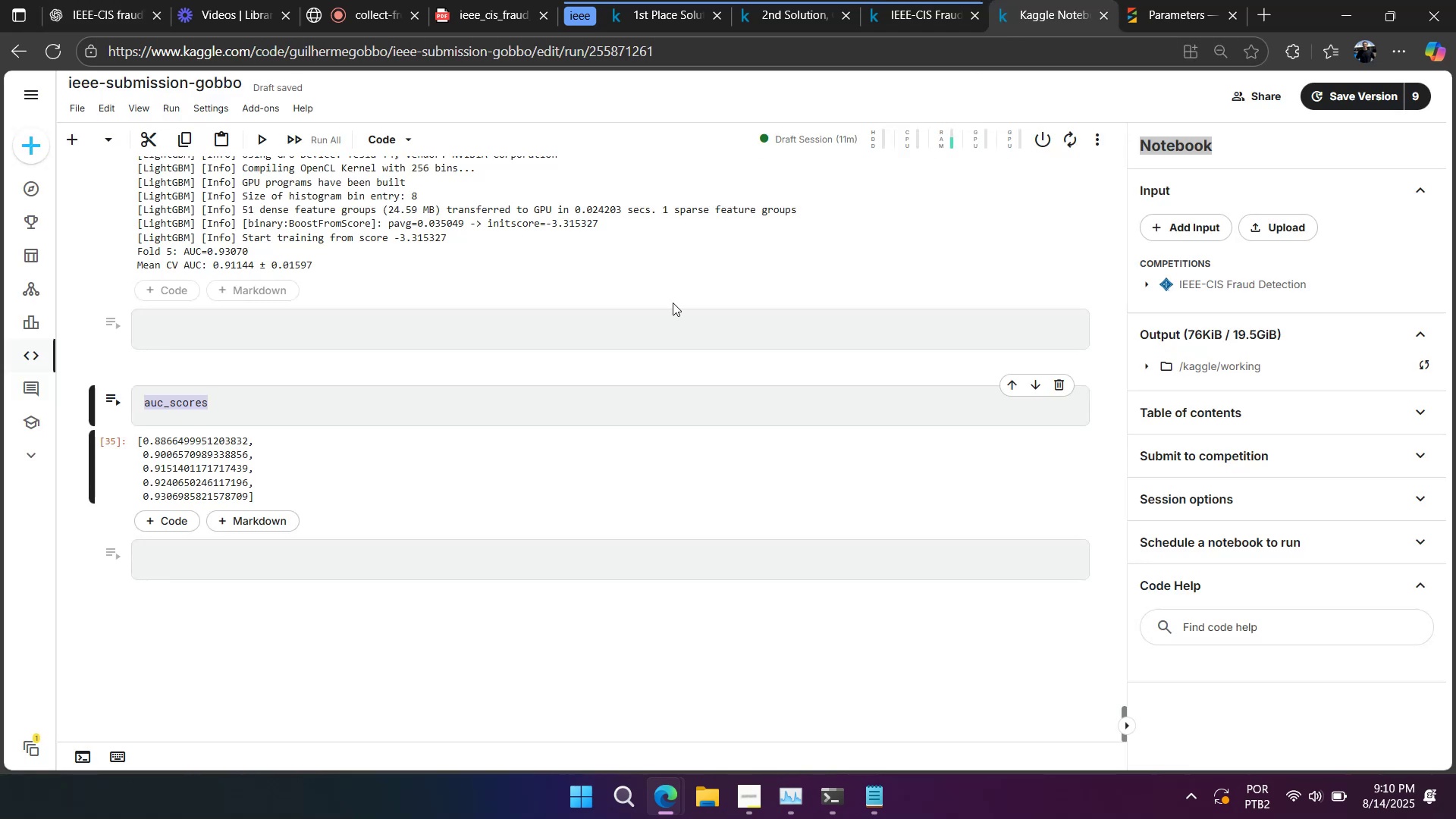 
left_click([538, 399])
 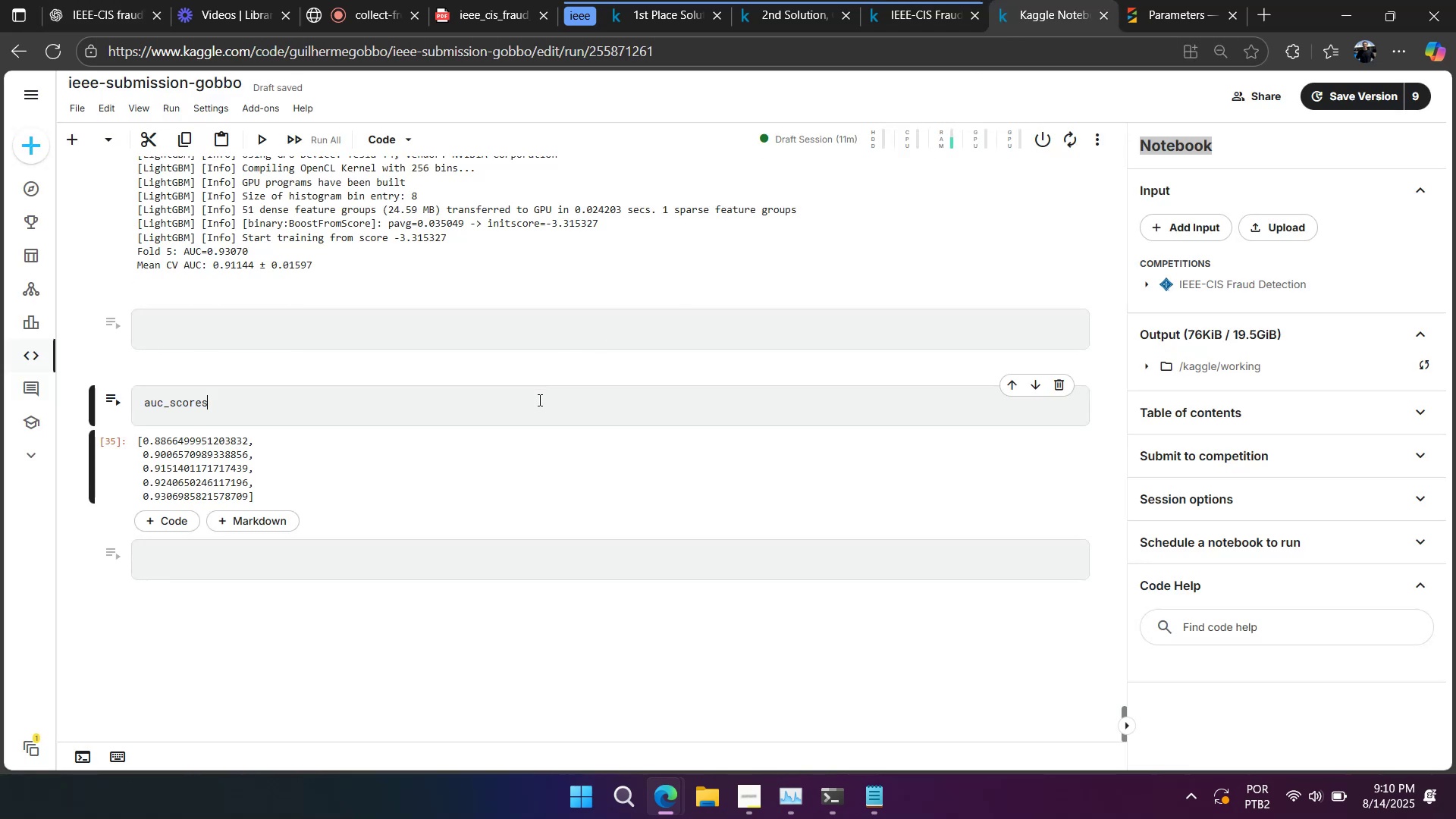 
key(Control+A)
 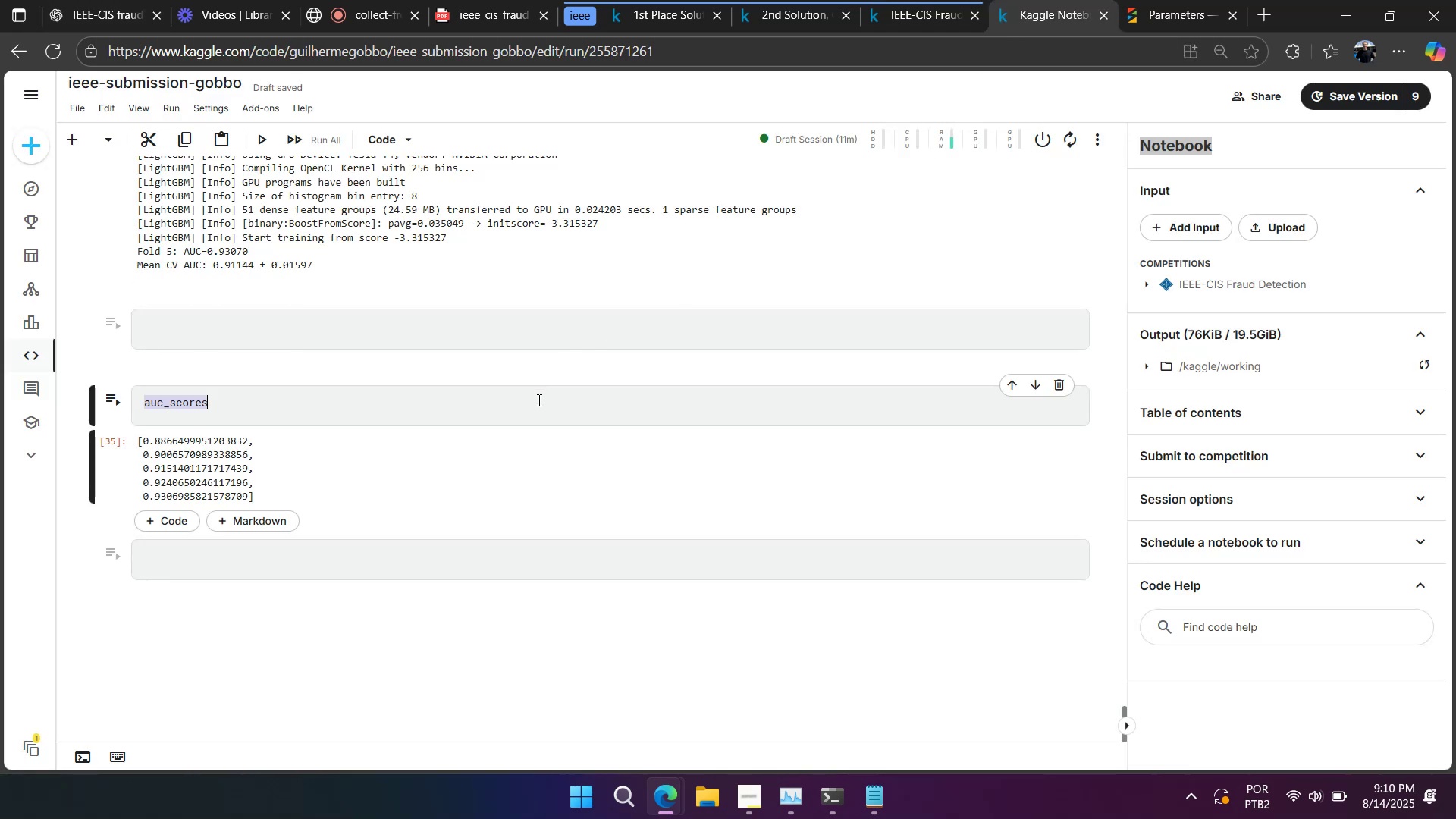 
key(Control+V)
 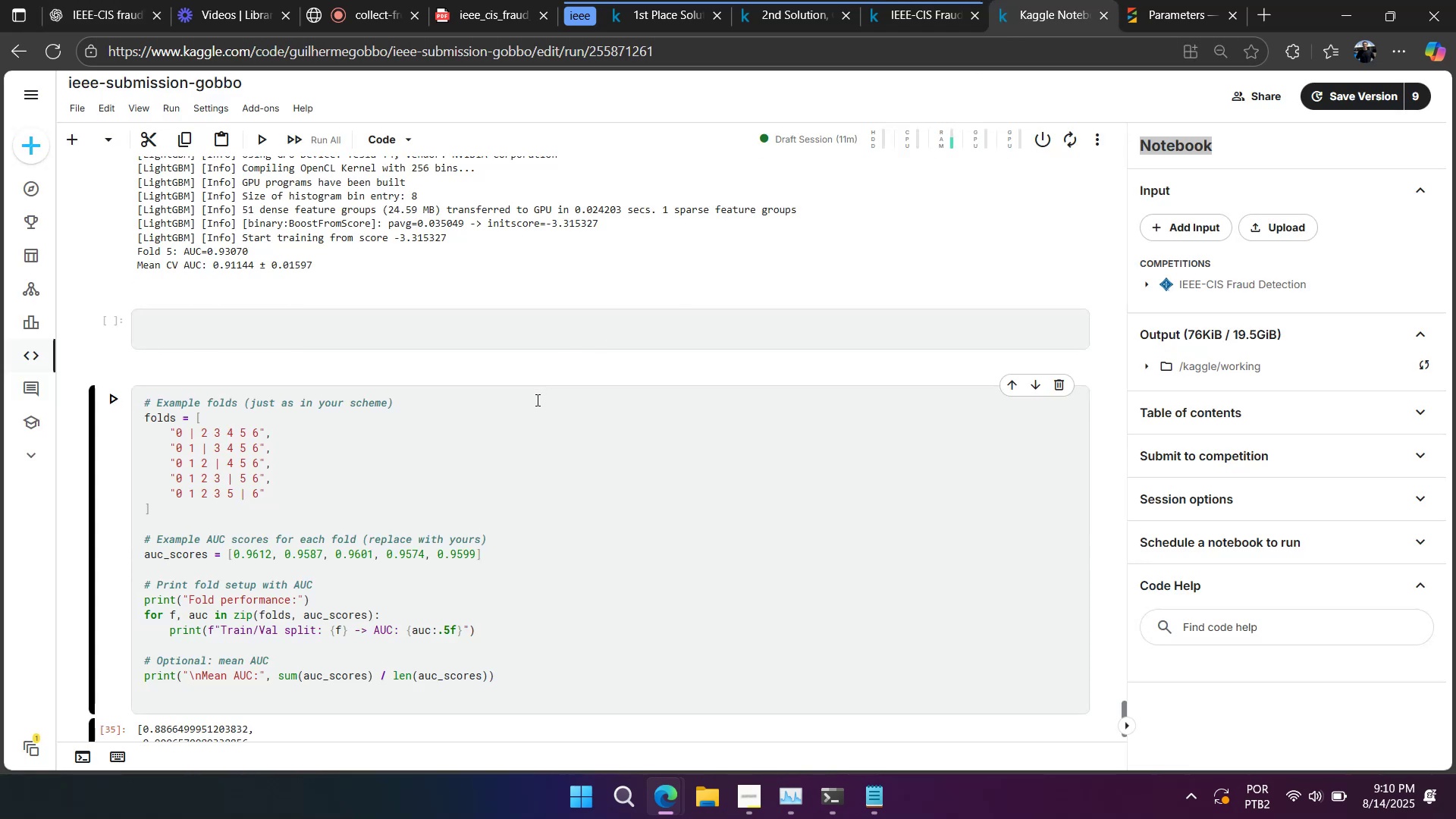 
key(Backspace)
 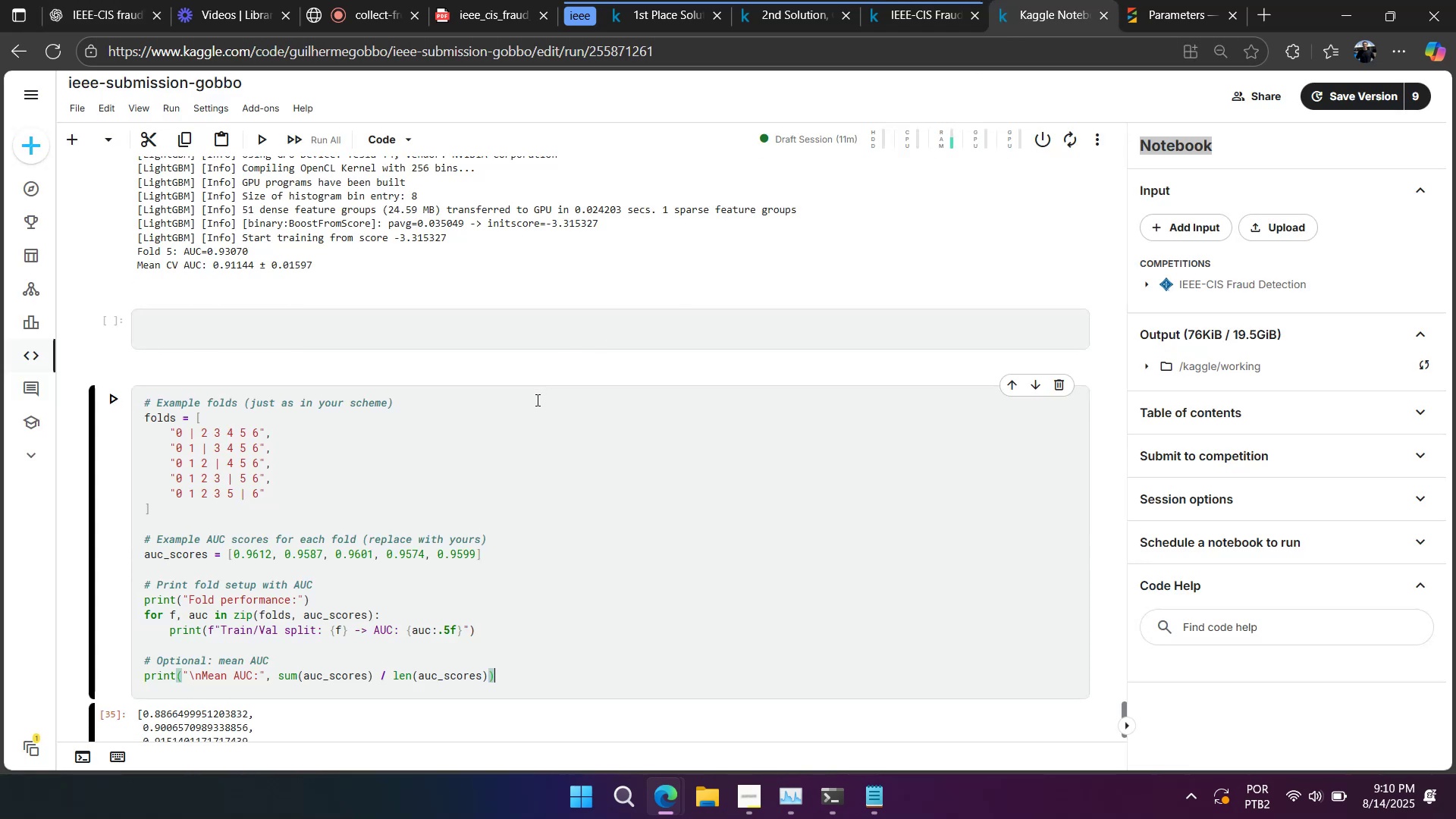 
key(Shift+Enter)
 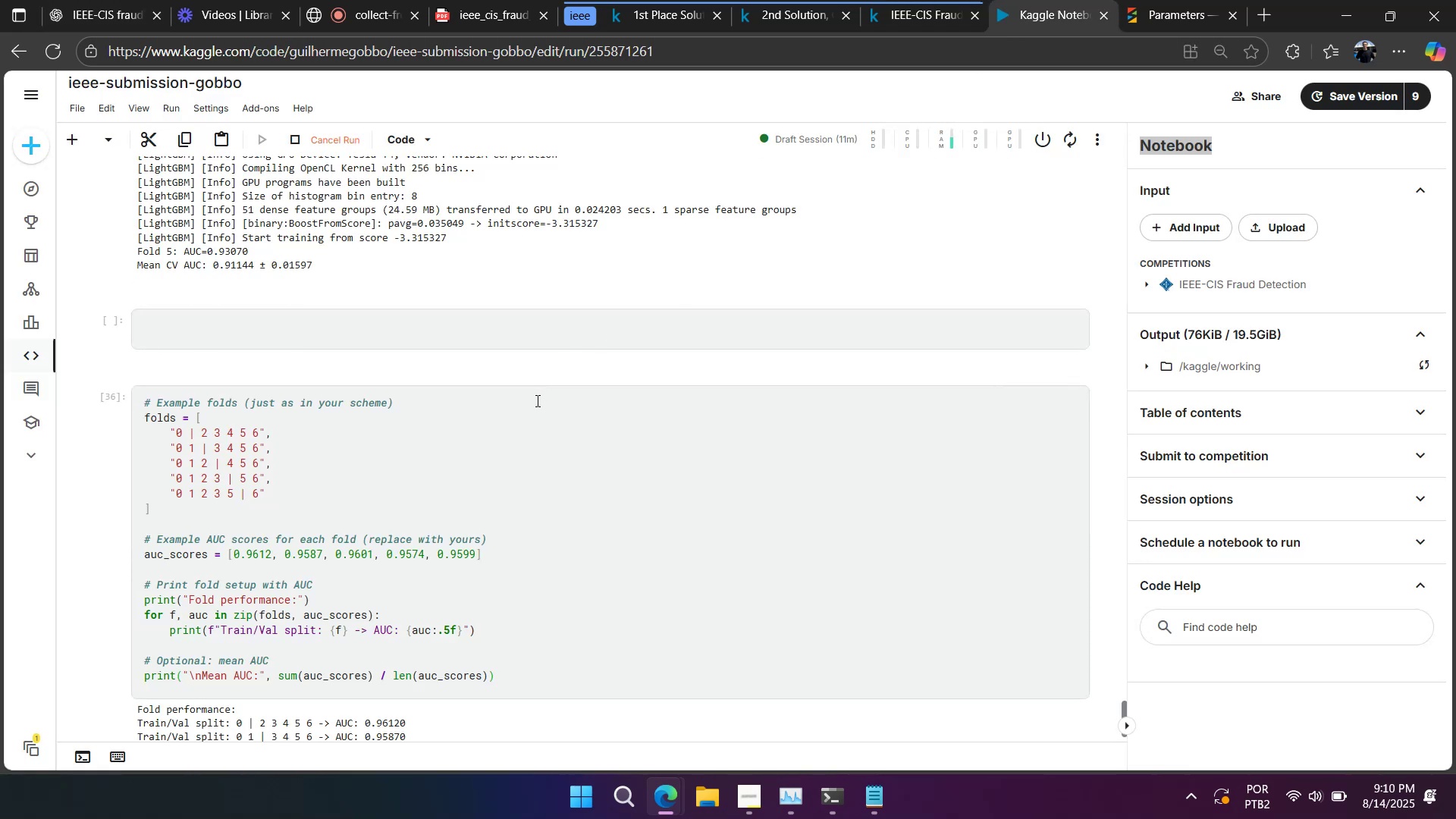 
scroll: coordinate [522, 404], scroll_direction: down, amount: 2.0
 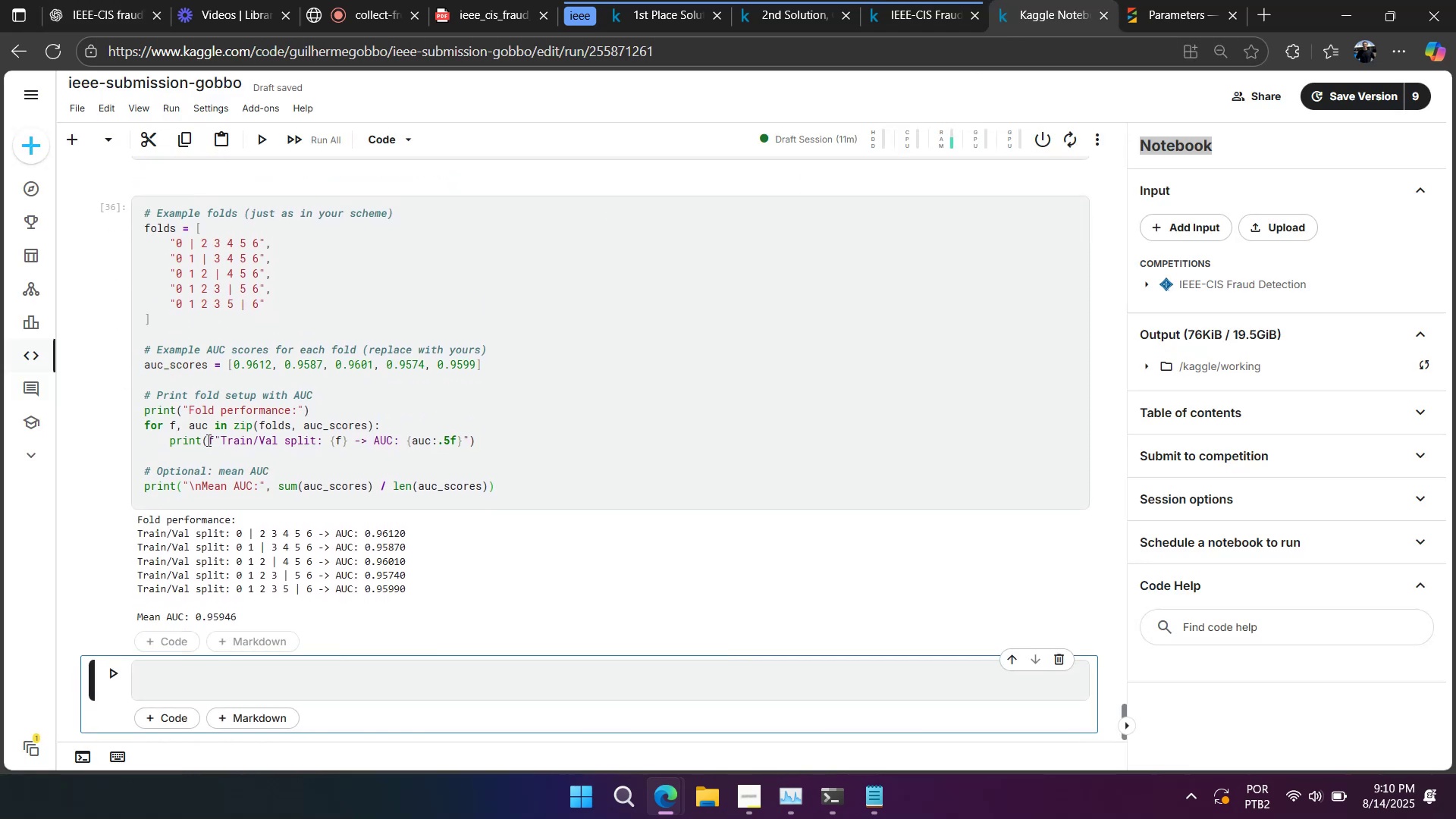 
double_click([203, 464])
 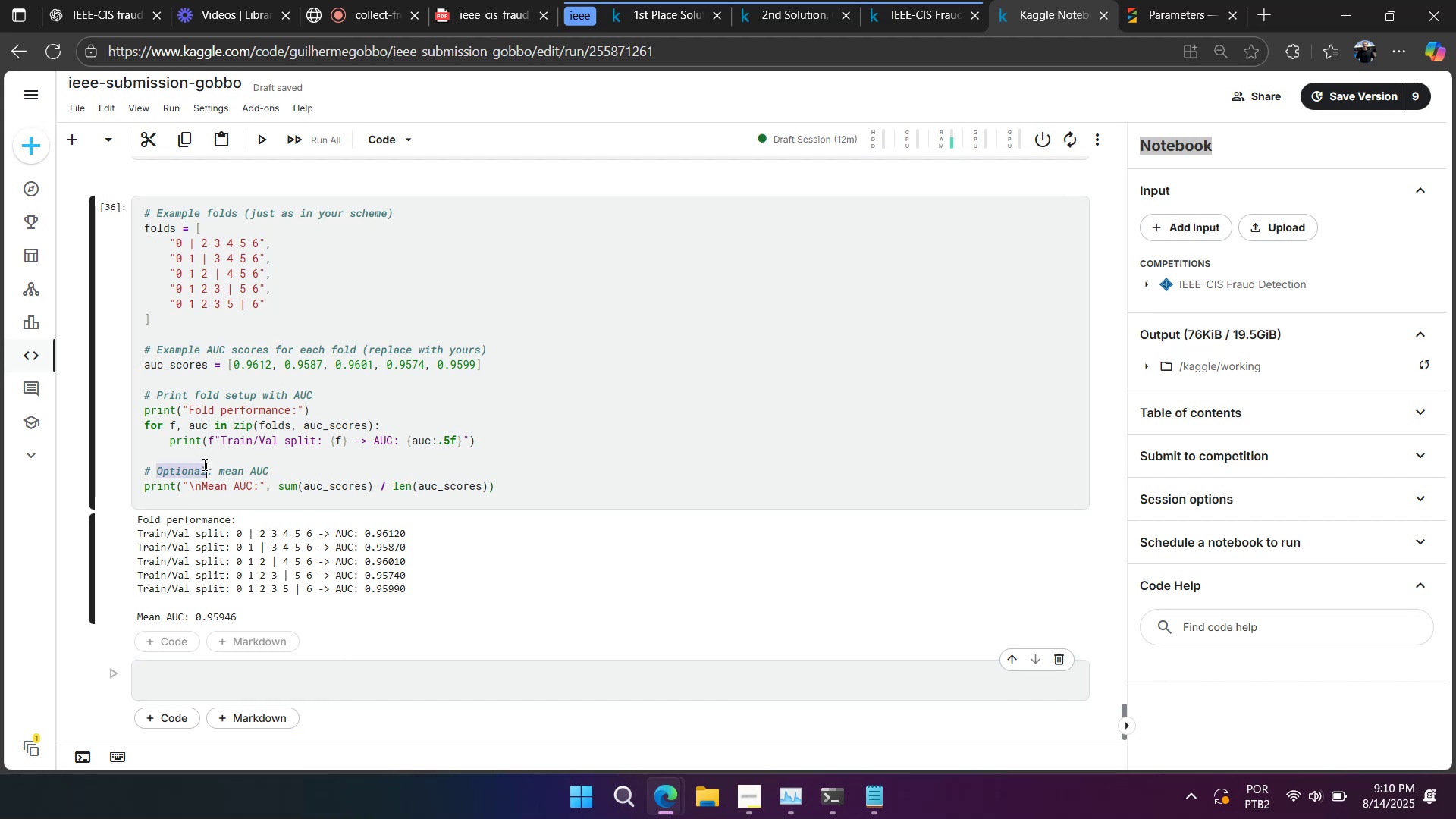 
triple_click([203, 464])
 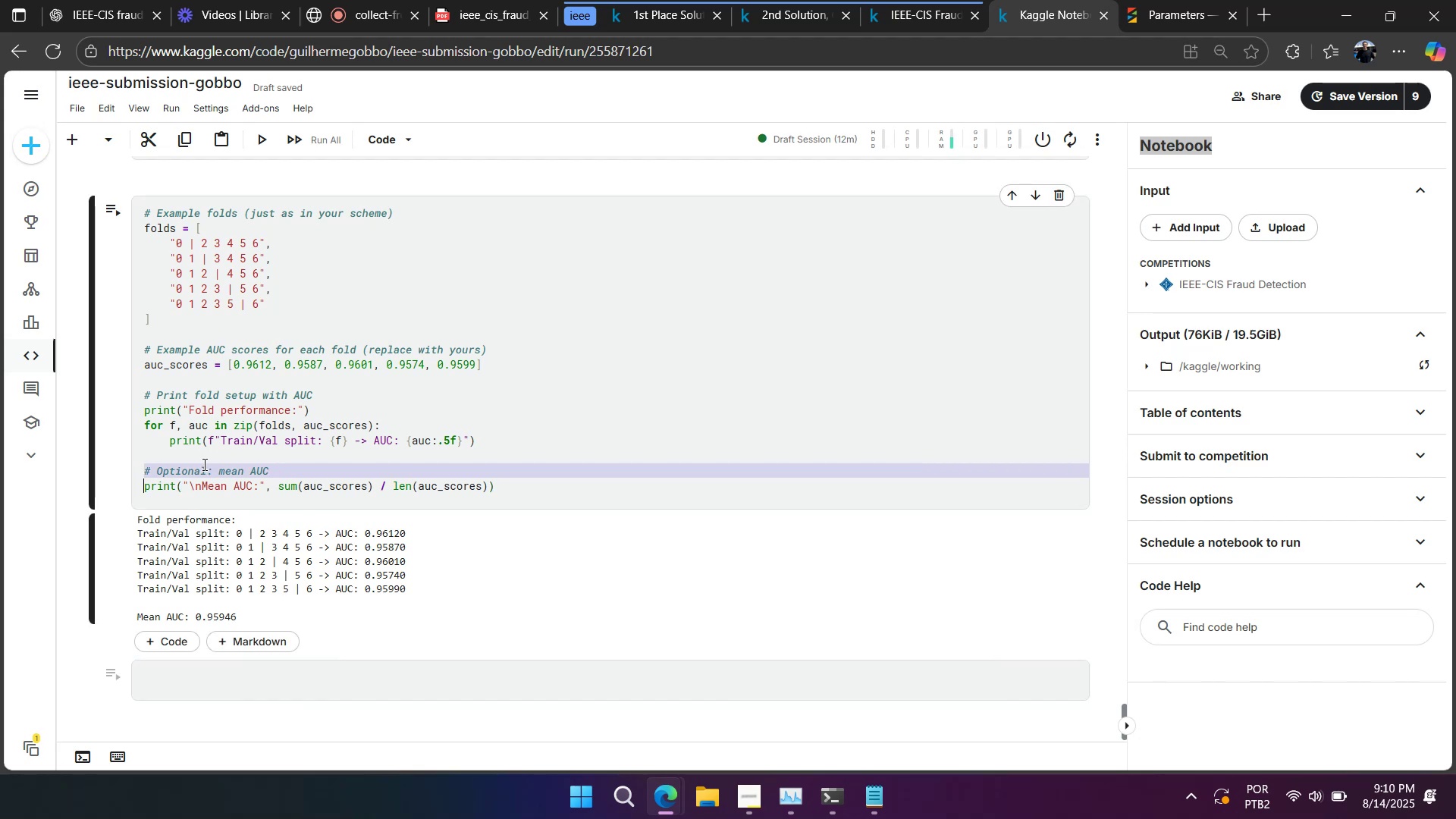 
key(Backspace)
 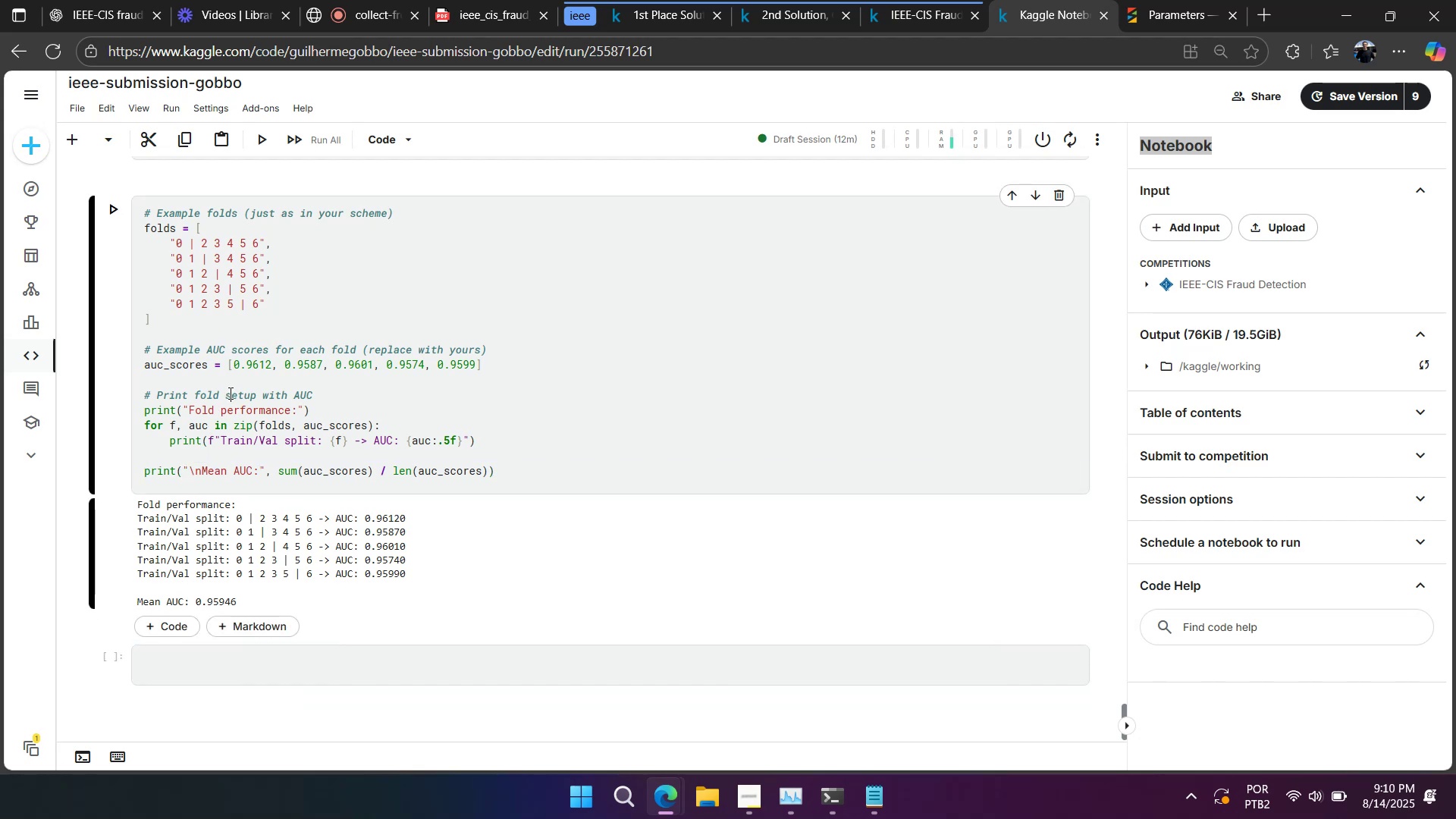 
double_click([229, 393])
 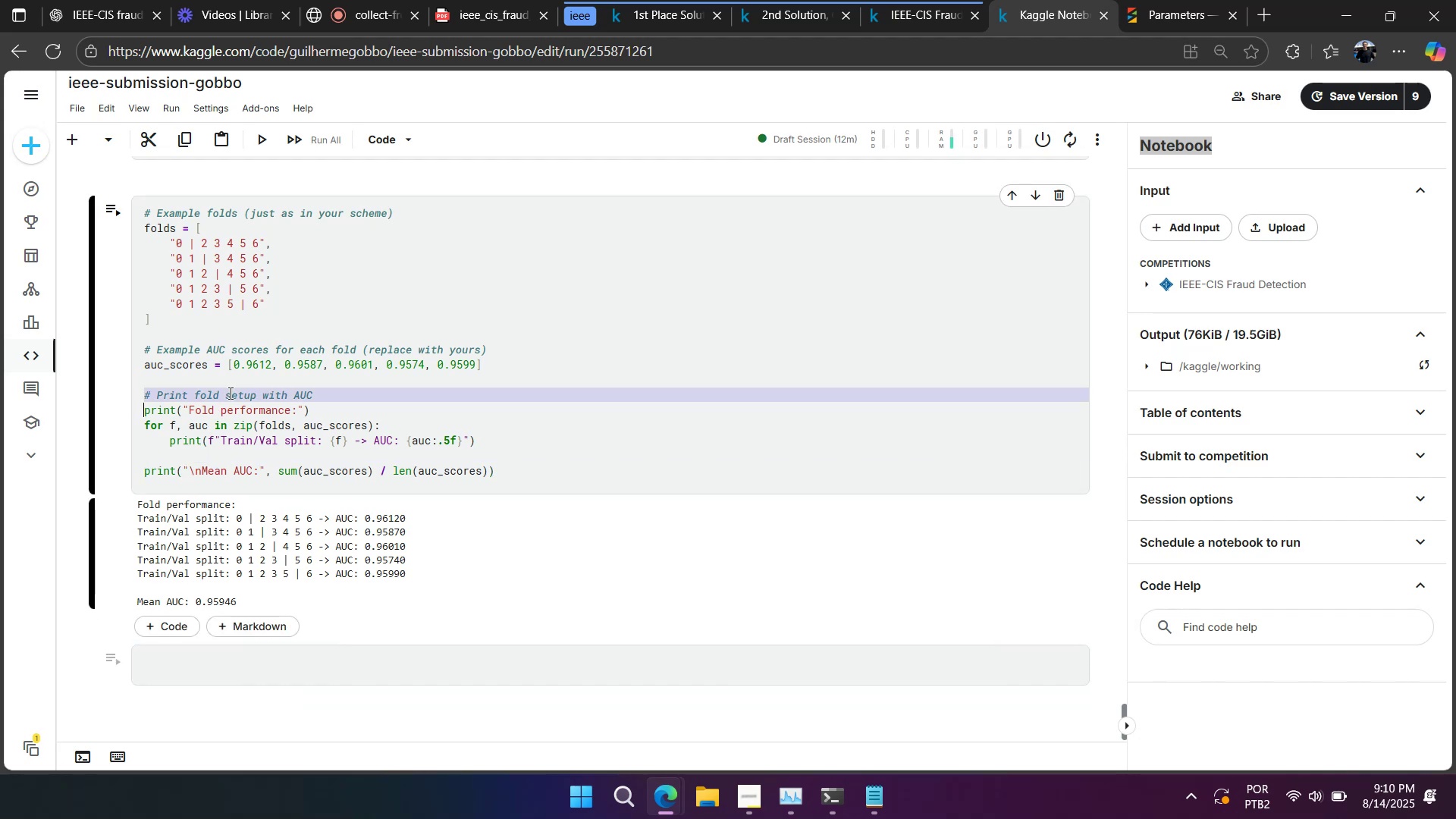 
key(Backspace)
 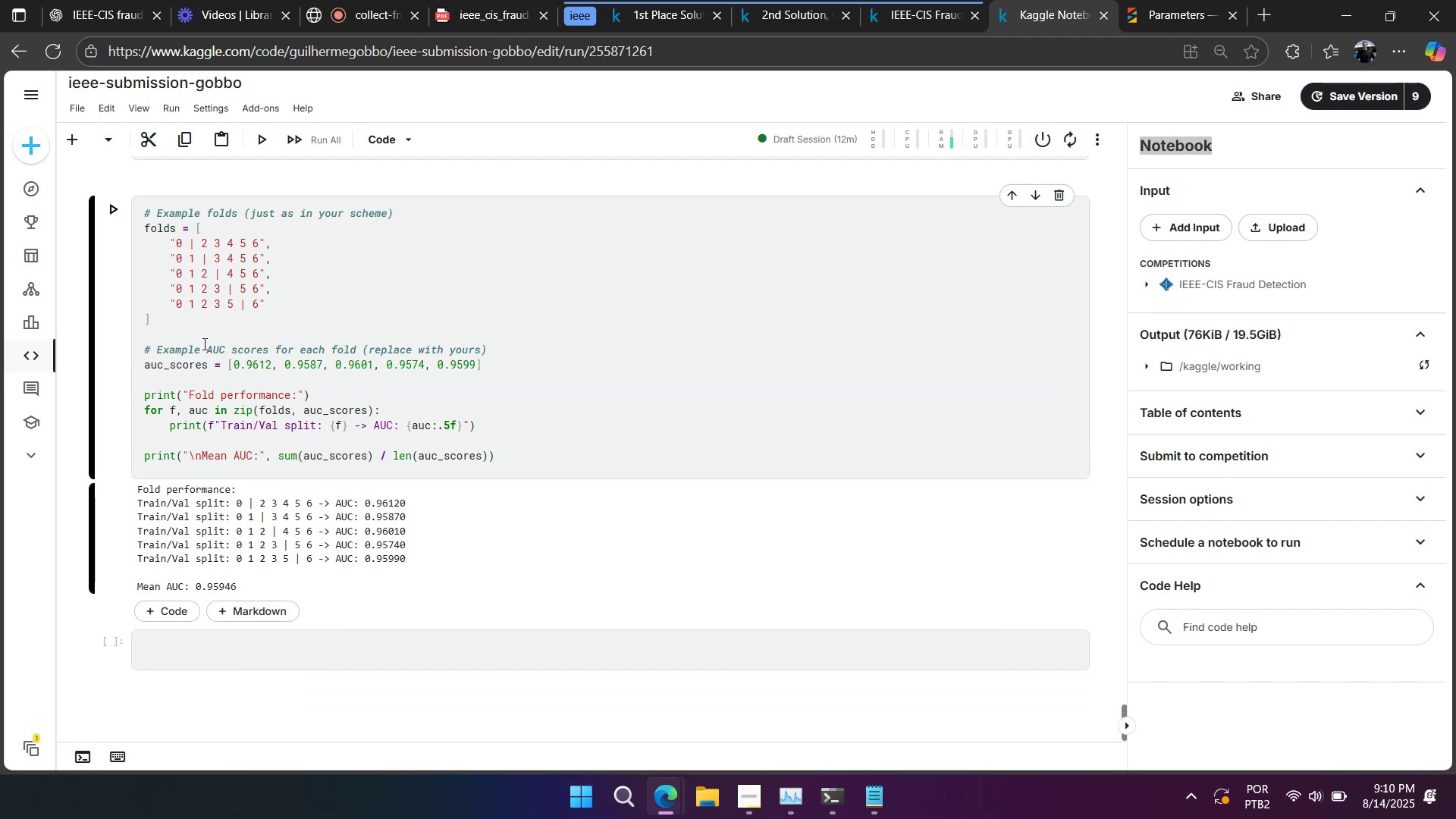 
double_click([202, 344])
 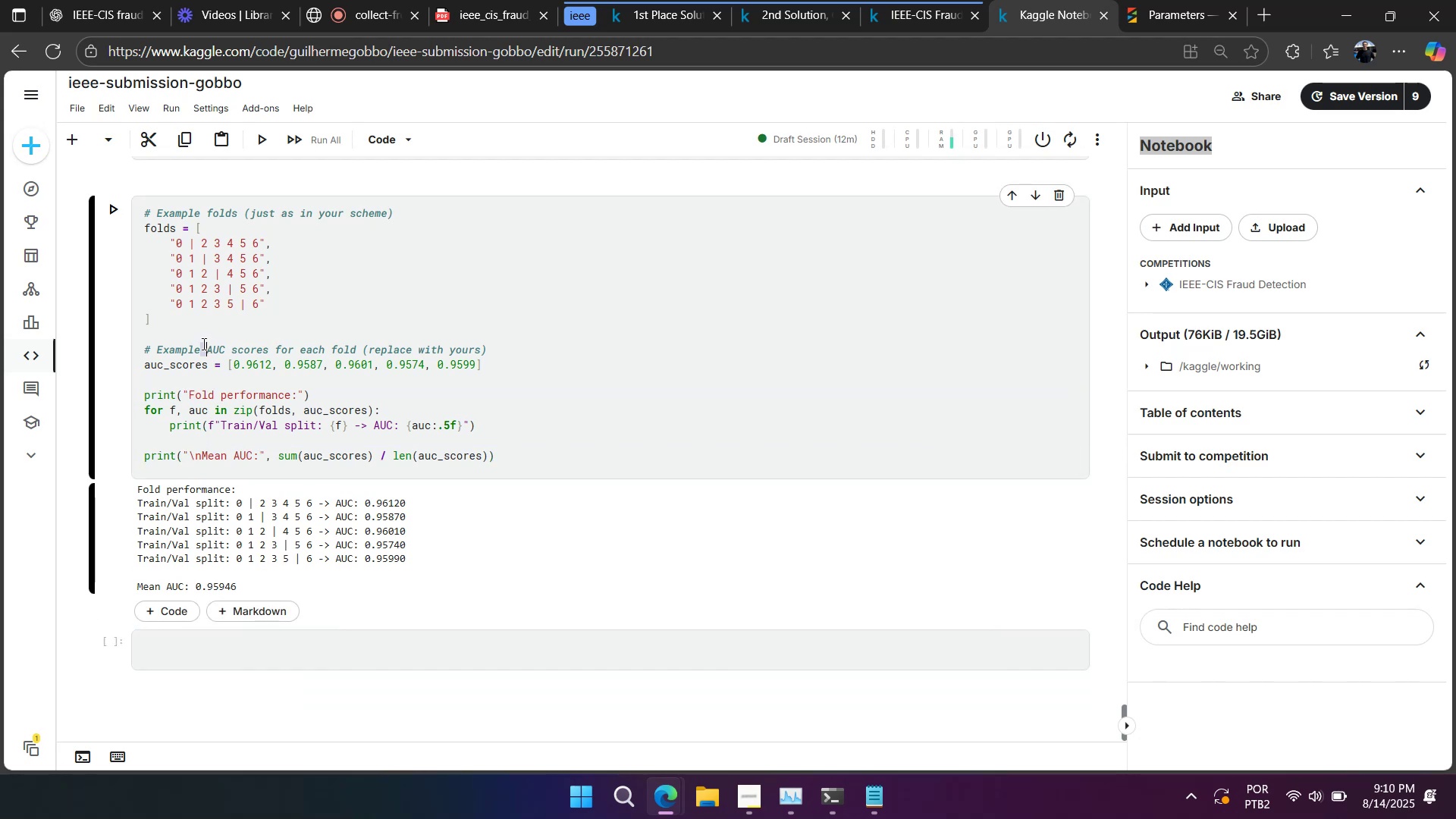 
triple_click([202, 344])
 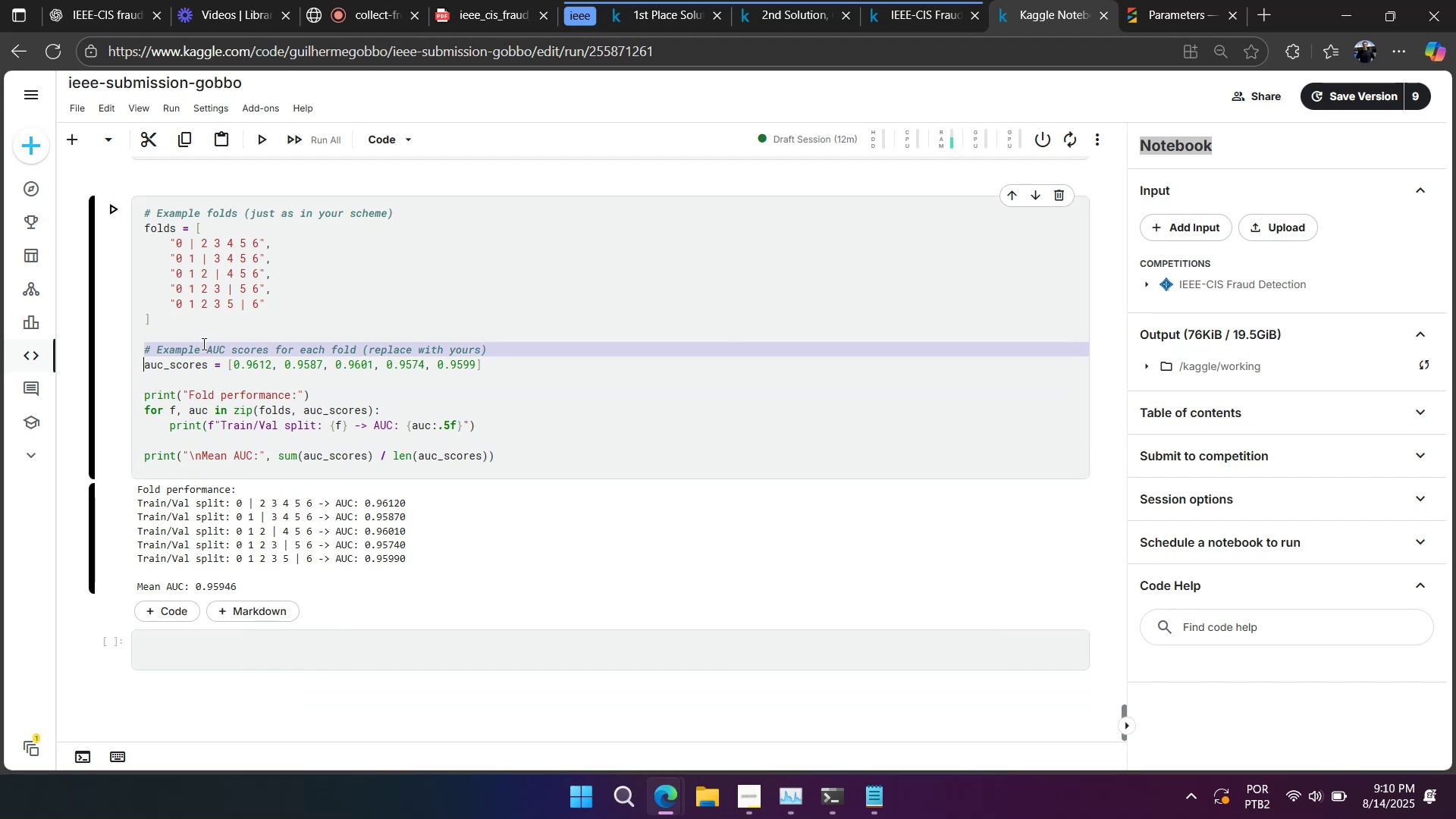 
key(Backspace)
 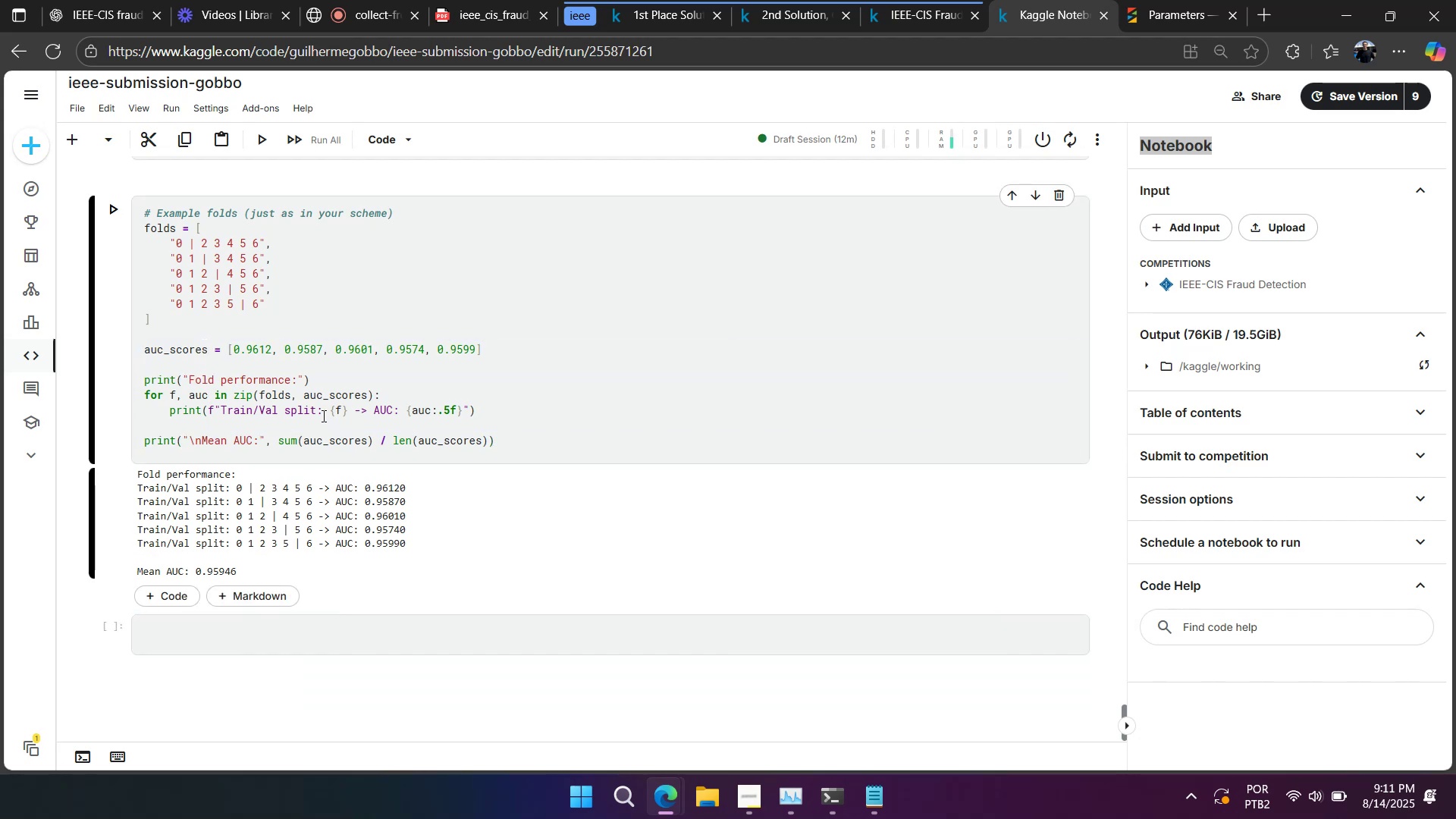 
left_click_drag(start_coordinate=[329, 409], to_coordinate=[221, 409])
 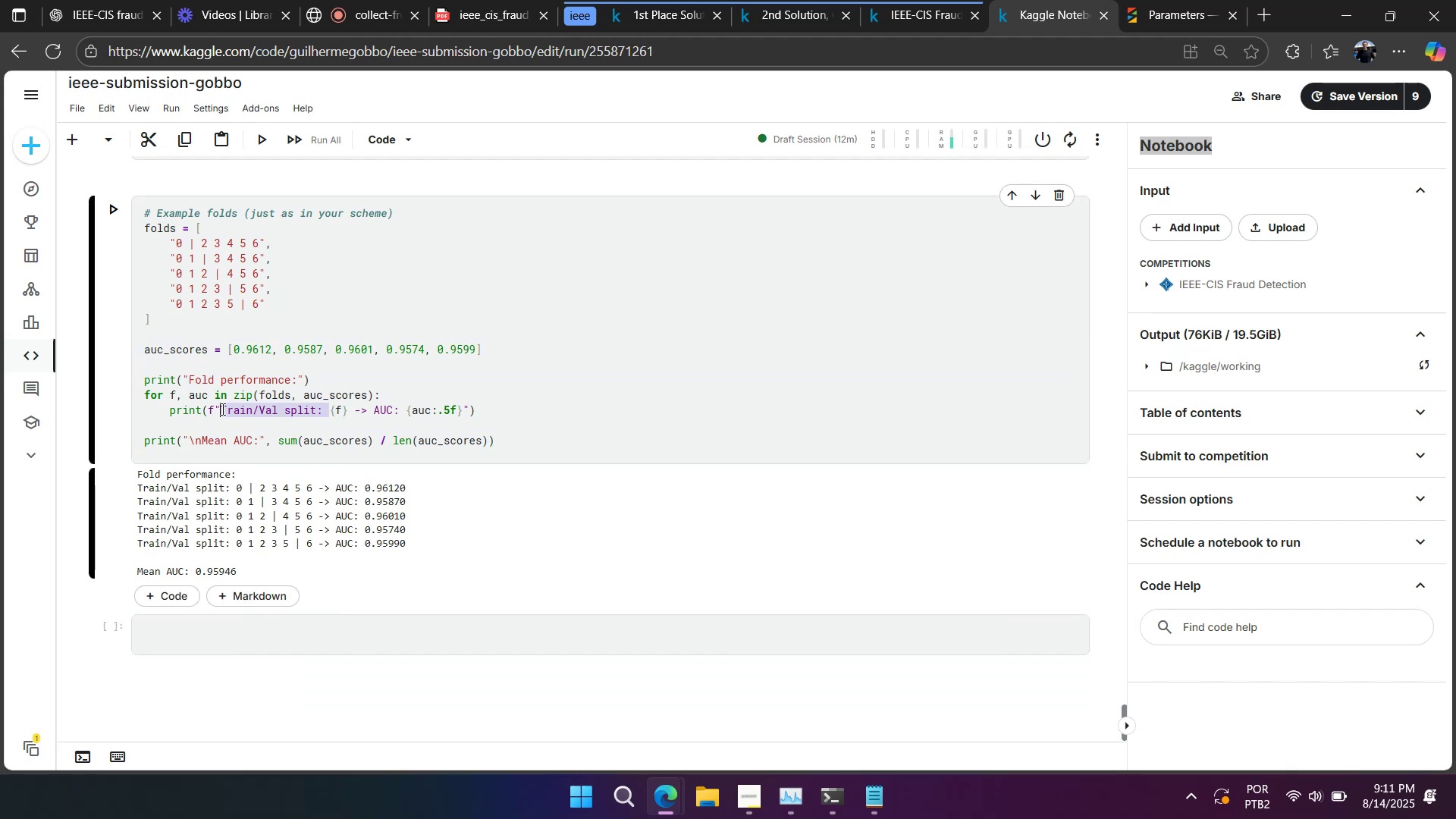 
key(Backspace)
 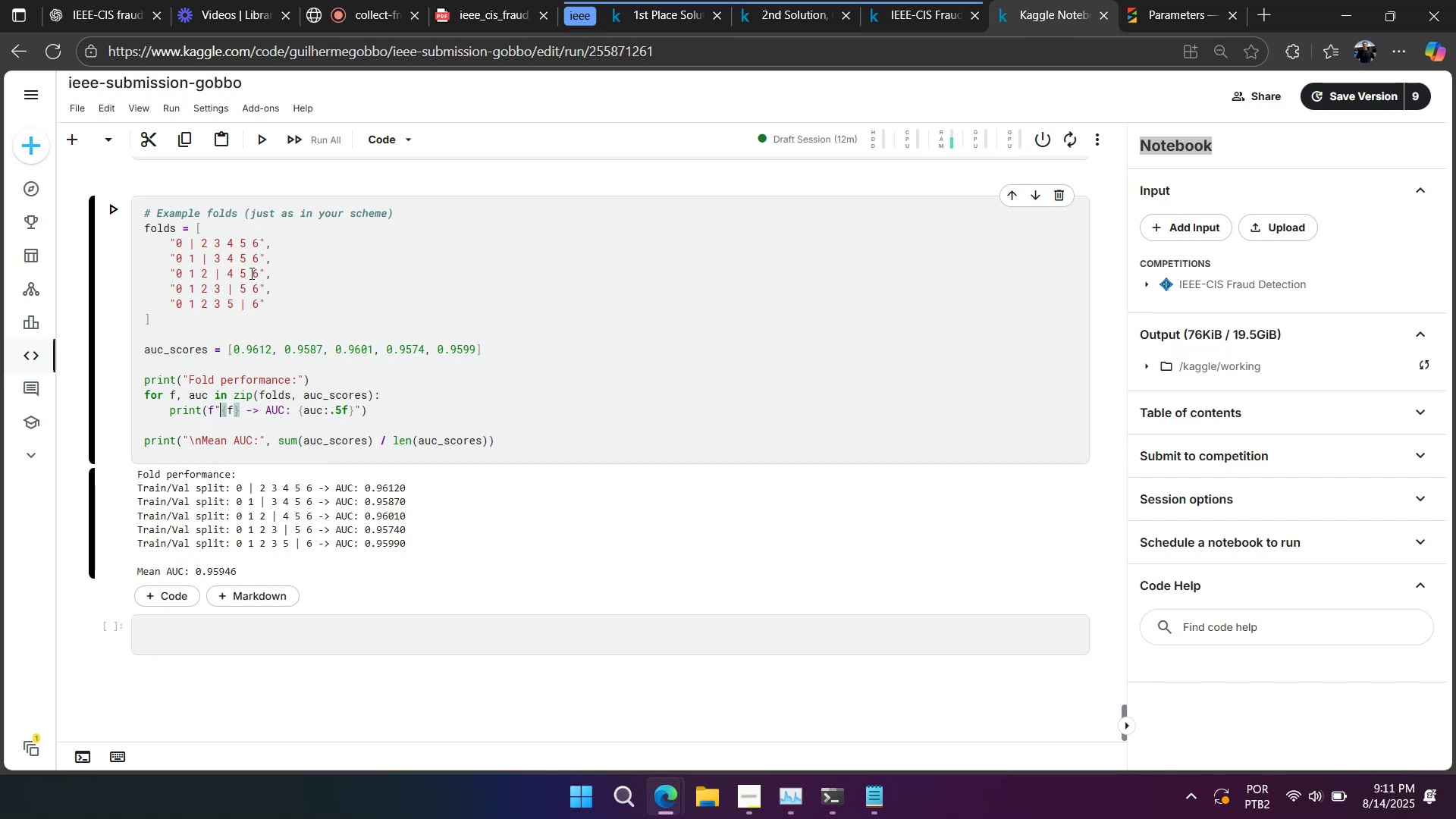 
double_click([242, 221])
 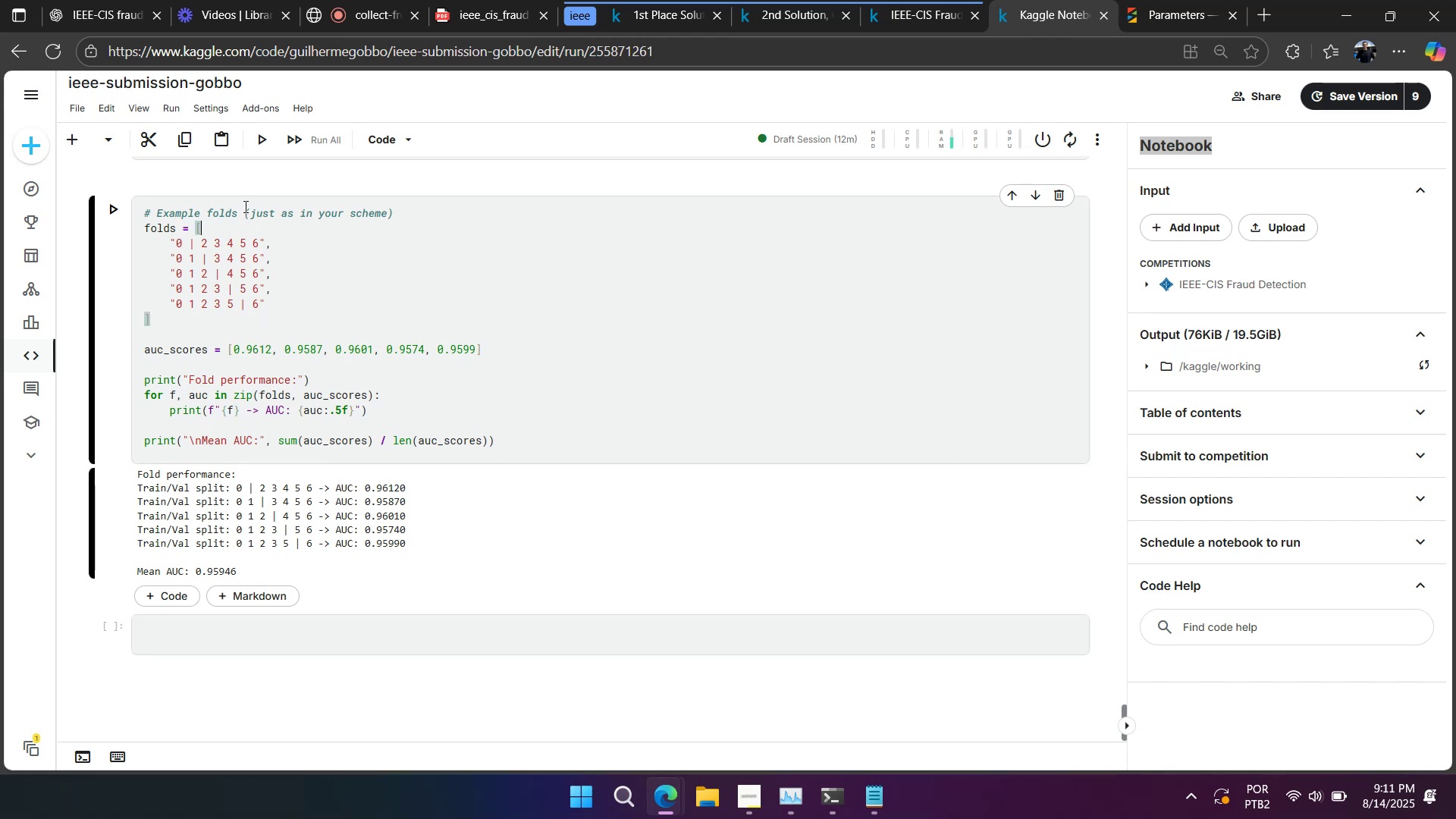 
triple_click([245, 206])
 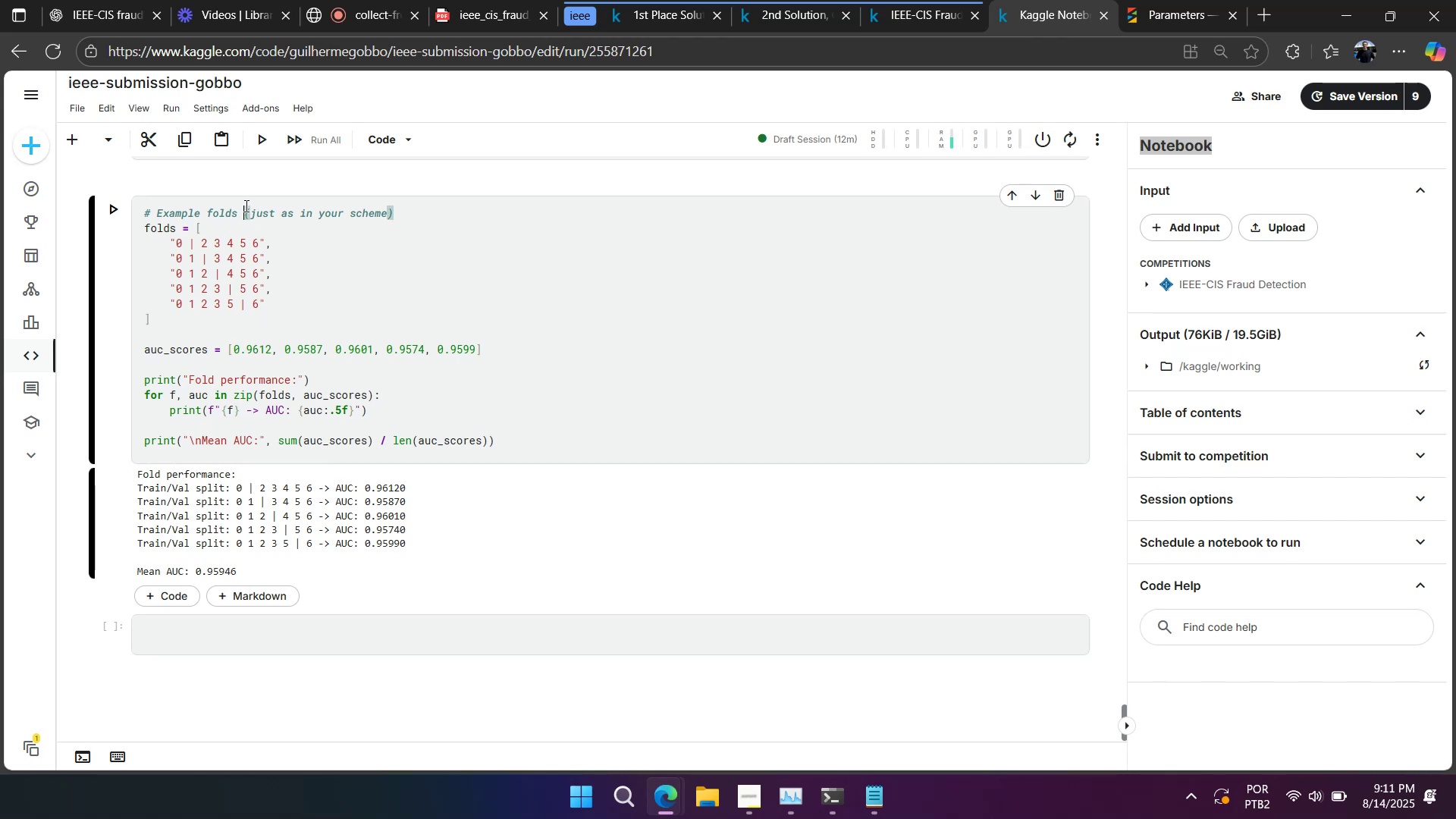 
triple_click([245, 206])
 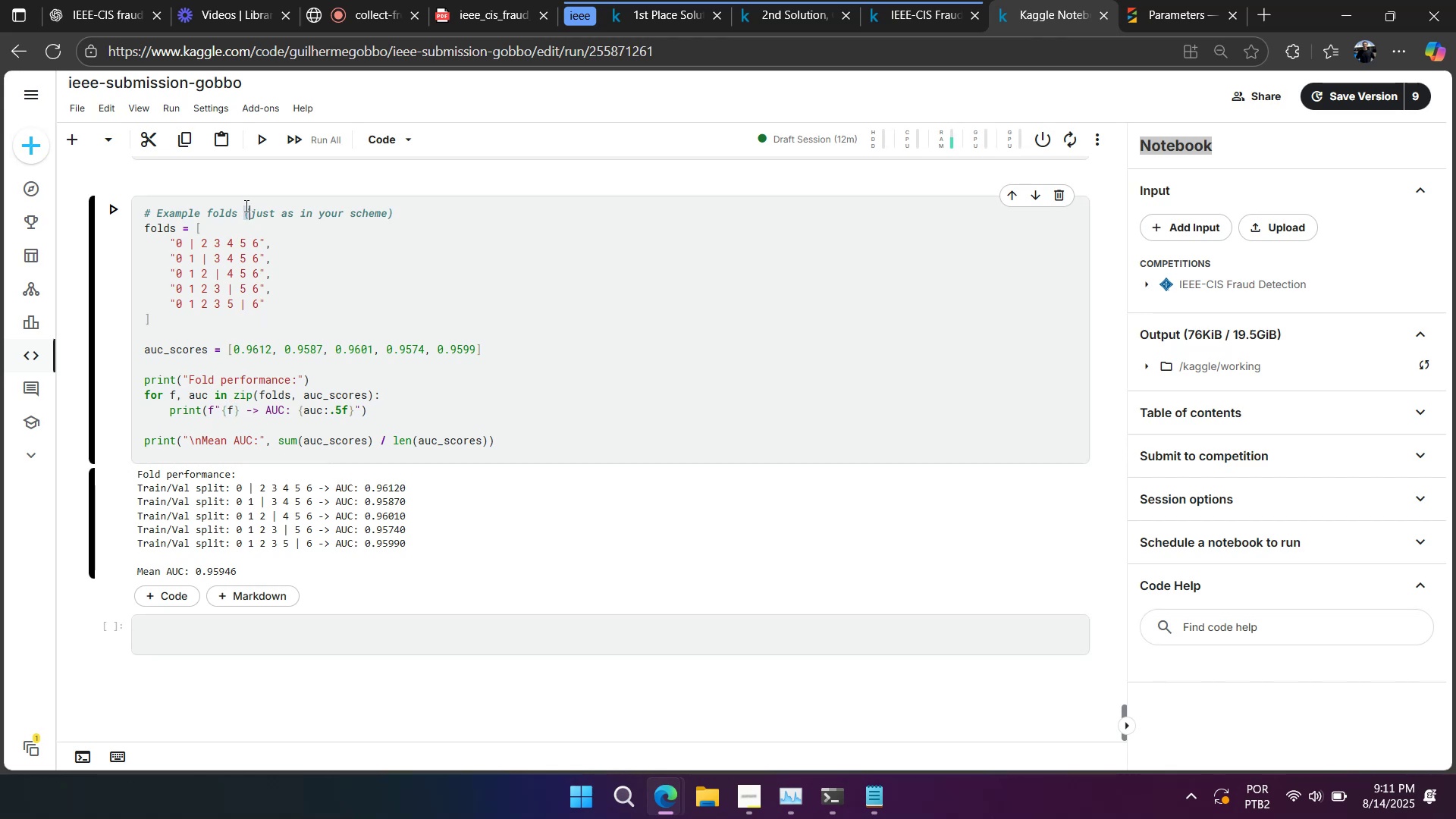 
triple_click([245, 206])
 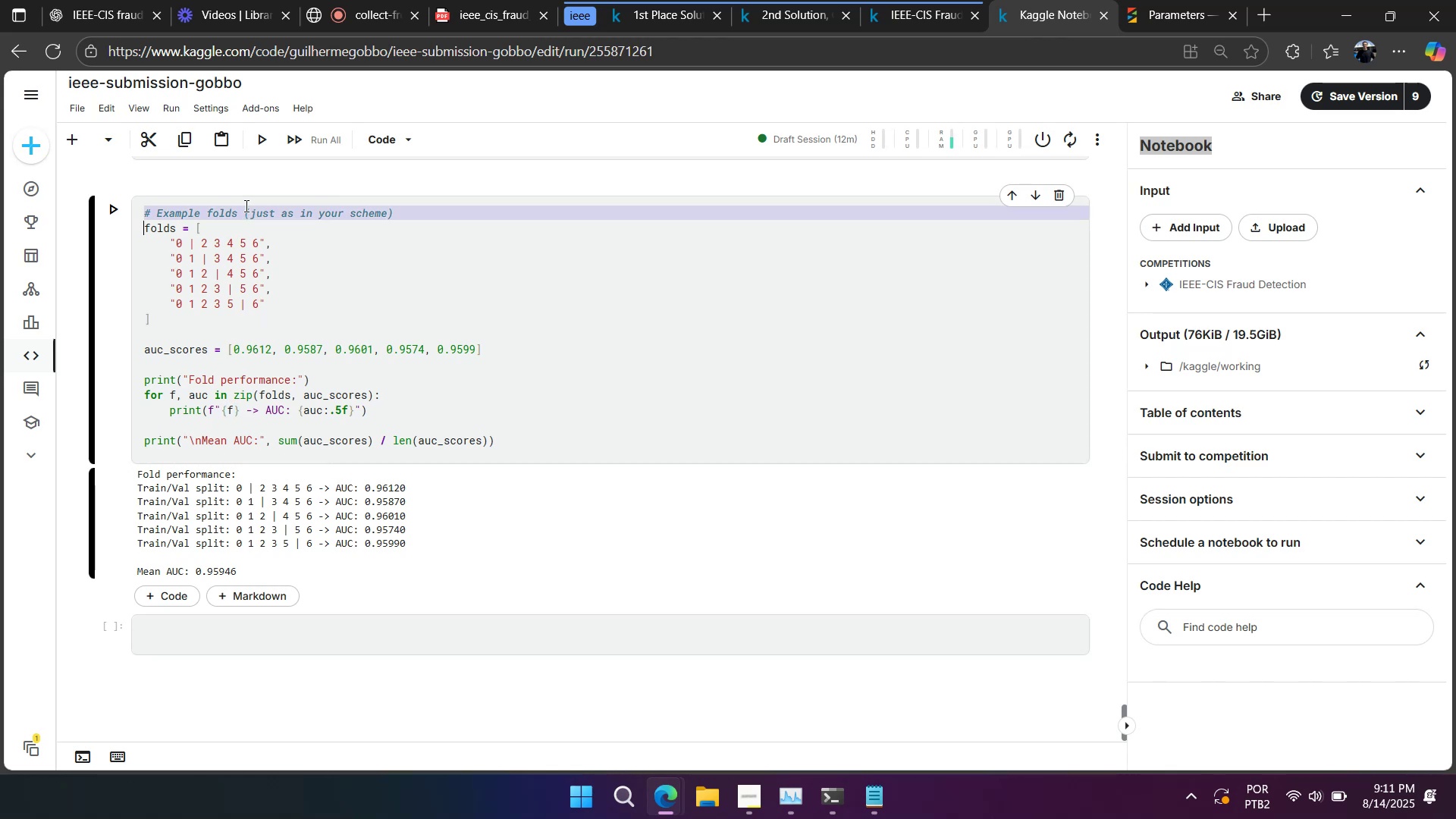 
key(Backspace)
 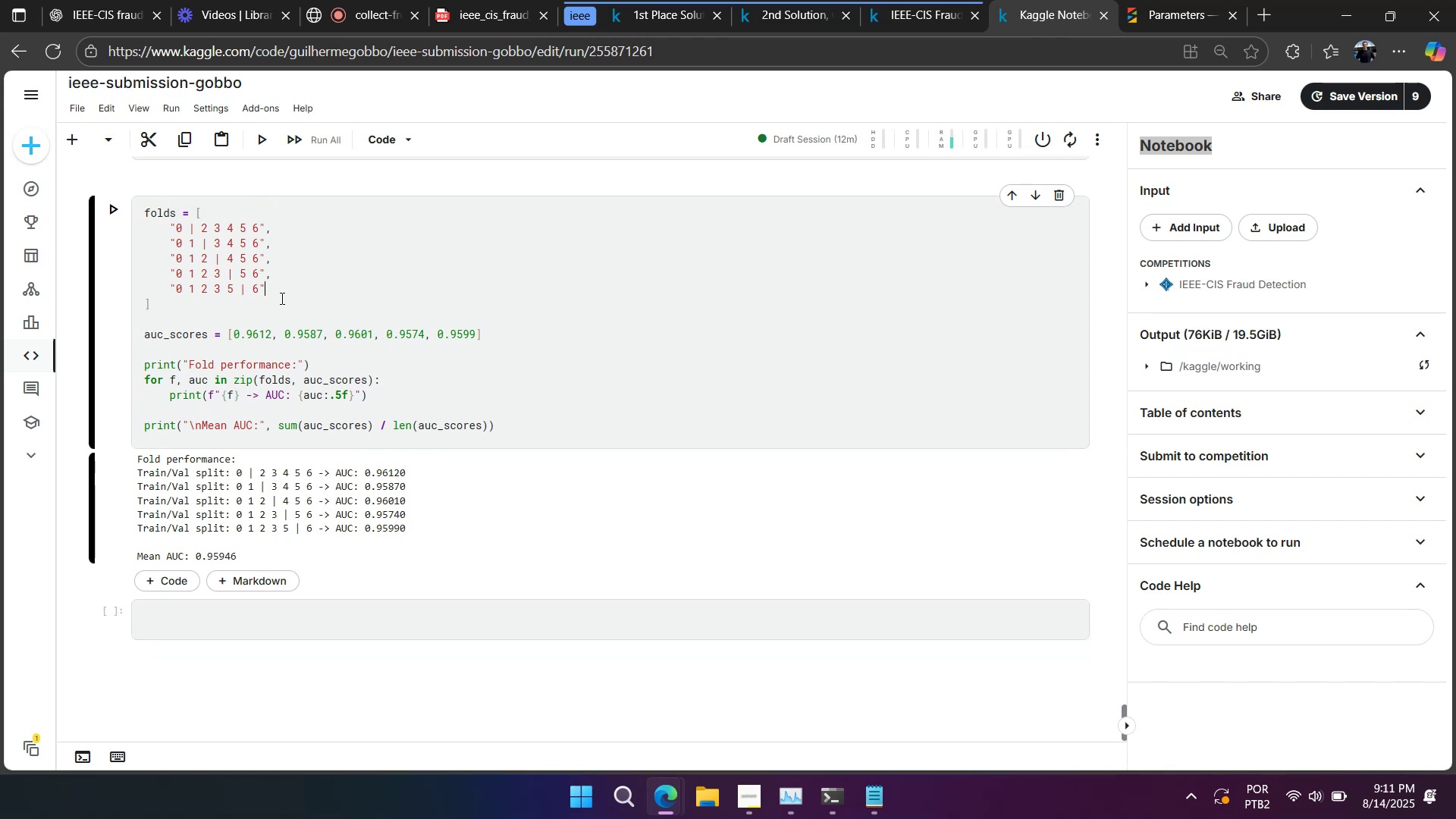 
key(Shift+Enter)
 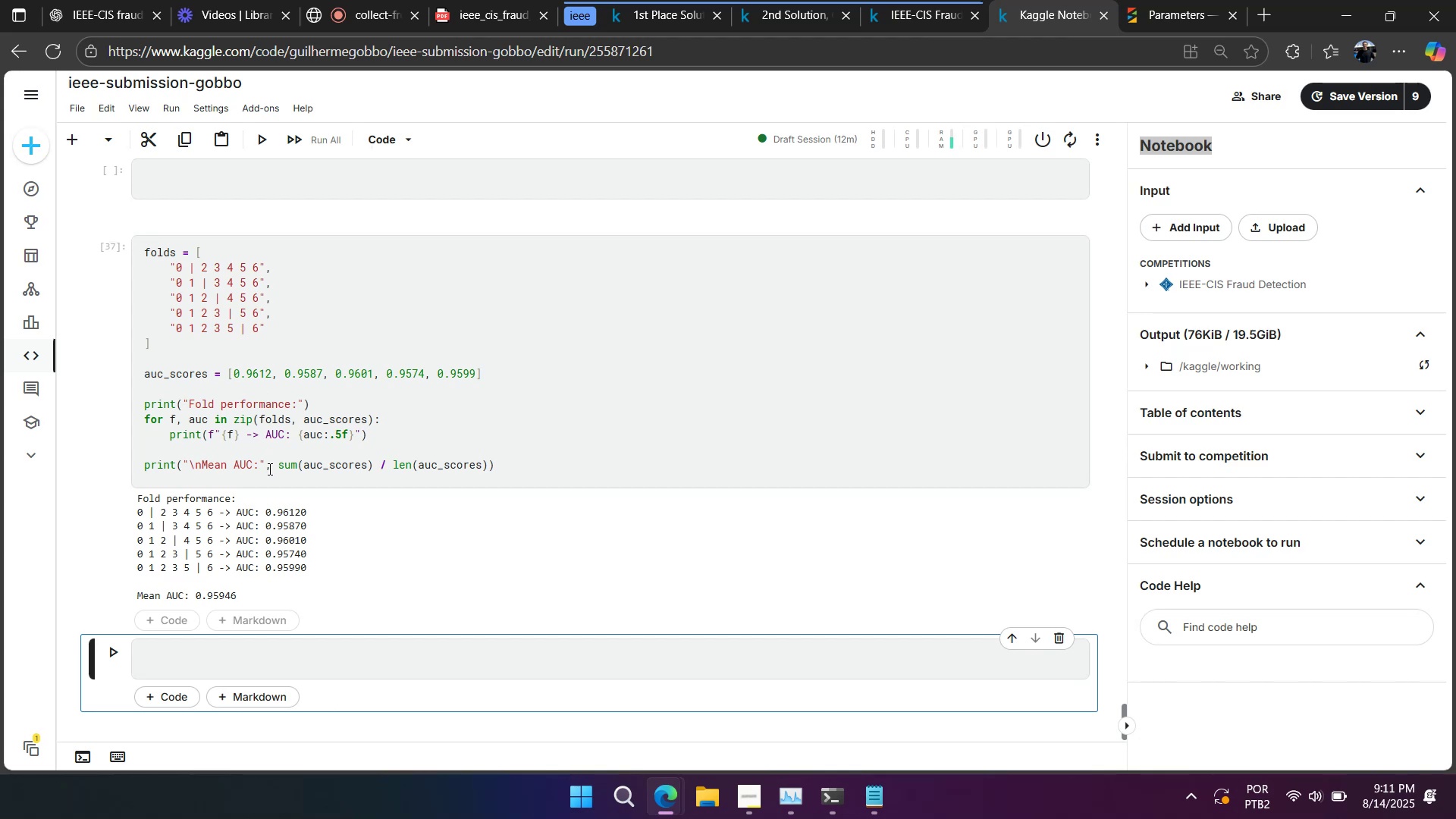 
wait(16.49)
 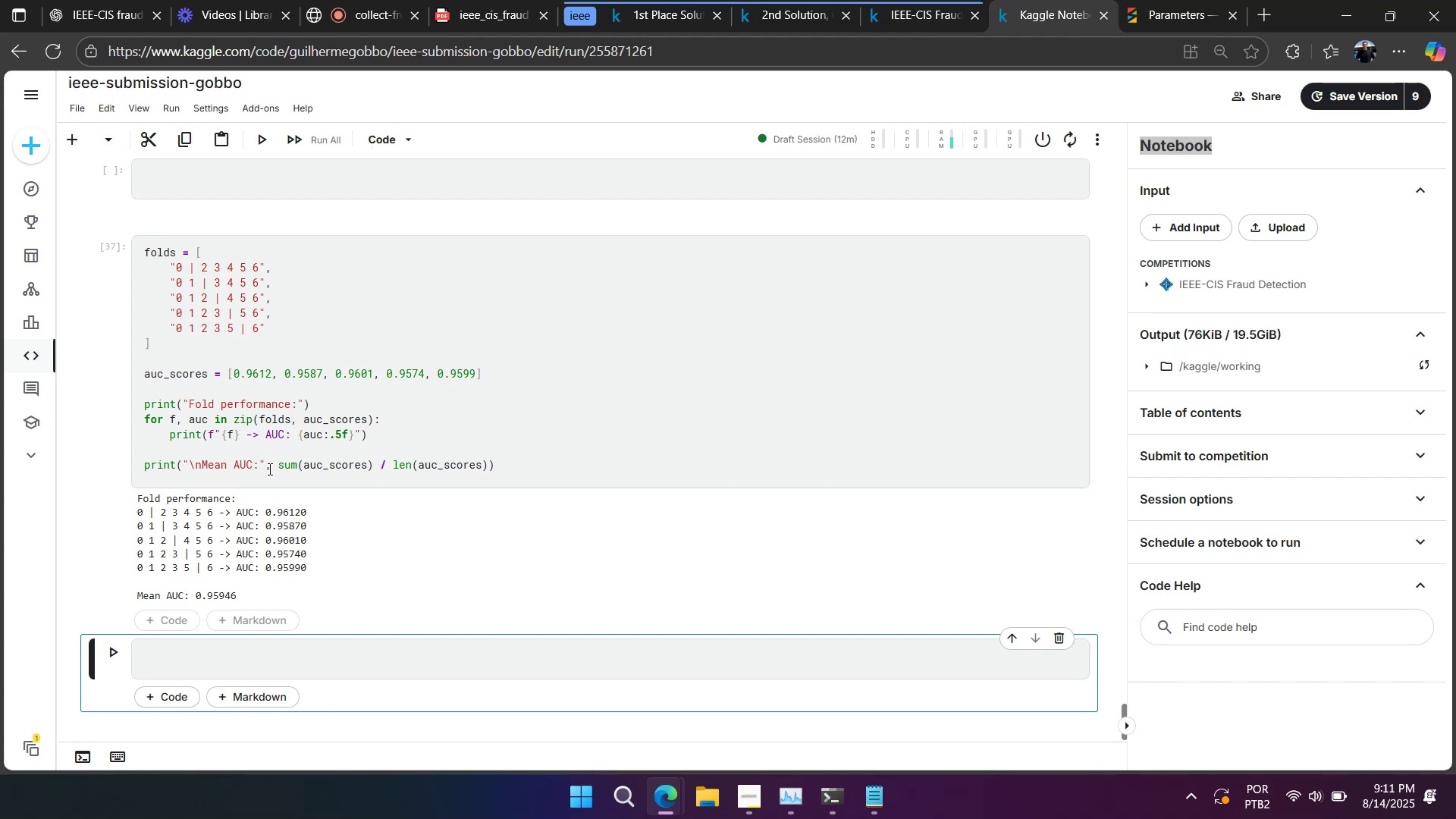 
double_click([229, 377])
 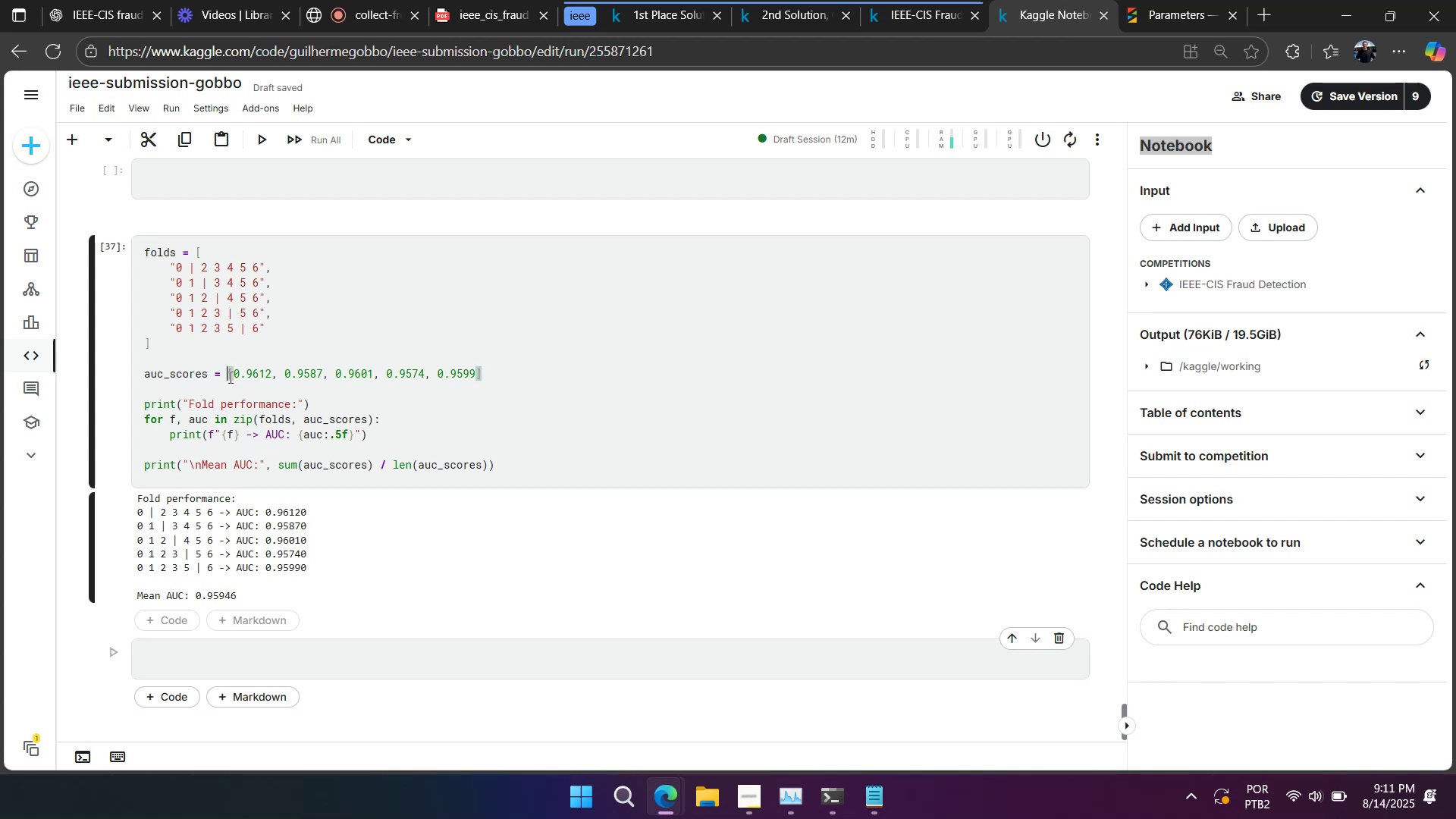 
triple_click([229, 377])
 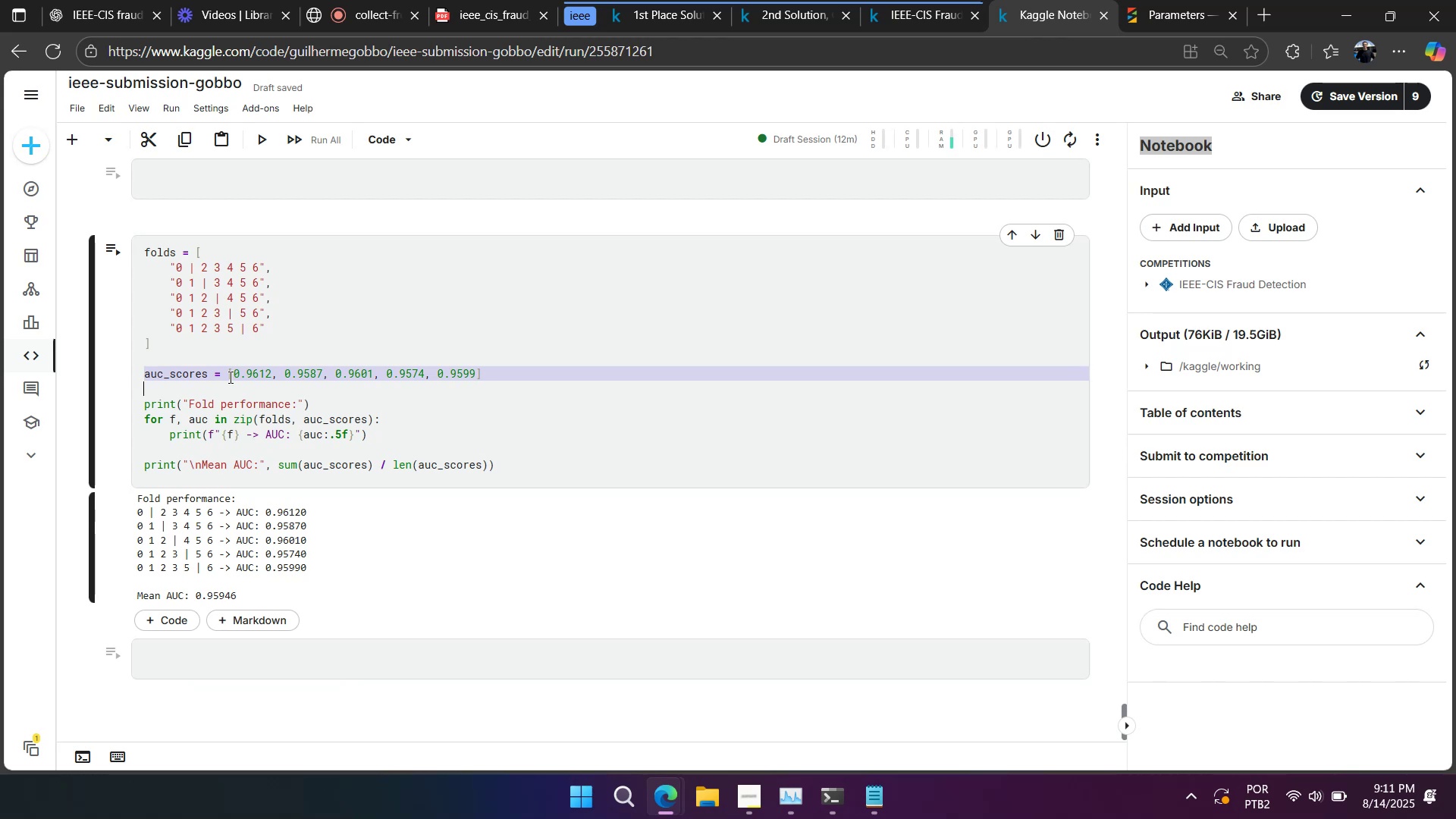 
scroll: coordinate [212, 419], scroll_direction: up, amount: 17.0
 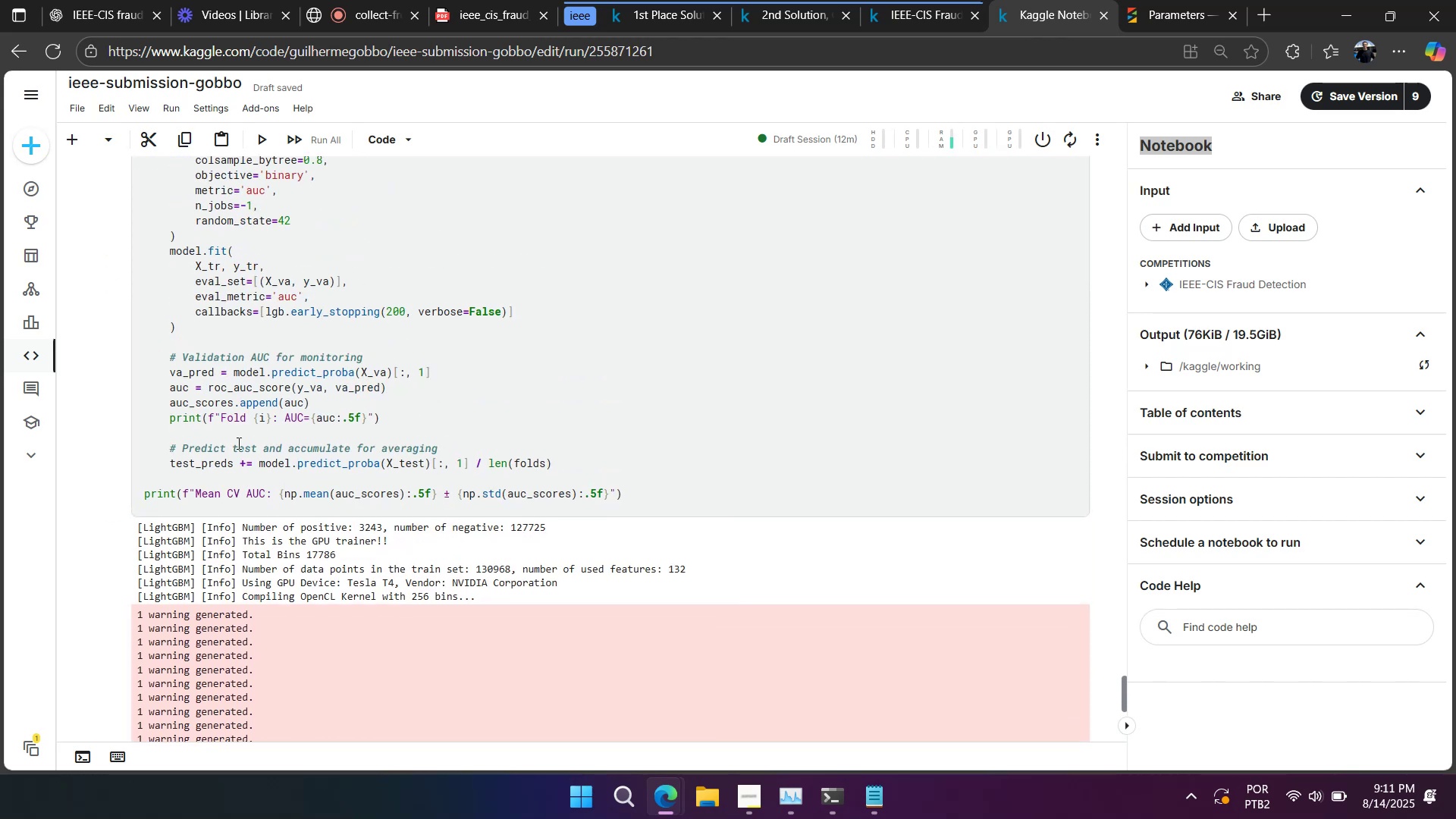 
scroll: coordinate [249, 462], scroll_direction: down, amount: 5.0
 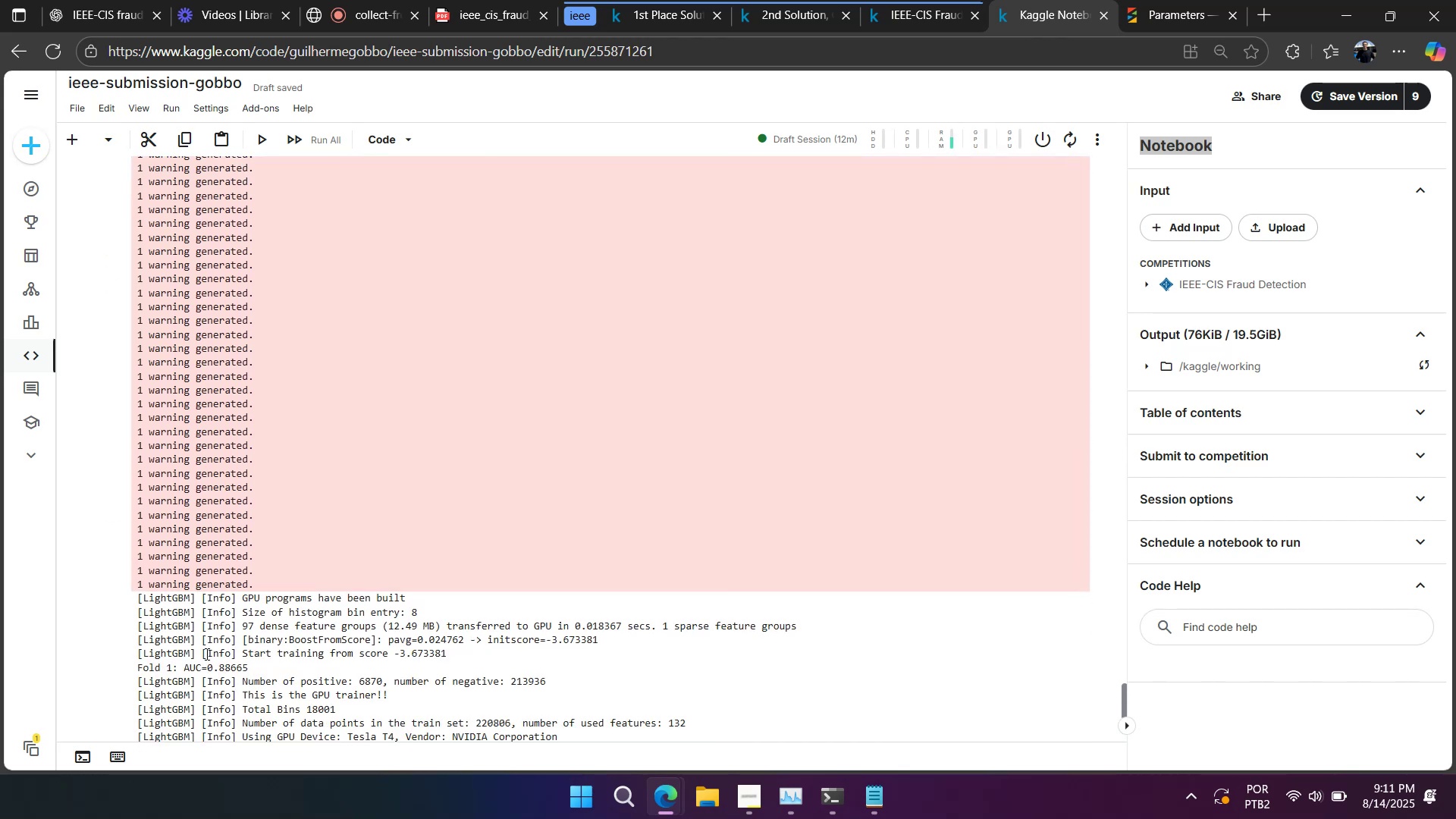 
left_click_drag(start_coordinate=[207, 664], to_coordinate=[266, 669])
 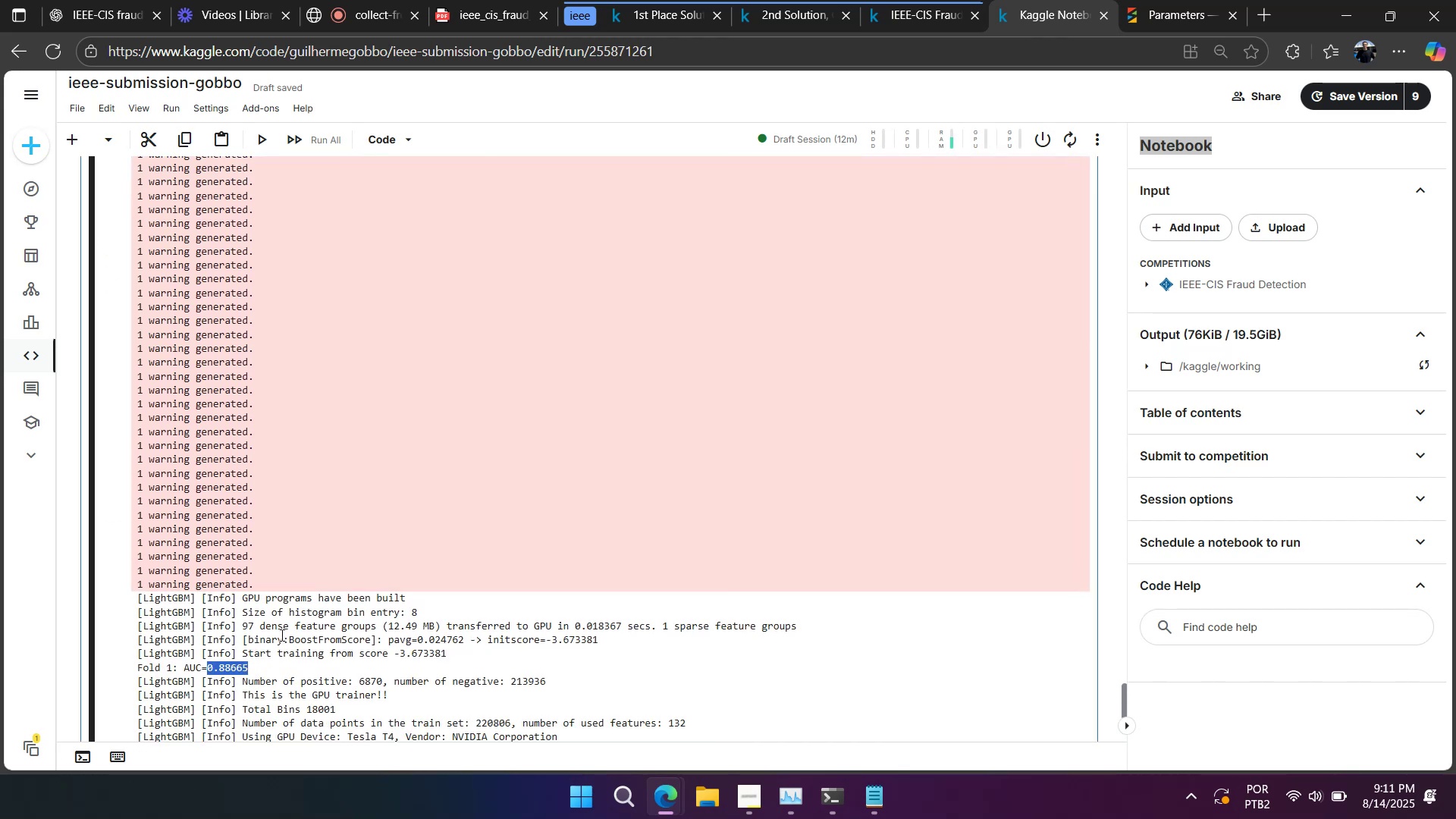 
key(Control+C)
 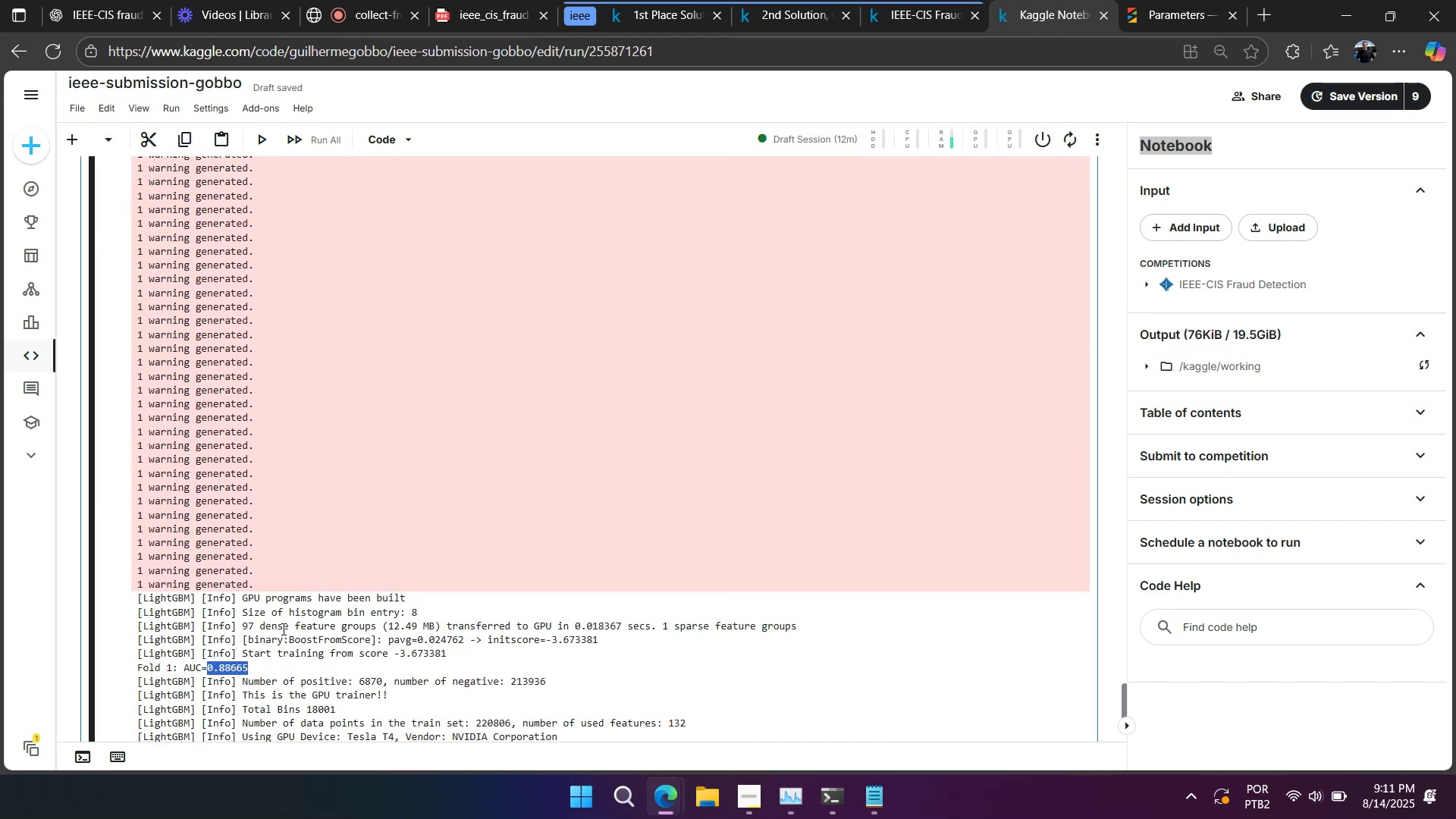 
scroll: coordinate [281, 623], scroll_direction: down, amount: 12.0
 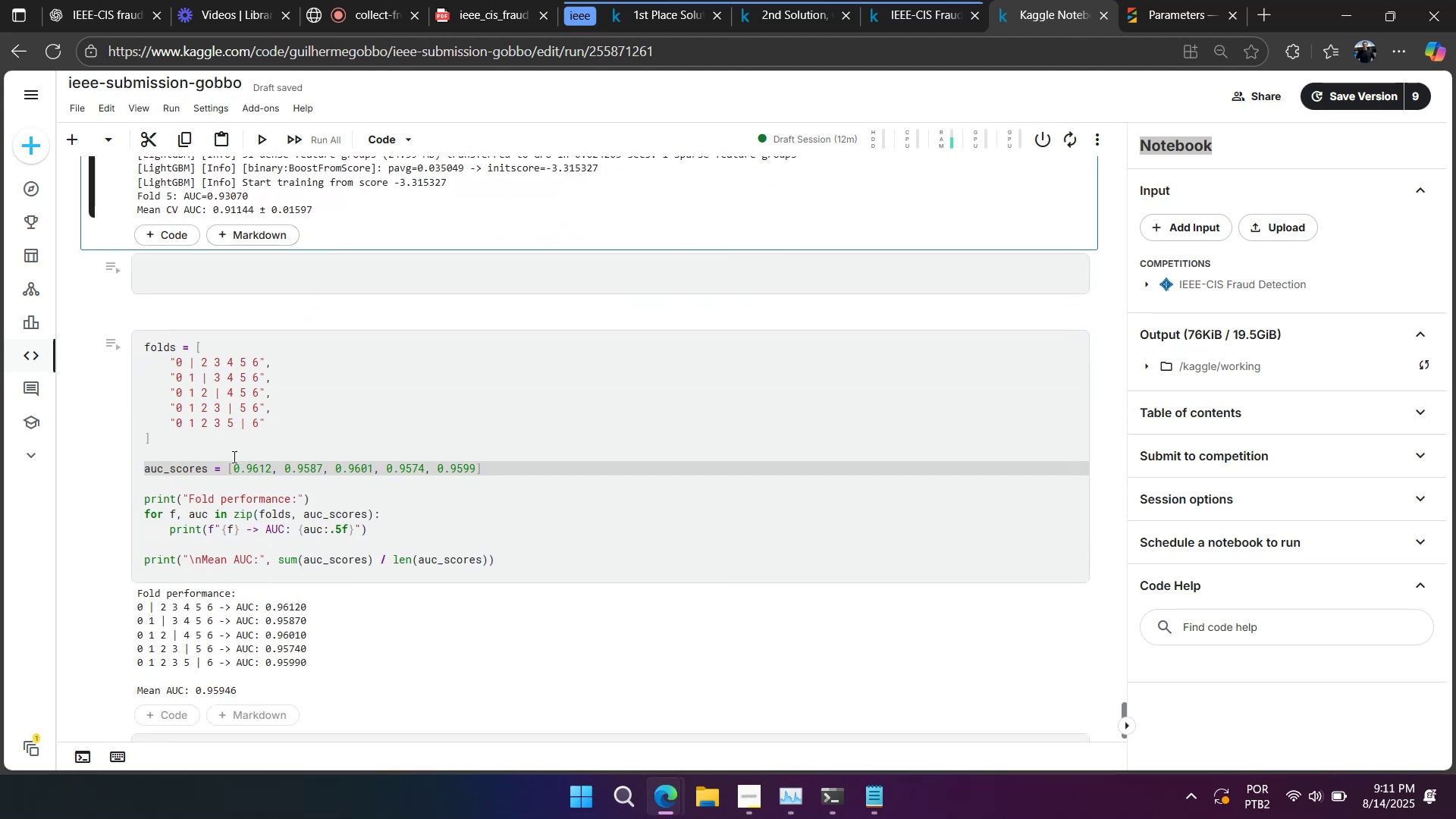 
left_click([259, 475])
 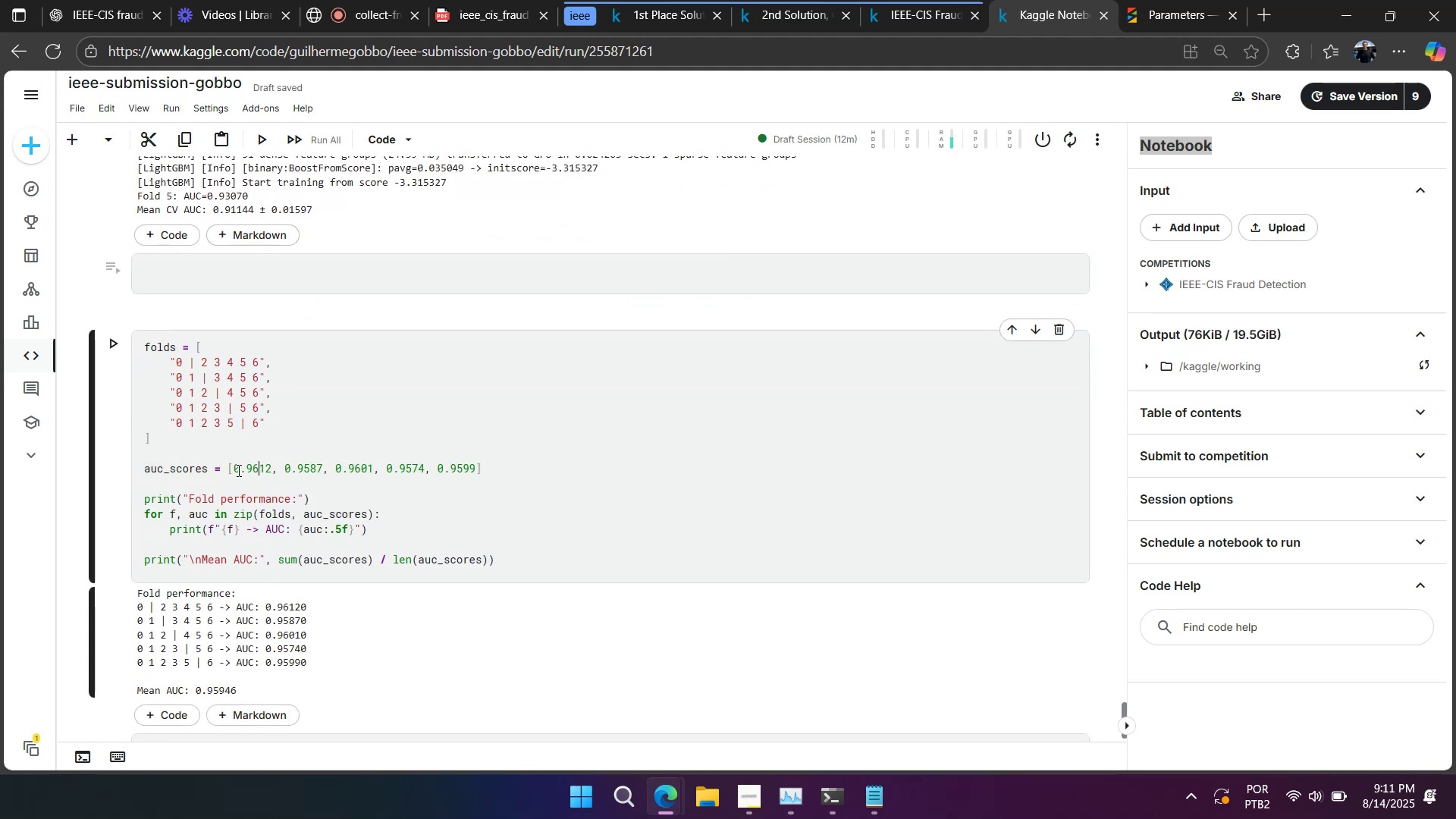 
left_click_drag(start_coordinate=[236, 470], to_coordinate=[270, 469])
 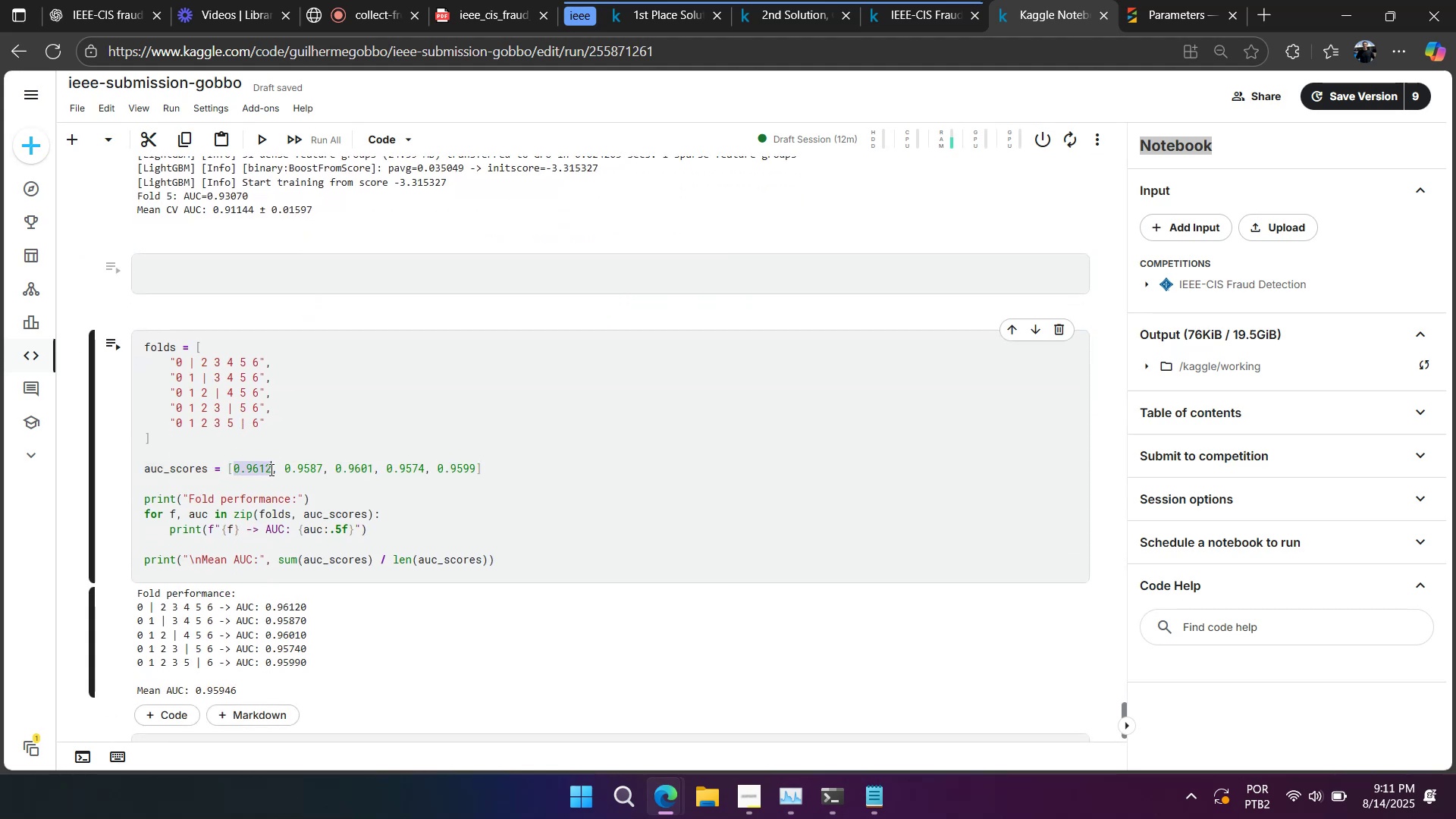 
key(Control+V)
 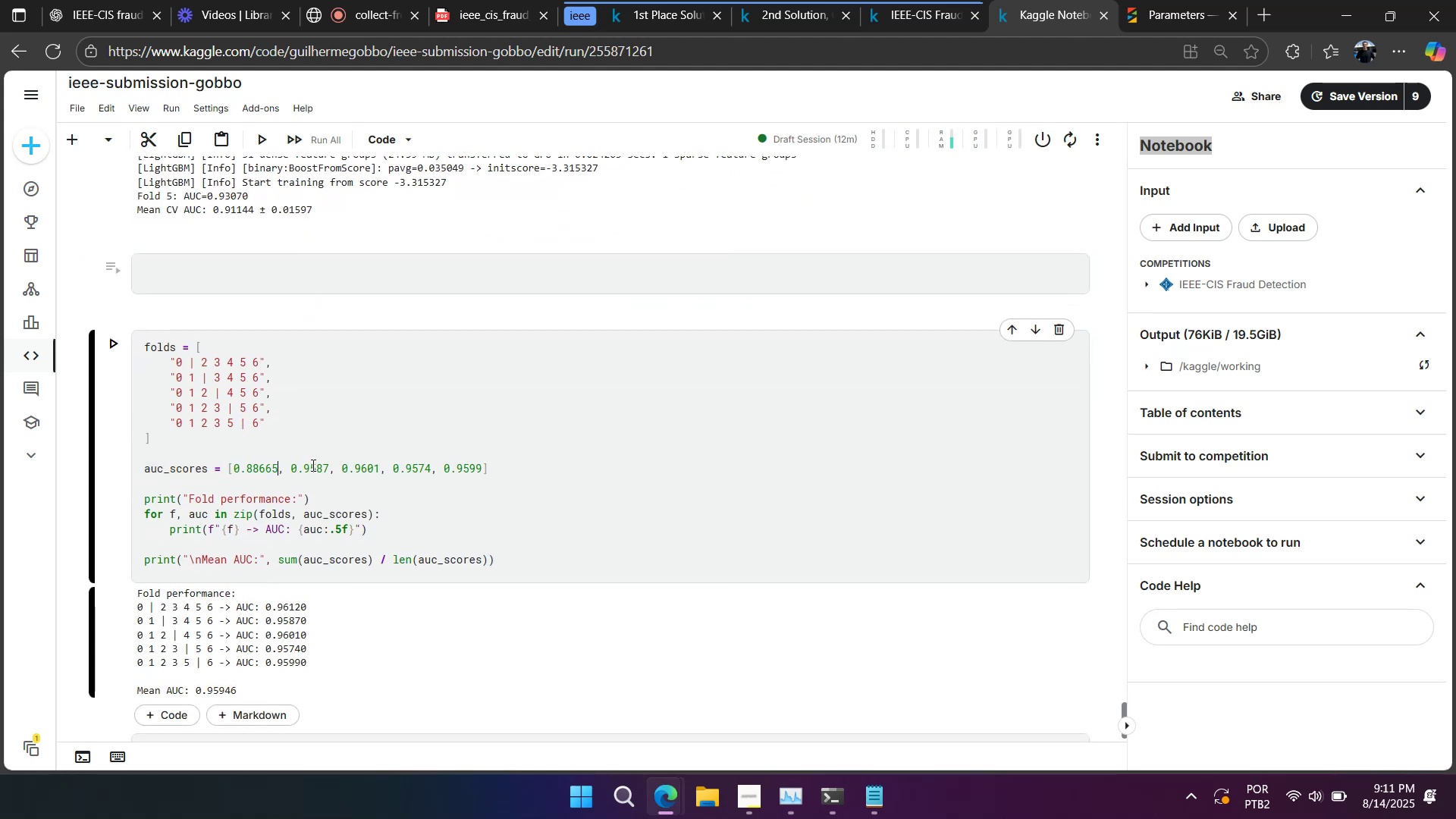 
scroll: coordinate [268, 504], scroll_direction: up, amount: 2.0
 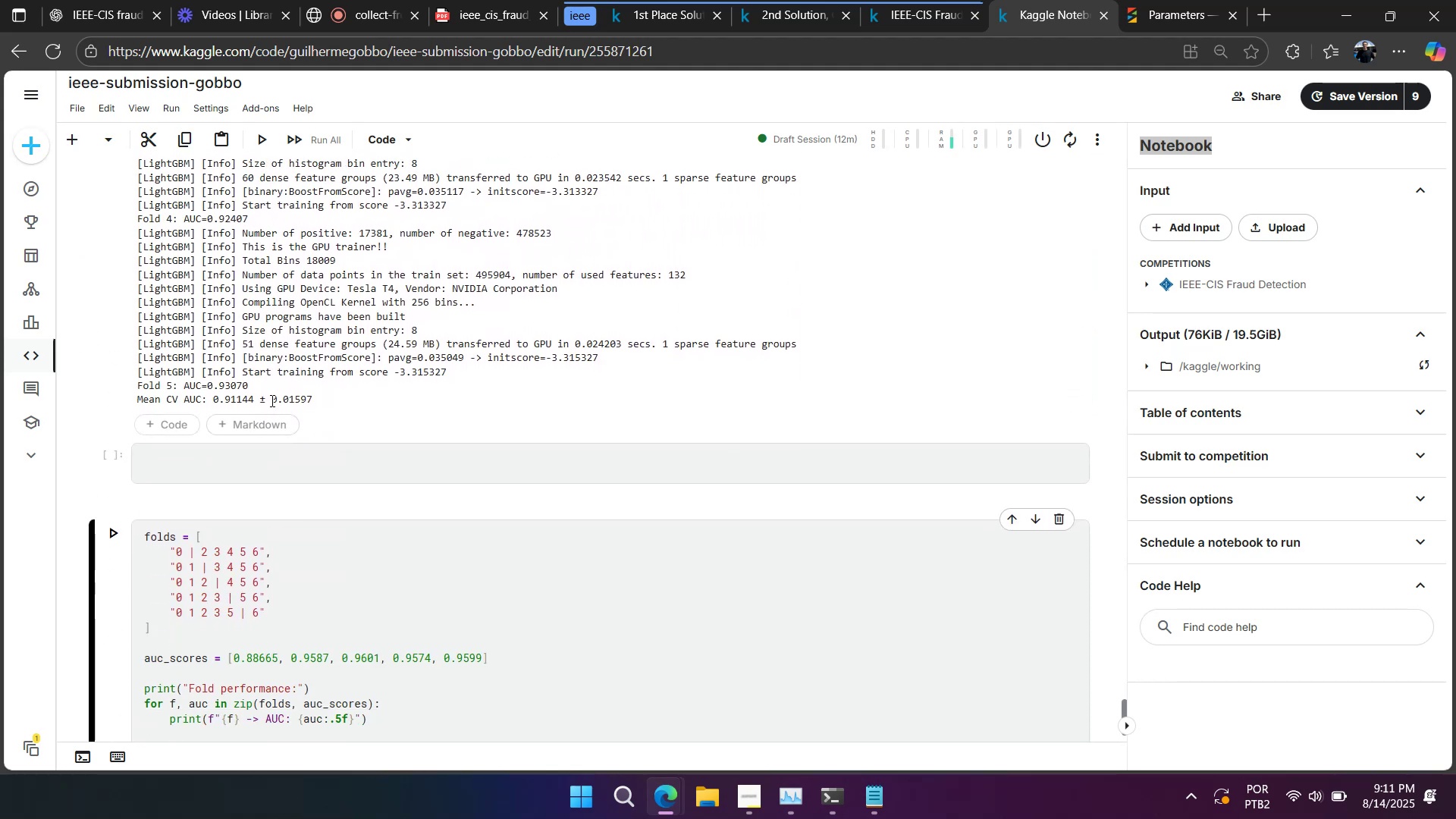 
left_click_drag(start_coordinate=[271, 400], to_coordinate=[336, 401])
 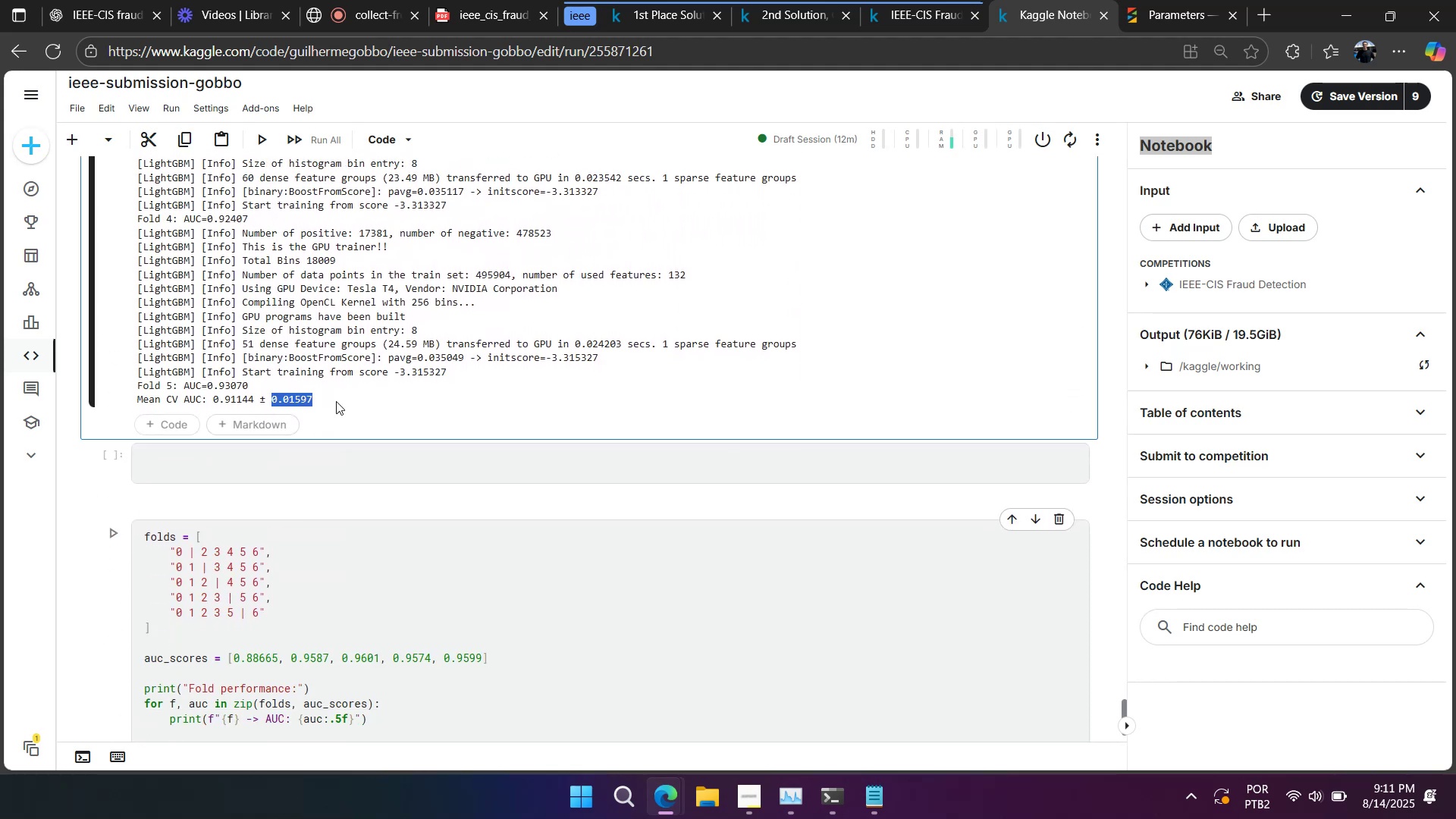 
hold_key(key=ControlLeft, duration=0.38)
 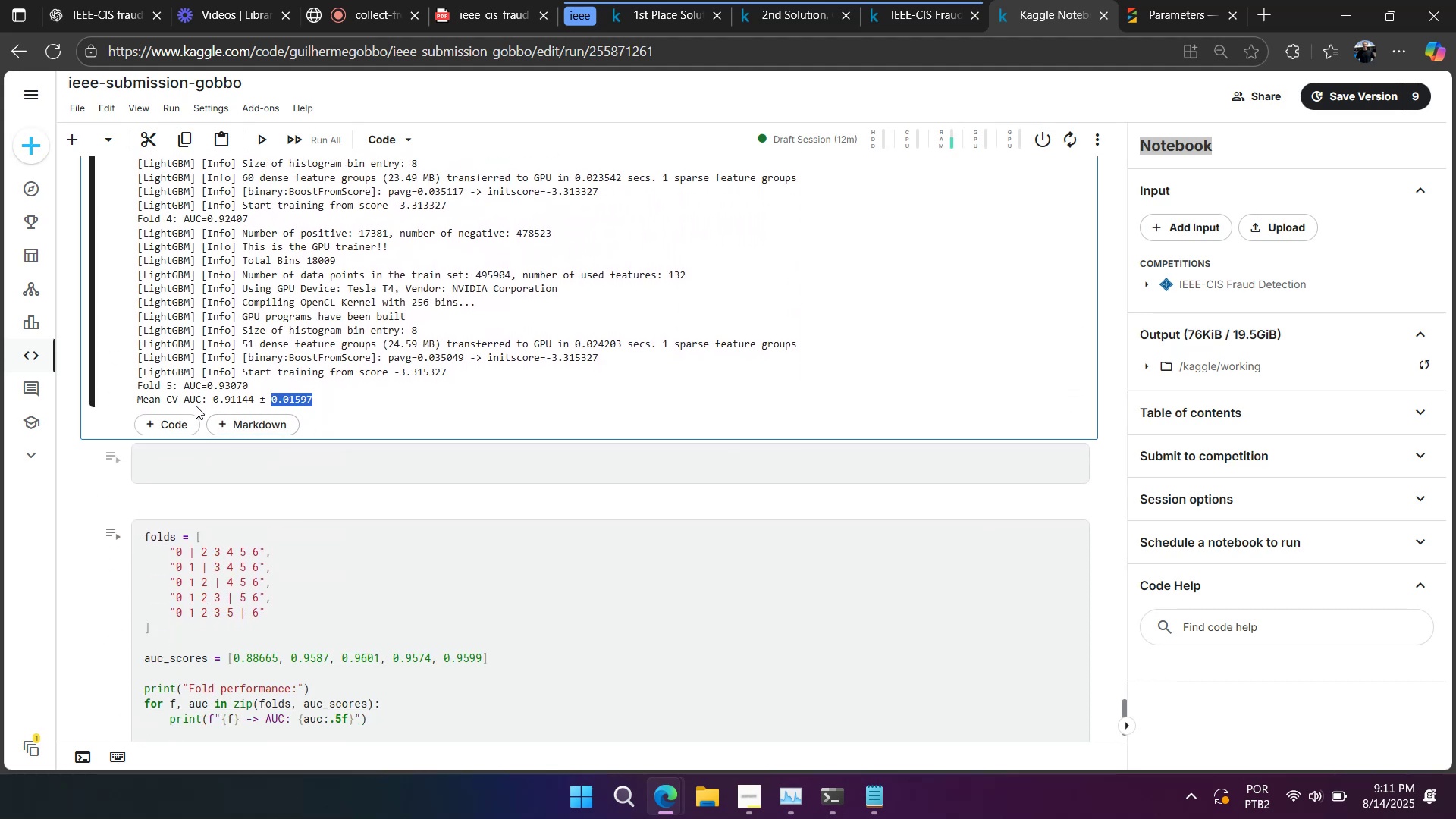 
left_click([196, 402])
 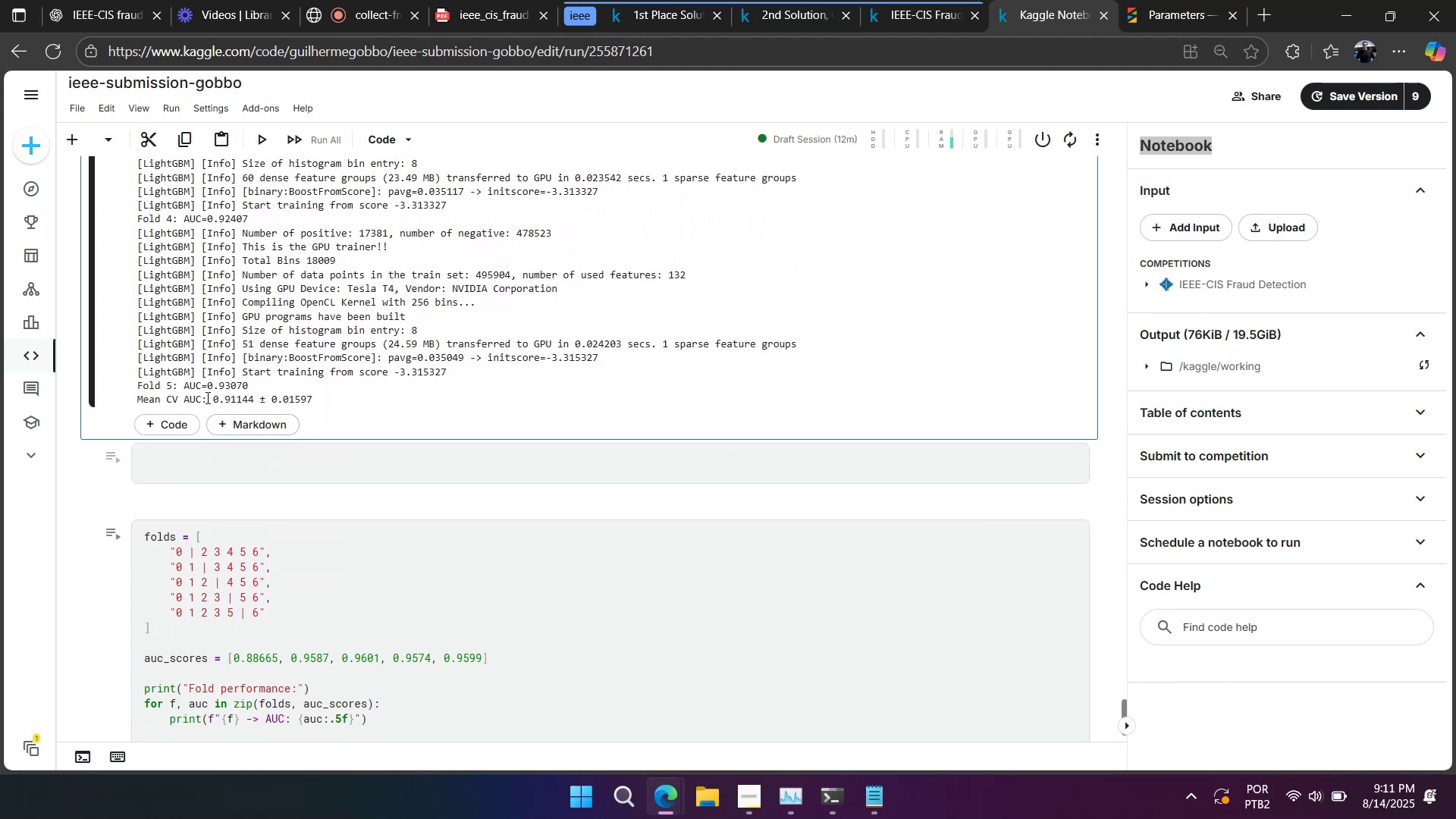 
left_click_drag(start_coordinate=[214, 397], to_coordinate=[252, 399])
 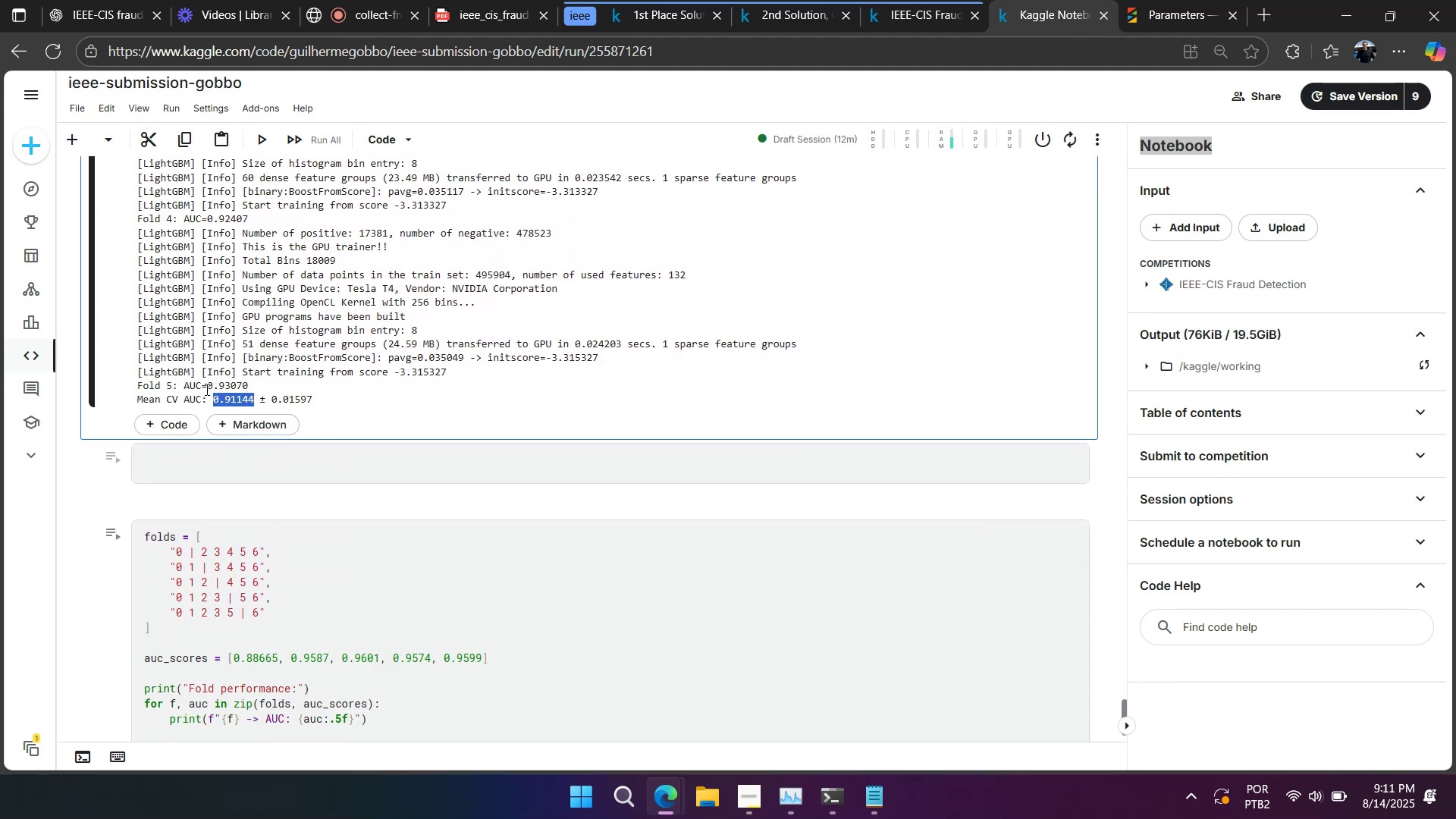 
left_click_drag(start_coordinate=[206, 387], to_coordinate=[276, 390])
 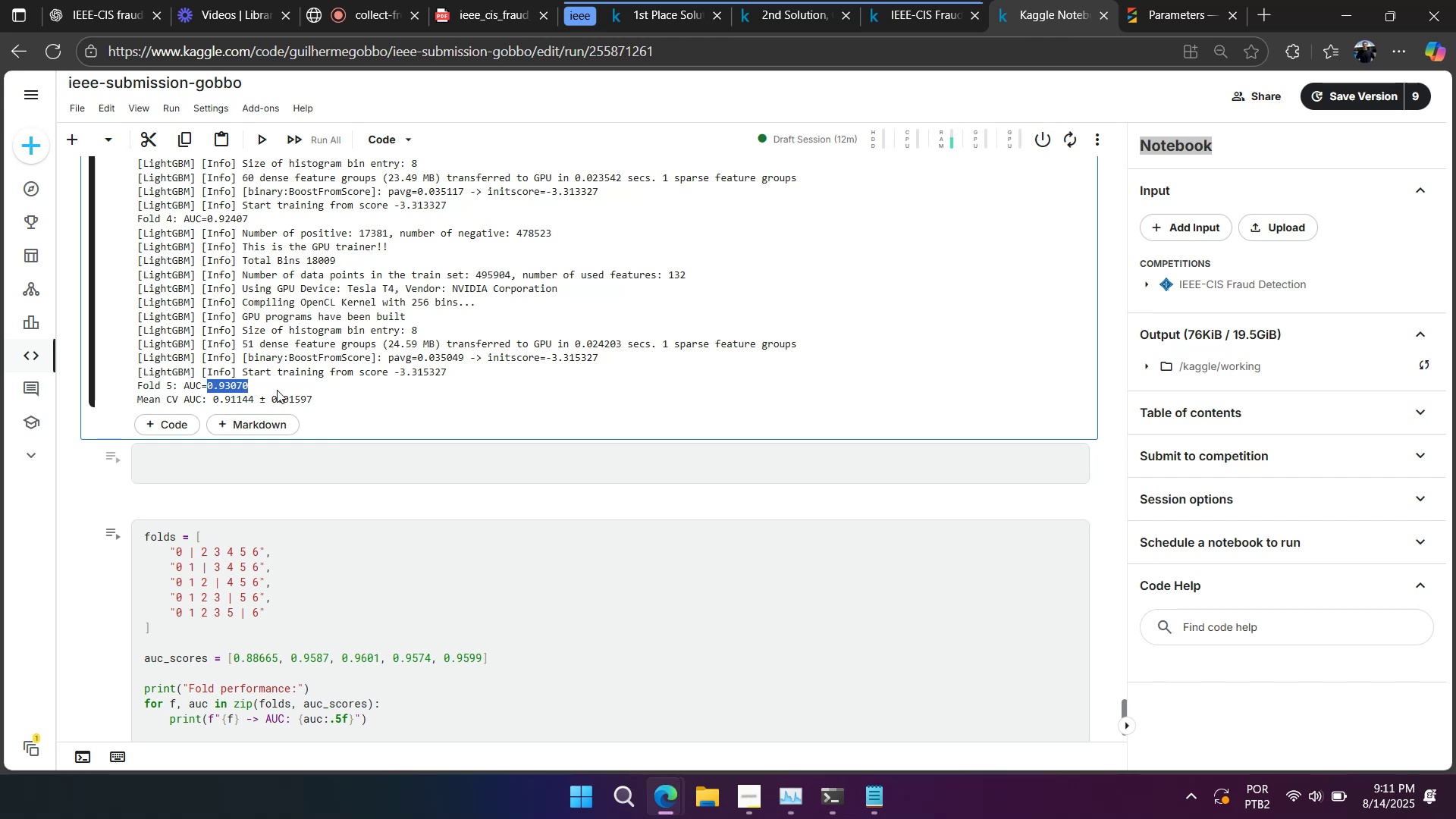 
key(Control+C)
 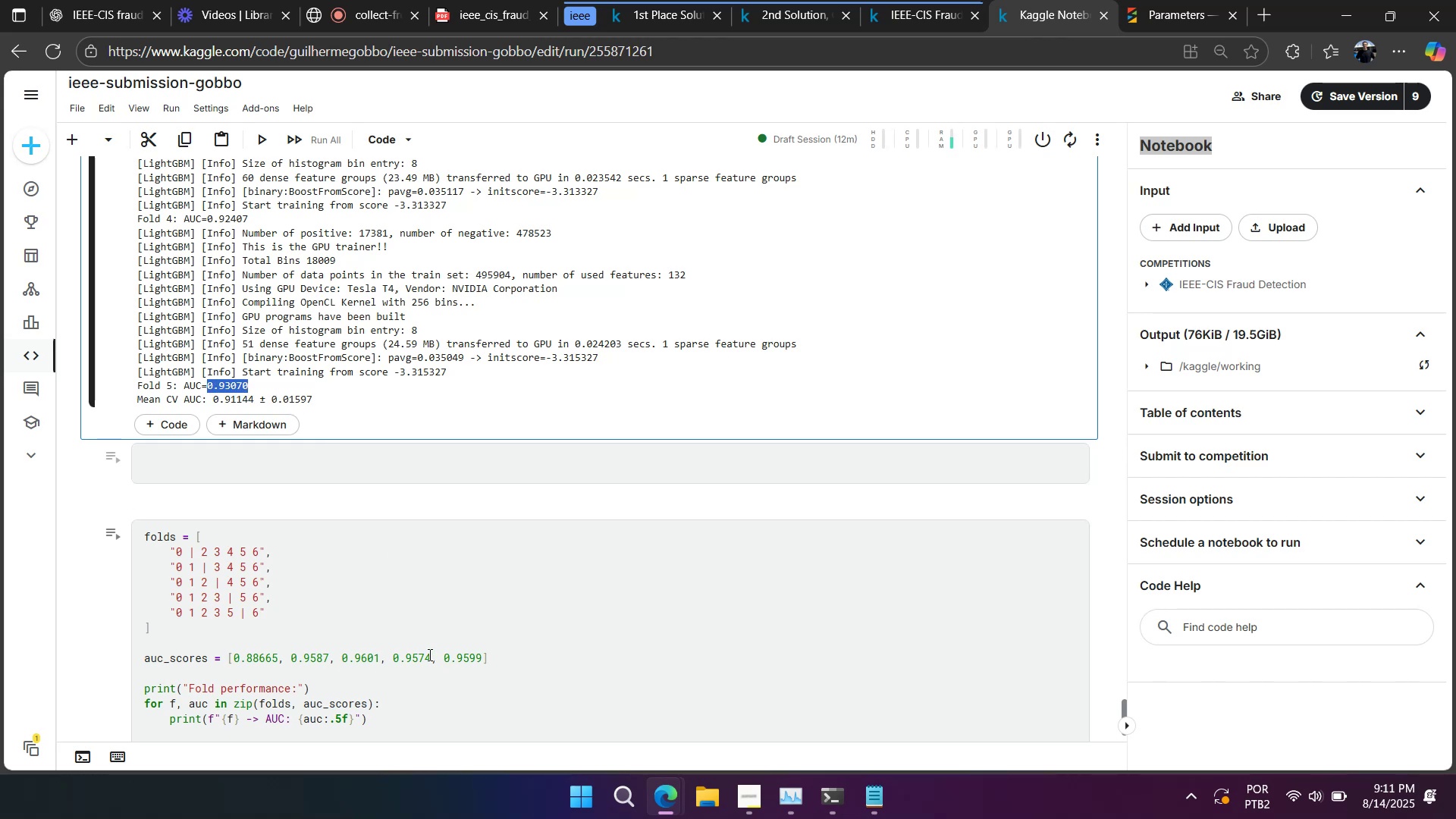 
left_click_drag(start_coordinate=[441, 654], to_coordinate=[481, 654])
 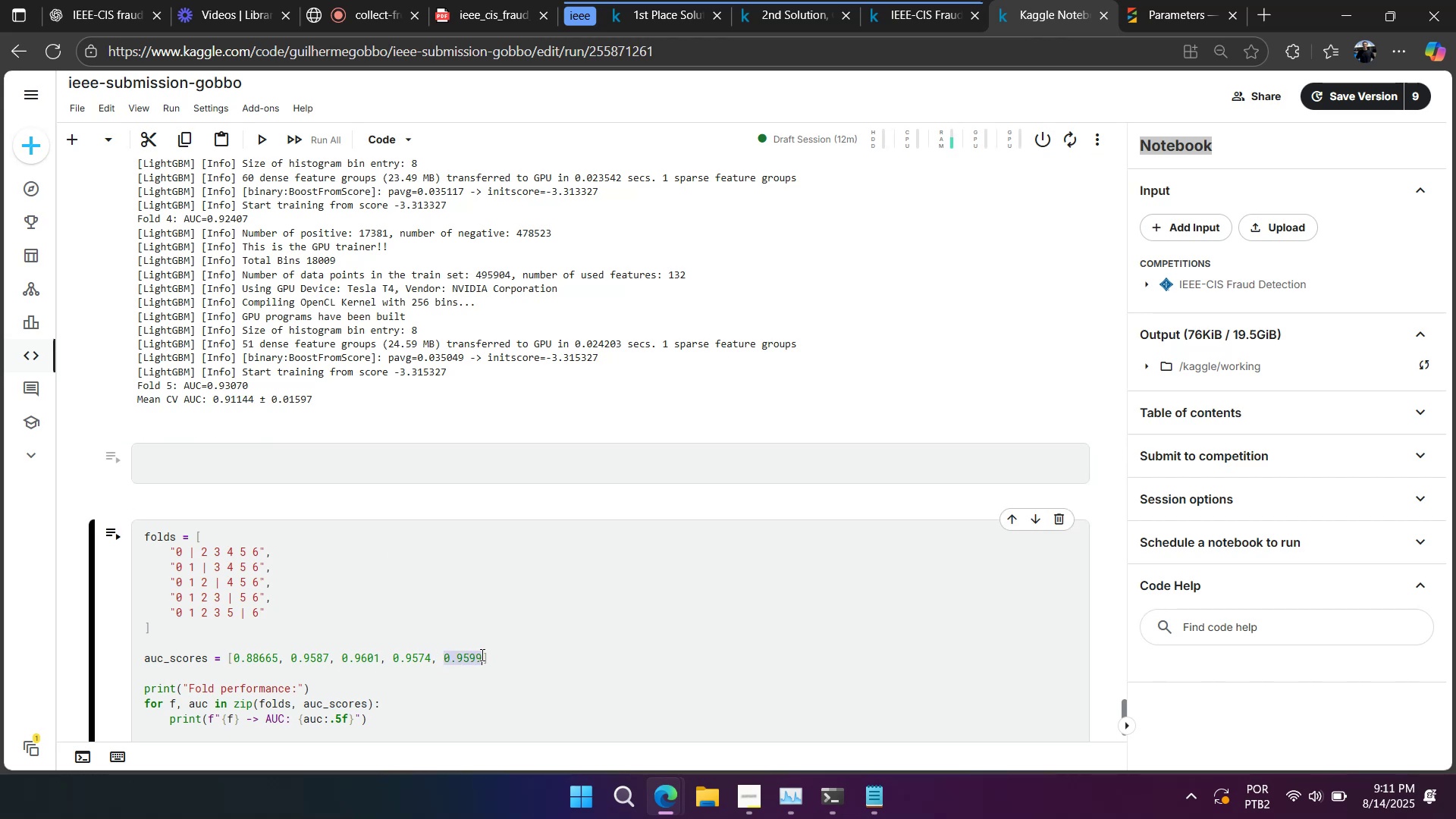 
key(Control+V)
 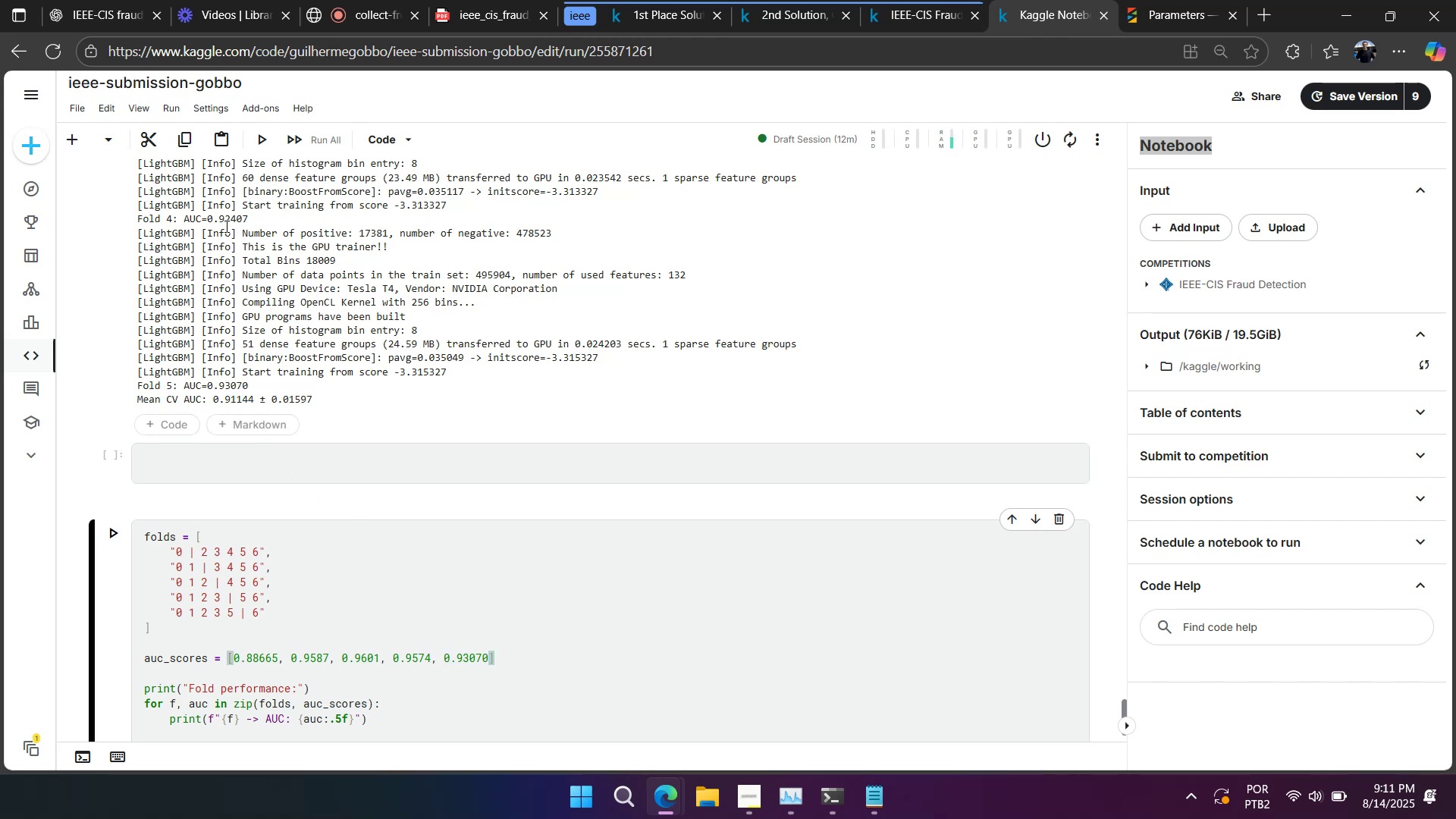 
left_click_drag(start_coordinate=[209, 220], to_coordinate=[252, 223])
 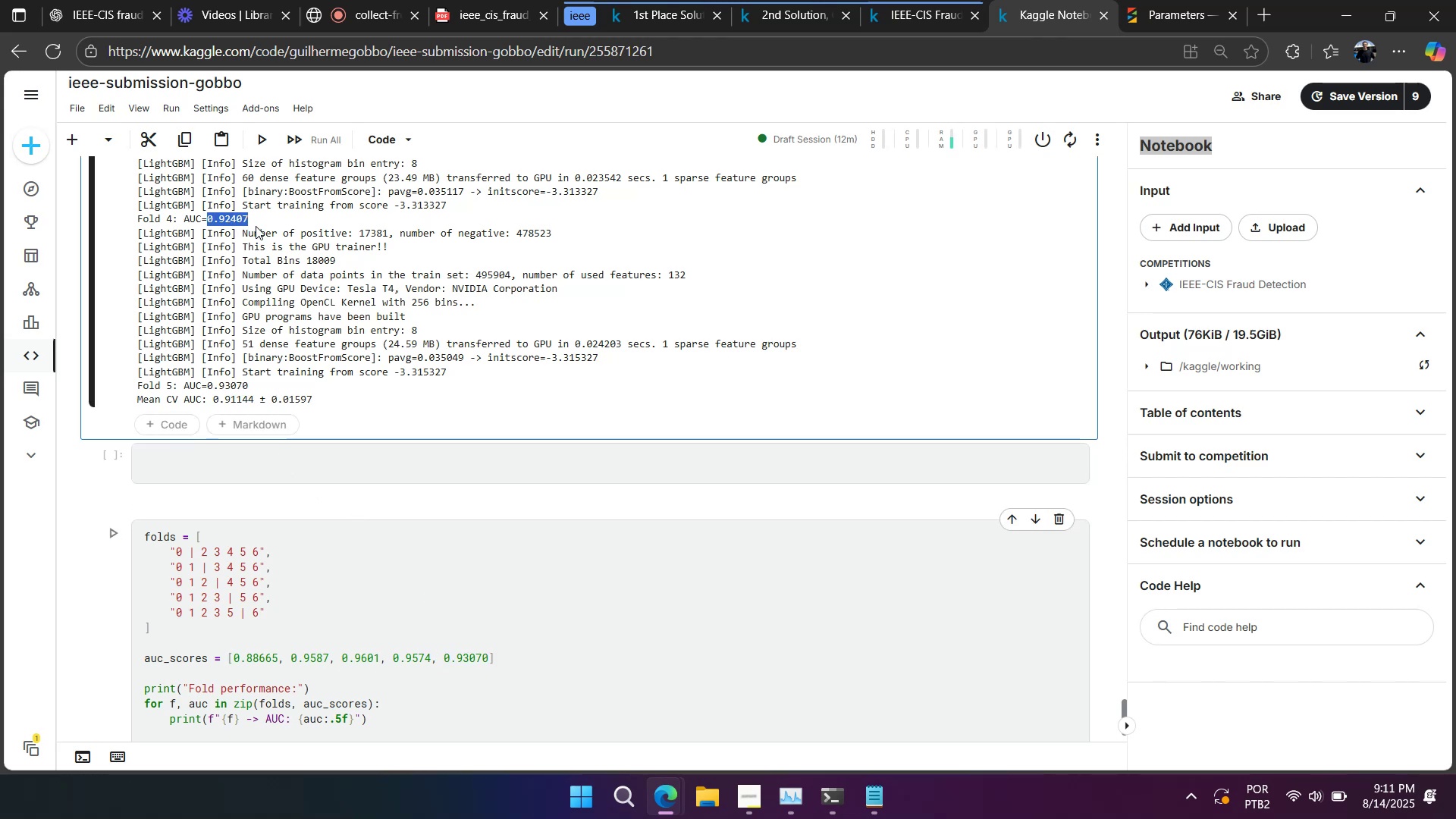 
key(Control+C)
 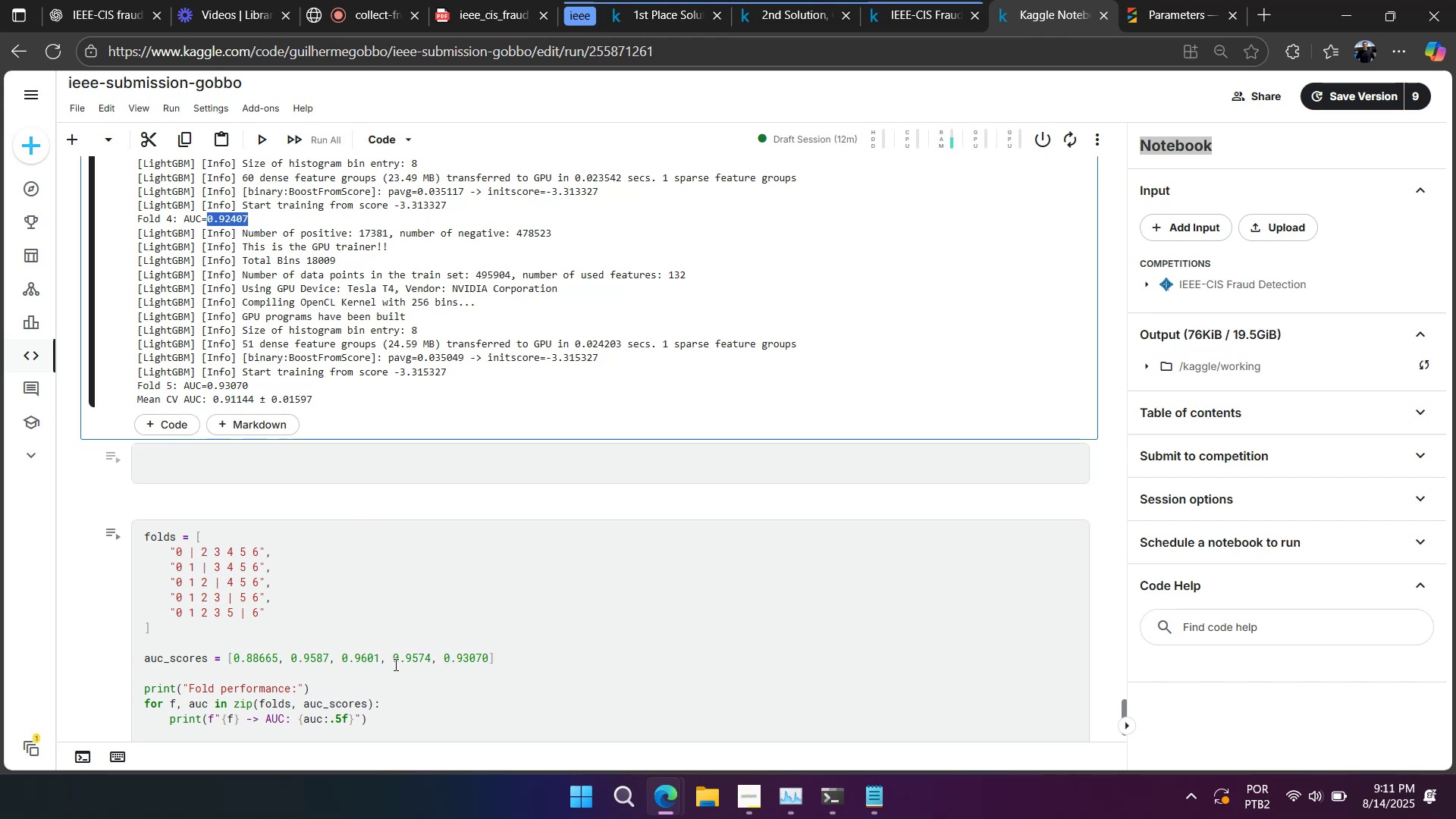 
left_click_drag(start_coordinate=[394, 660], to_coordinate=[430, 653])
 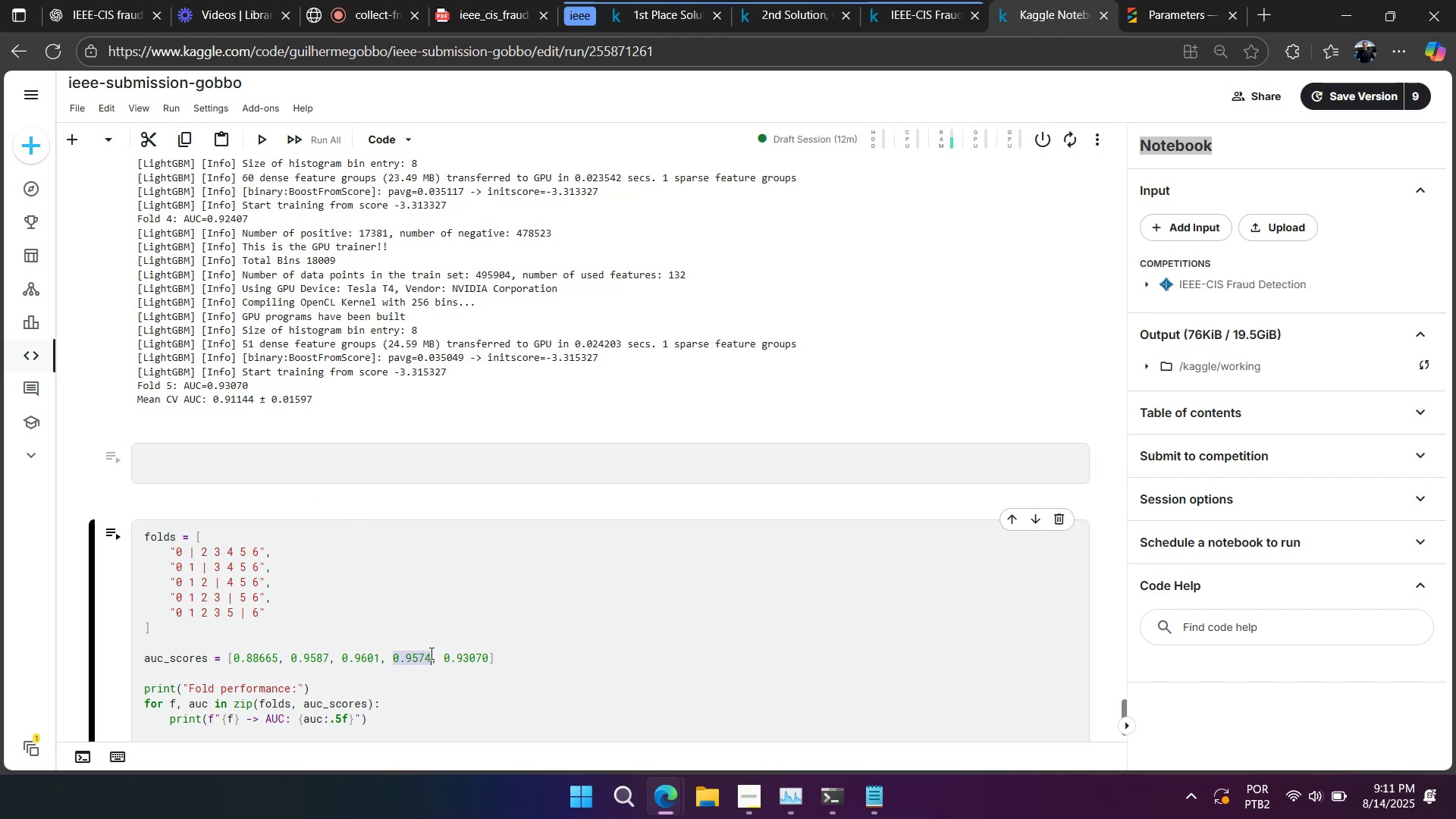 
key(Control+V)
 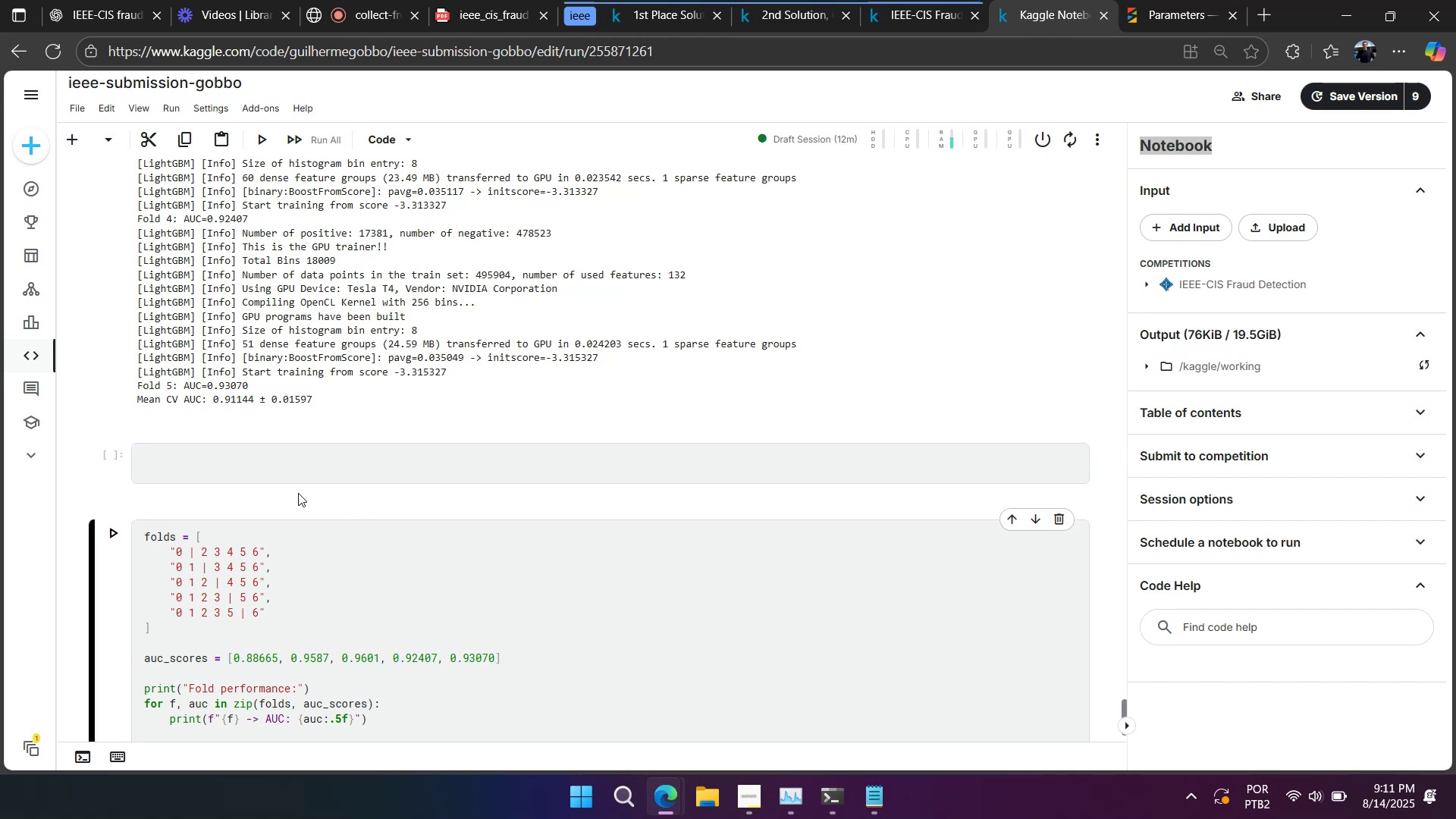 
scroll: coordinate [246, 414], scroll_direction: up, amount: 3.0
 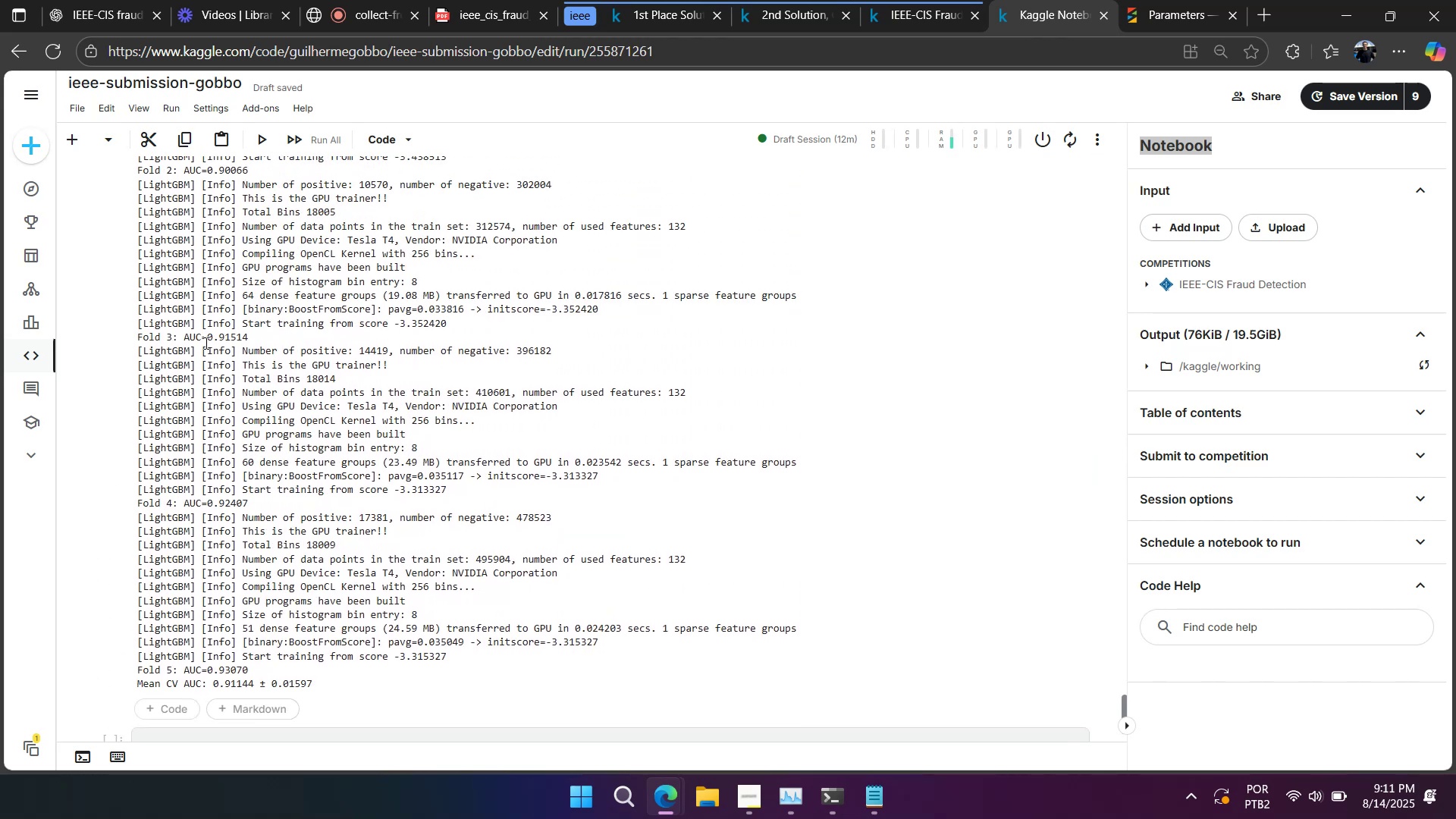 
left_click_drag(start_coordinate=[206, 340], to_coordinate=[260, 340])
 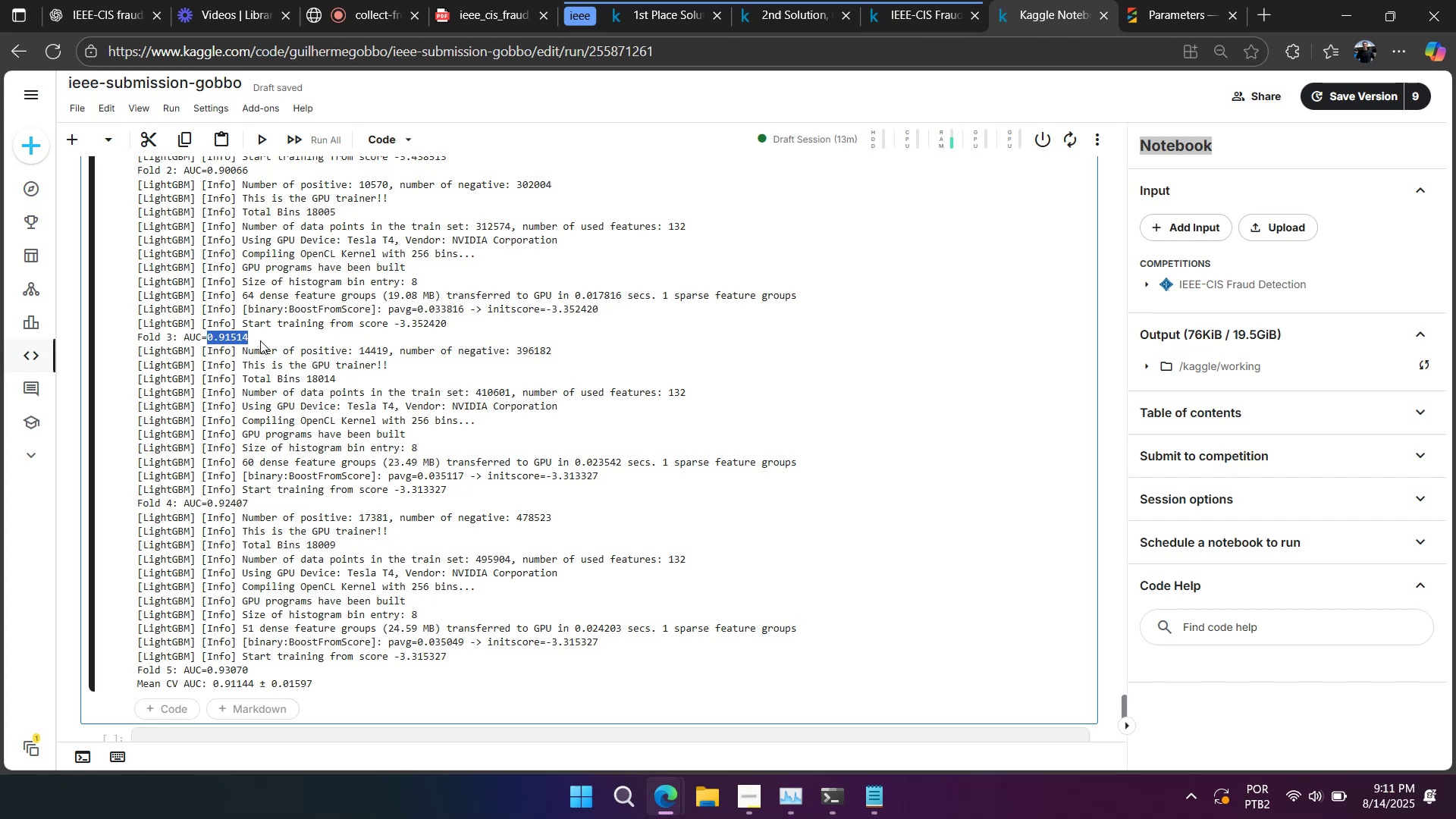 
key(Control+ControlLeft)
 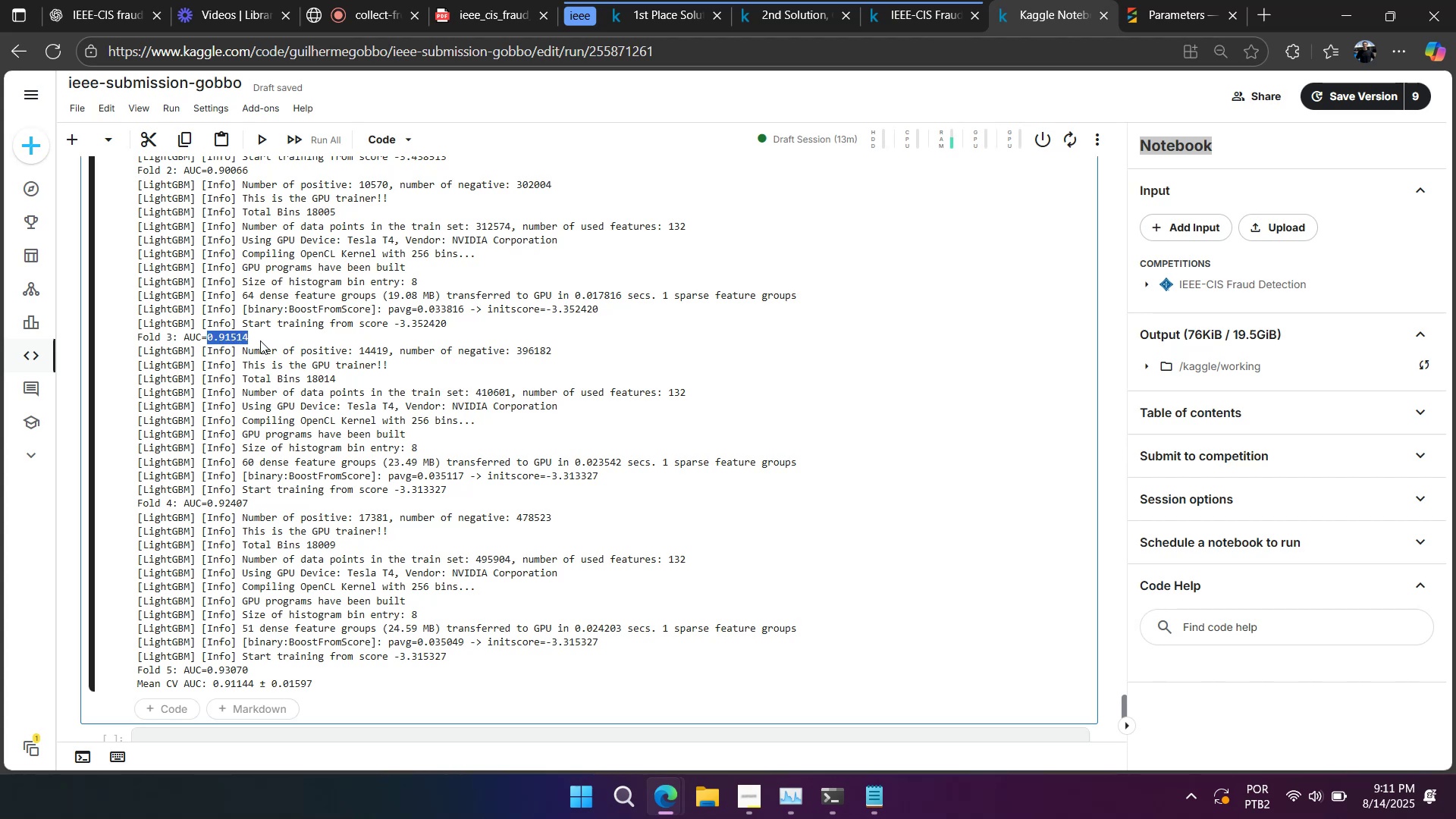 
key(Control+C)
 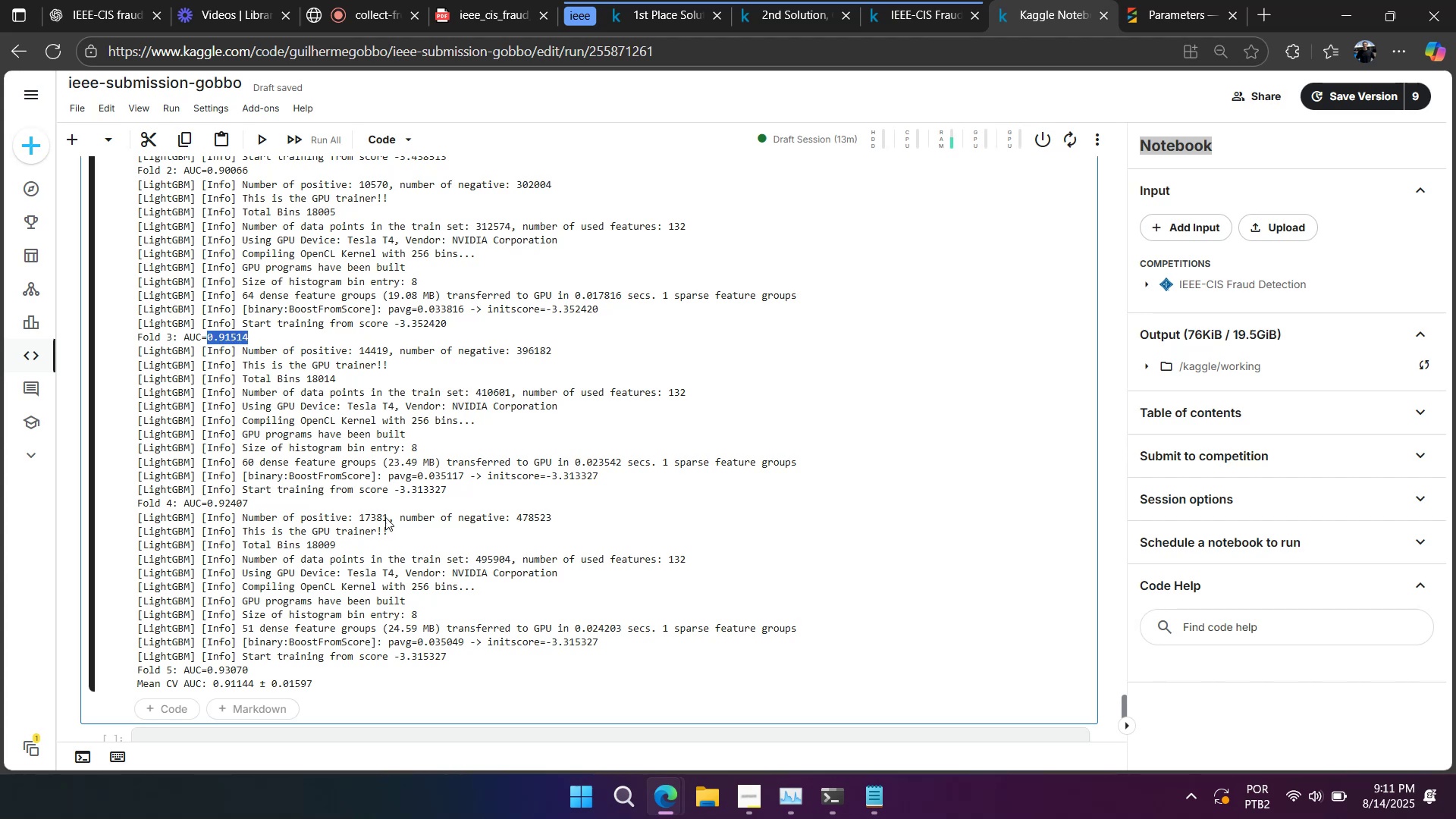 
scroll: coordinate [394, 533], scroll_direction: down, amount: 3.0
 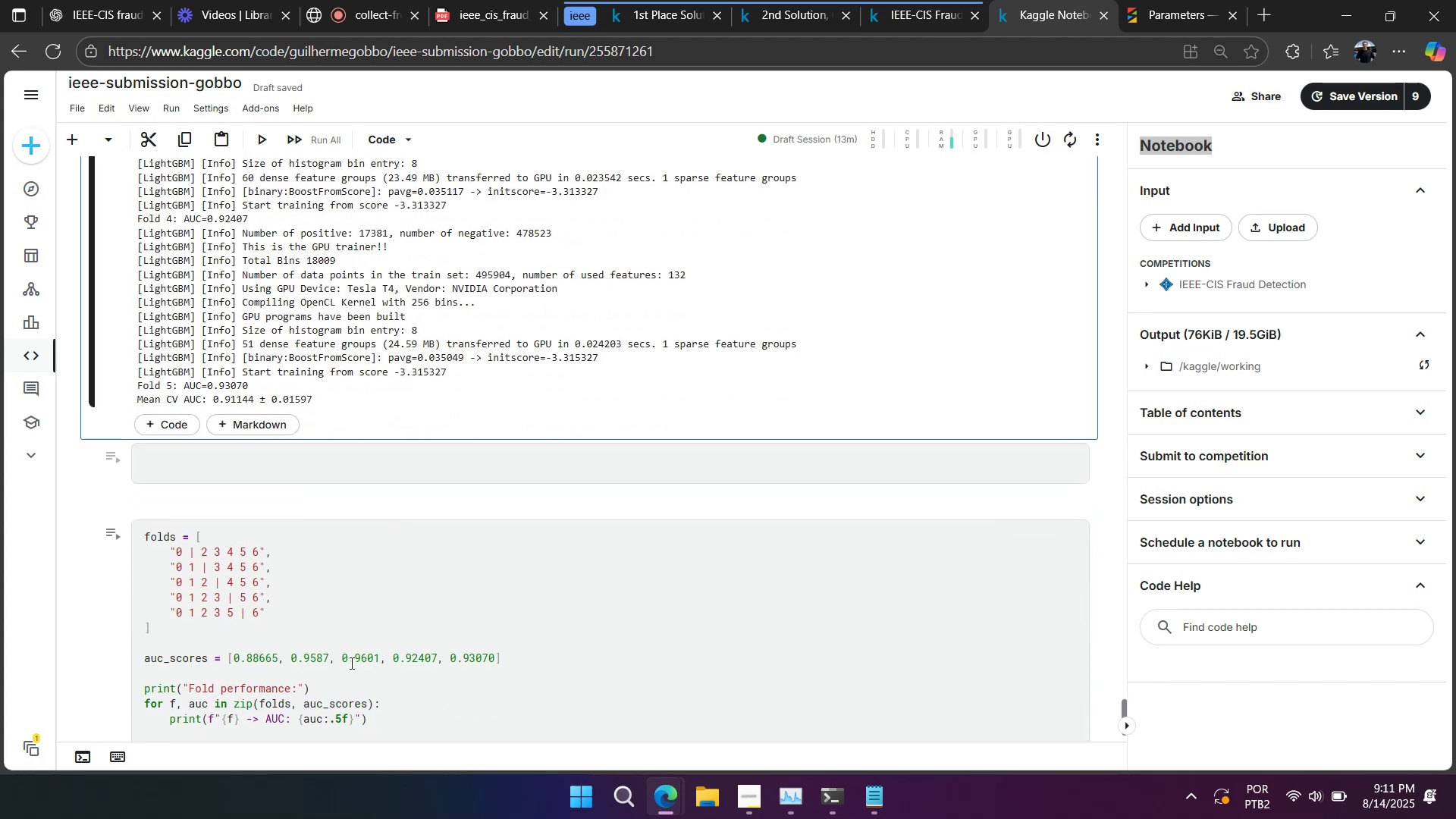 
left_click_drag(start_coordinate=[340, 657], to_coordinate=[379, 653])
 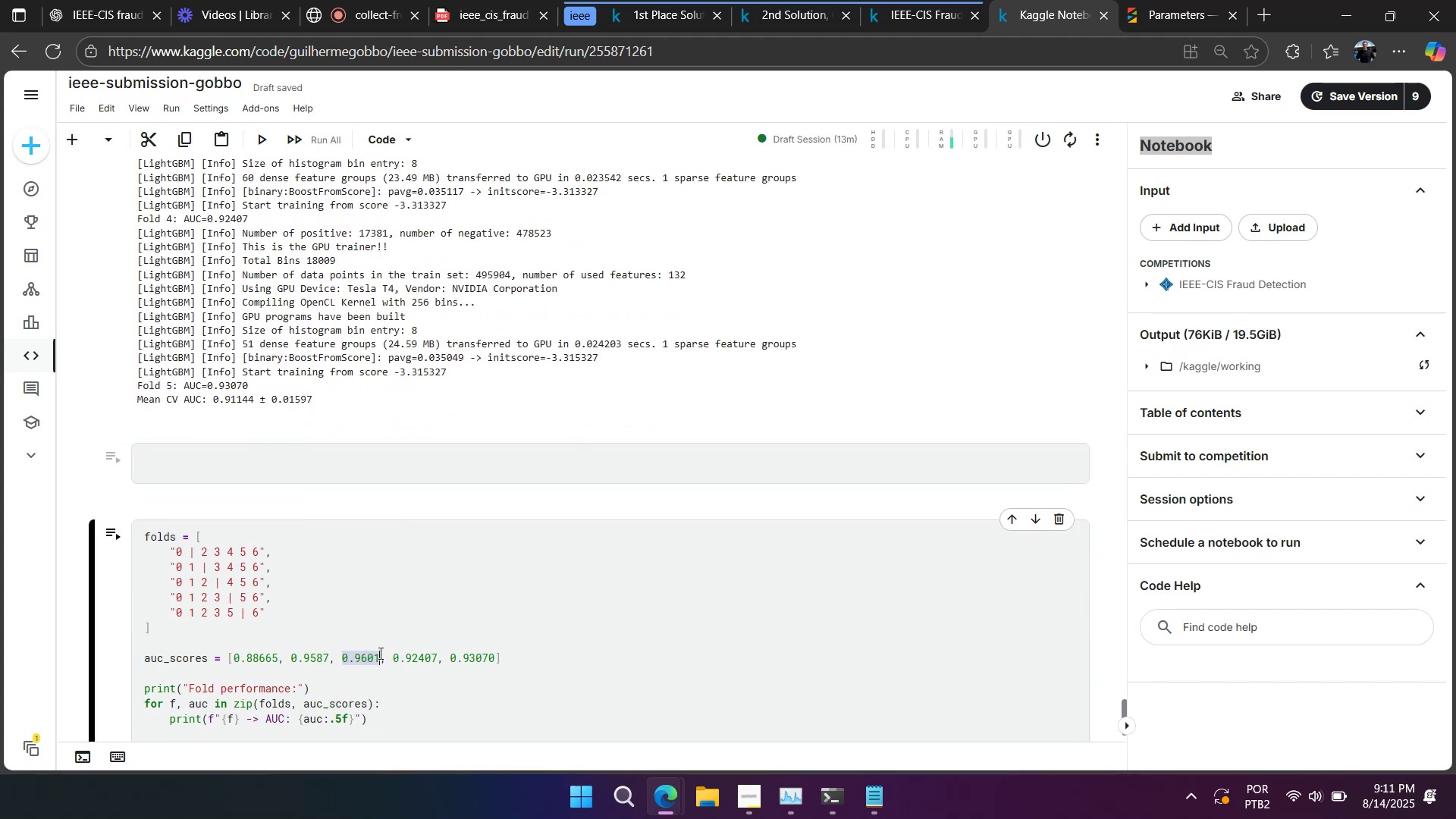 
key(Control+V)
 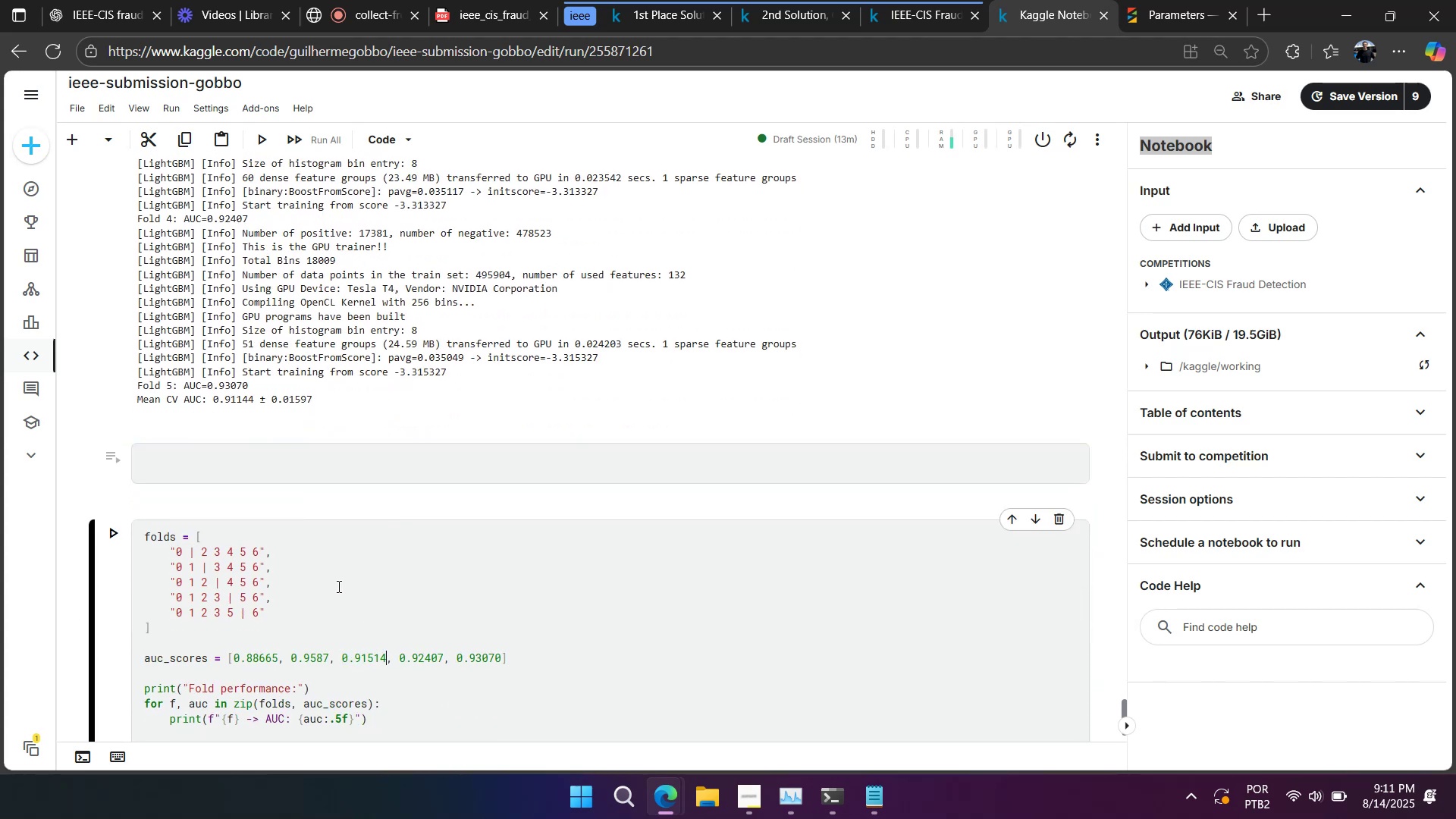 
scroll: coordinate [325, 575], scroll_direction: up, amount: 7.0
 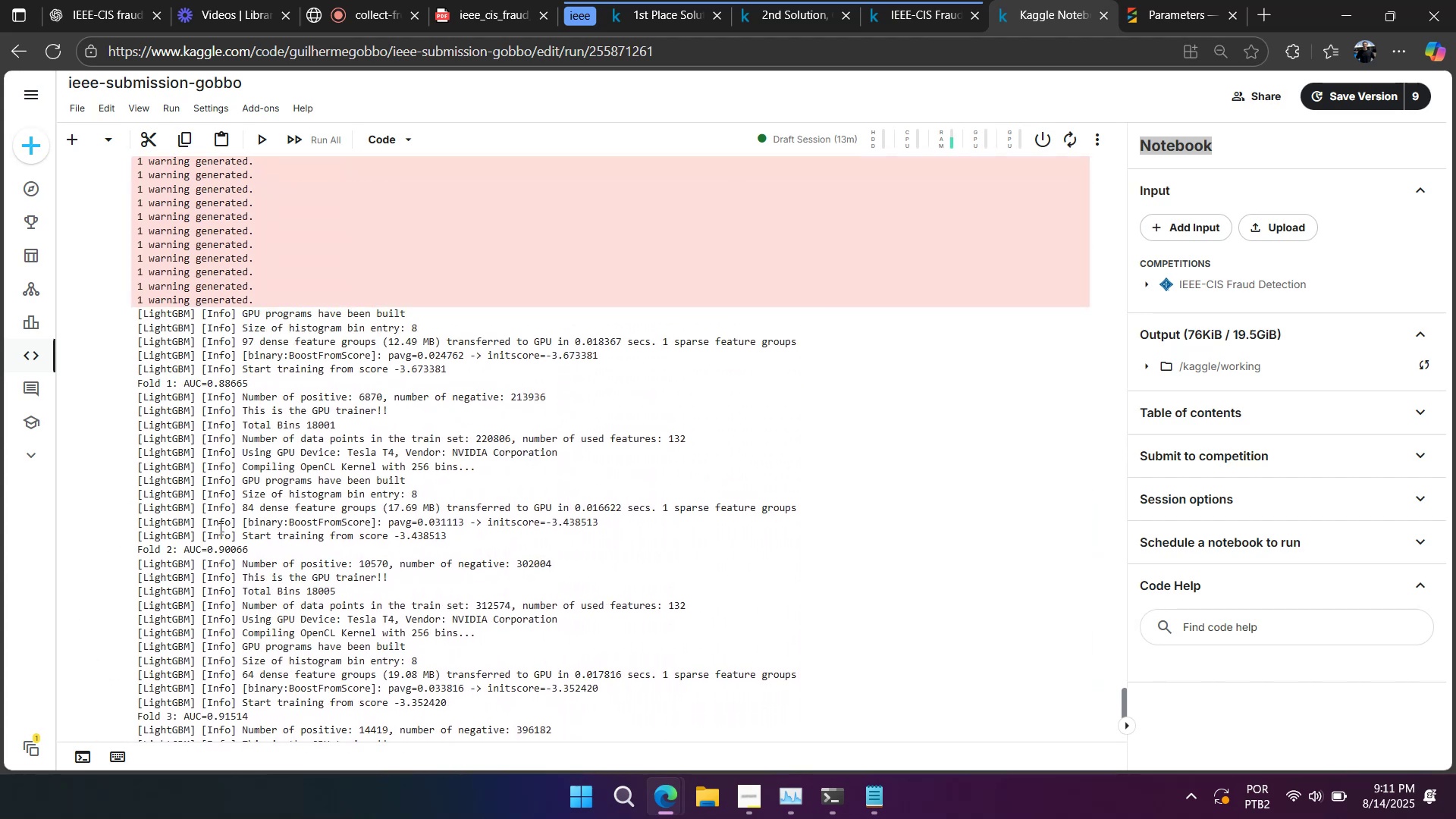 
left_click_drag(start_coordinate=[206, 543], to_coordinate=[248, 549])
 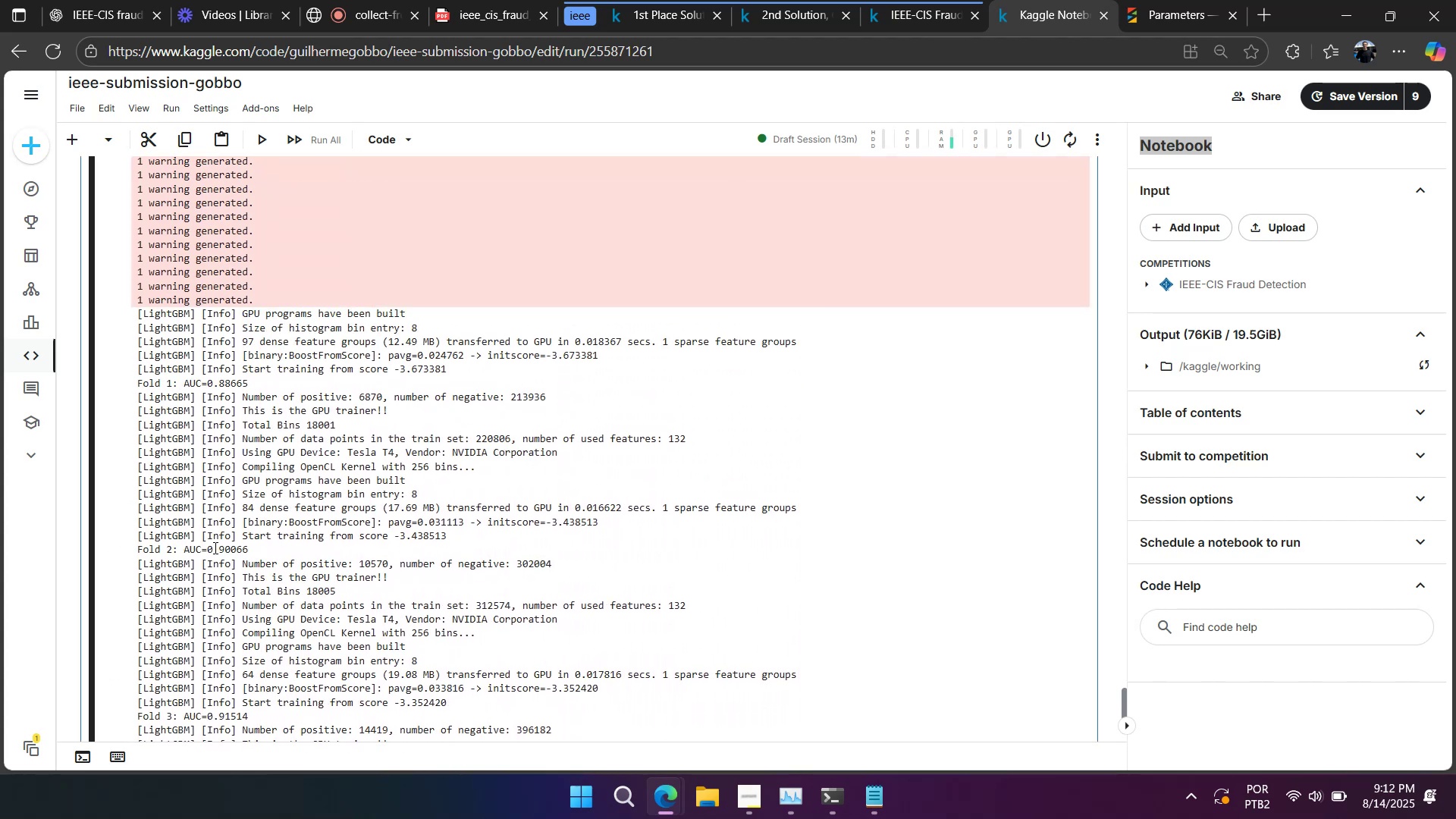 
left_click_drag(start_coordinate=[209, 549], to_coordinate=[250, 548])
 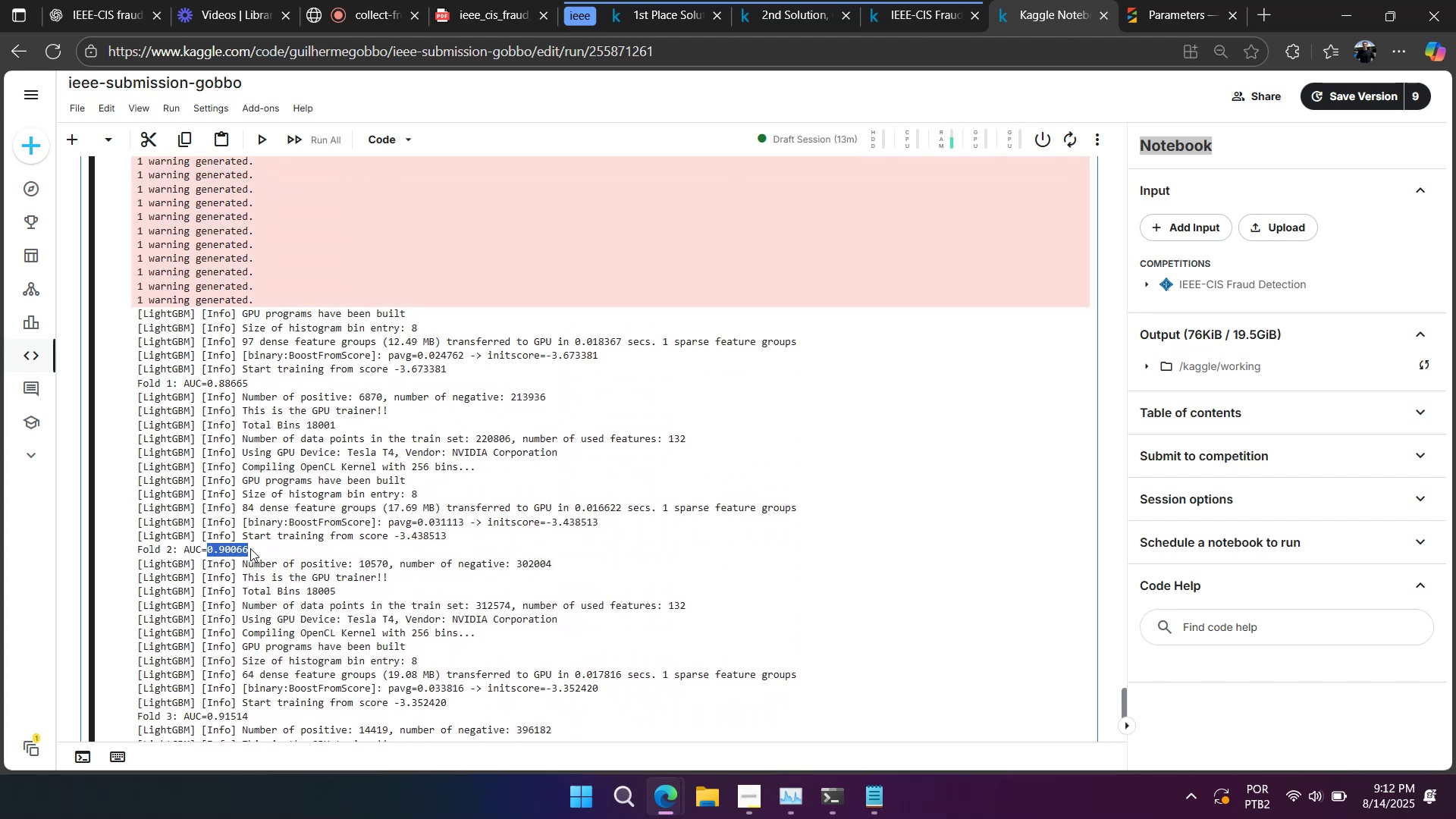 
key(Control+C)
 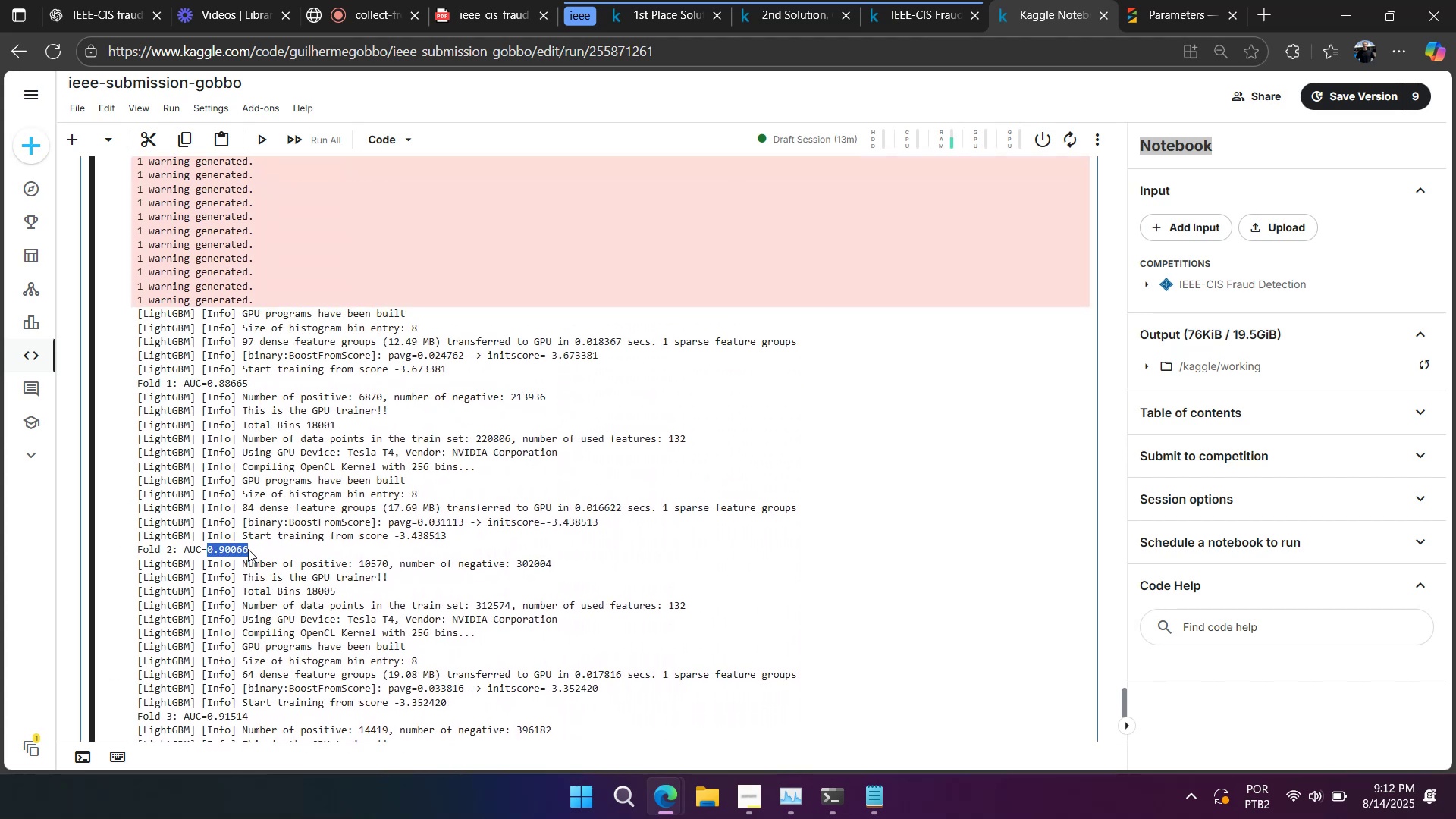 
scroll: coordinate [244, 548], scroll_direction: down, amount: 9.0
 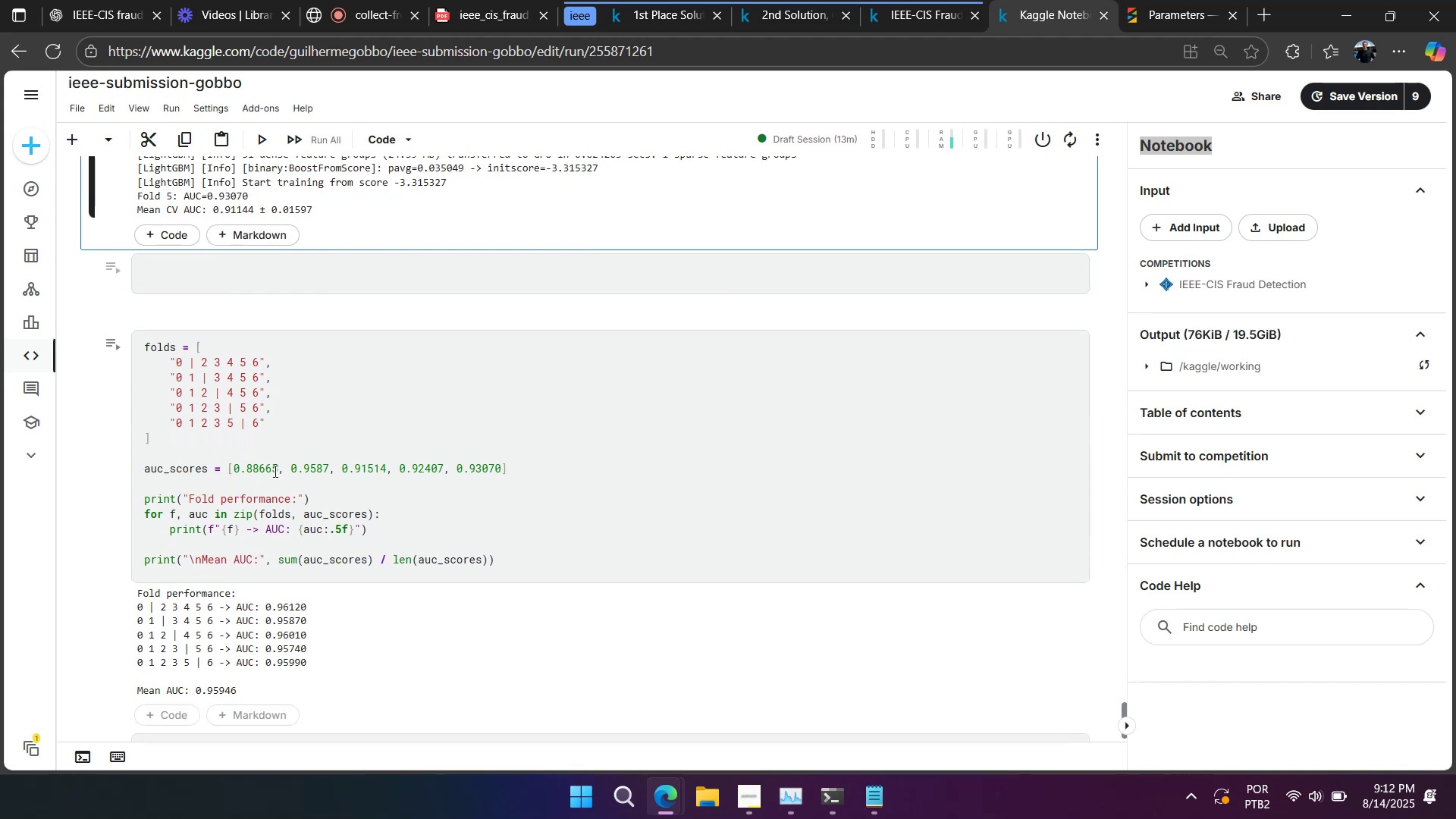 
left_click_drag(start_coordinate=[292, 463], to_coordinate=[328, 463])
 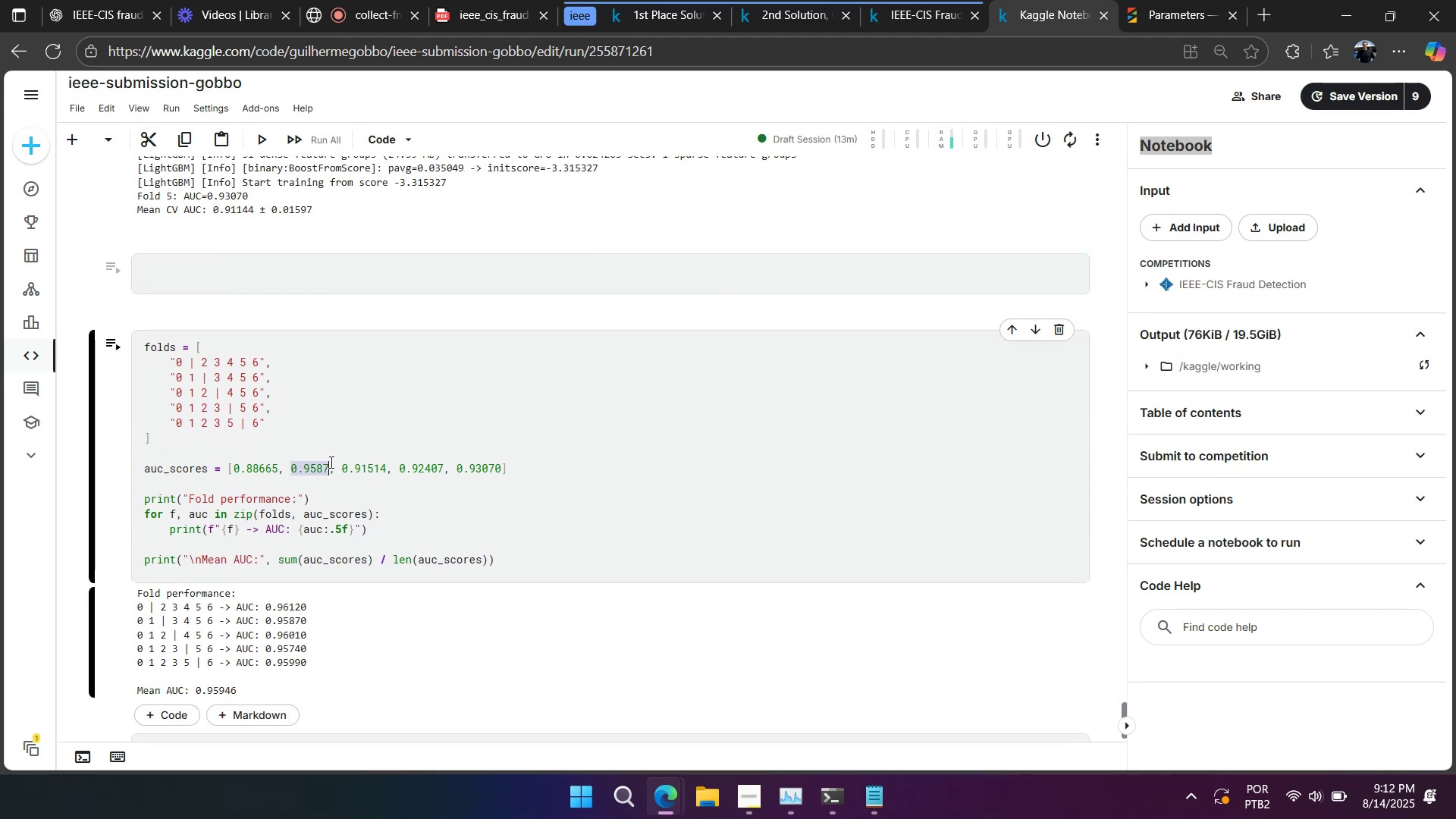 
key(Control+V)
 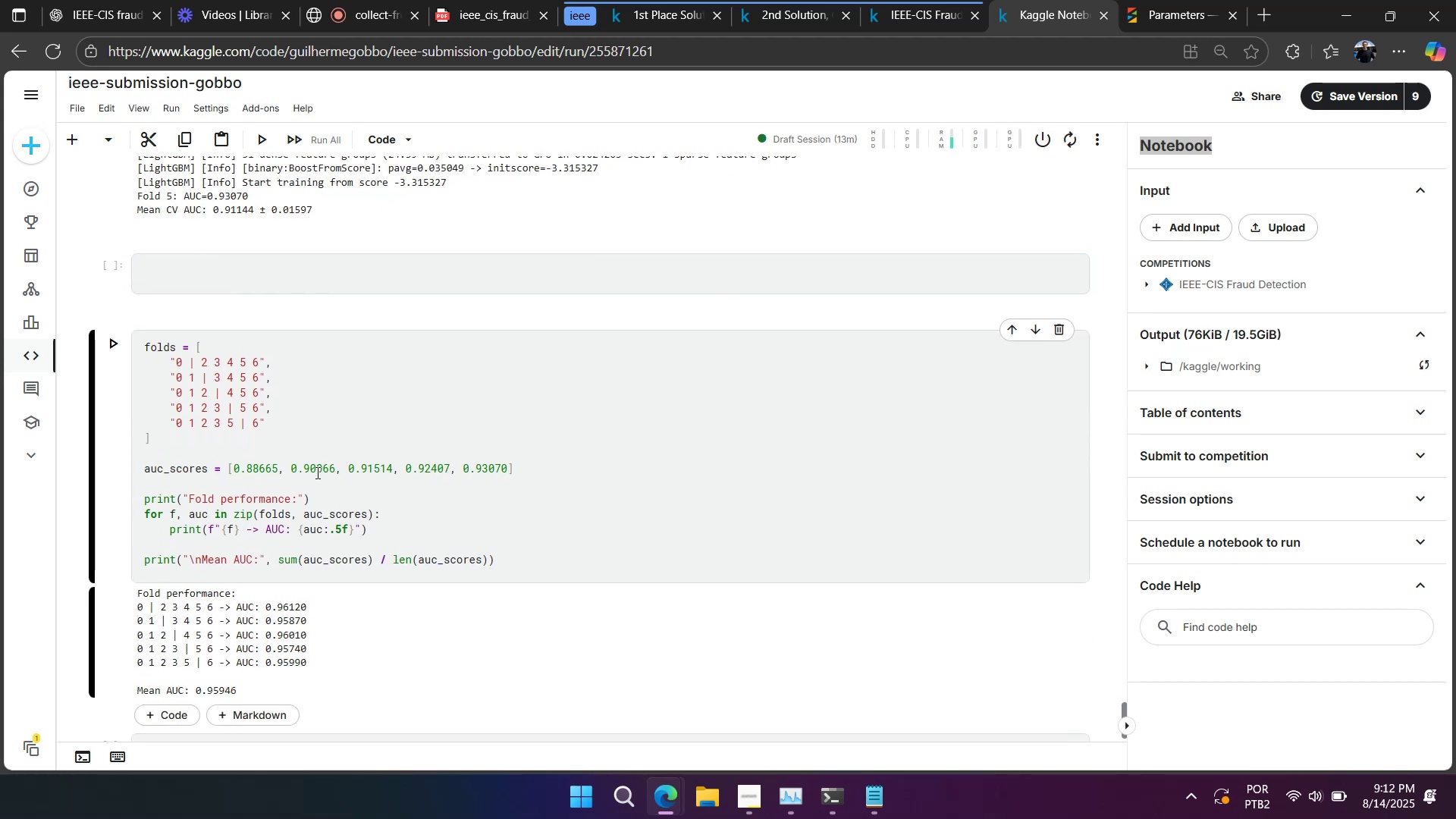 
double_click([315, 472])
 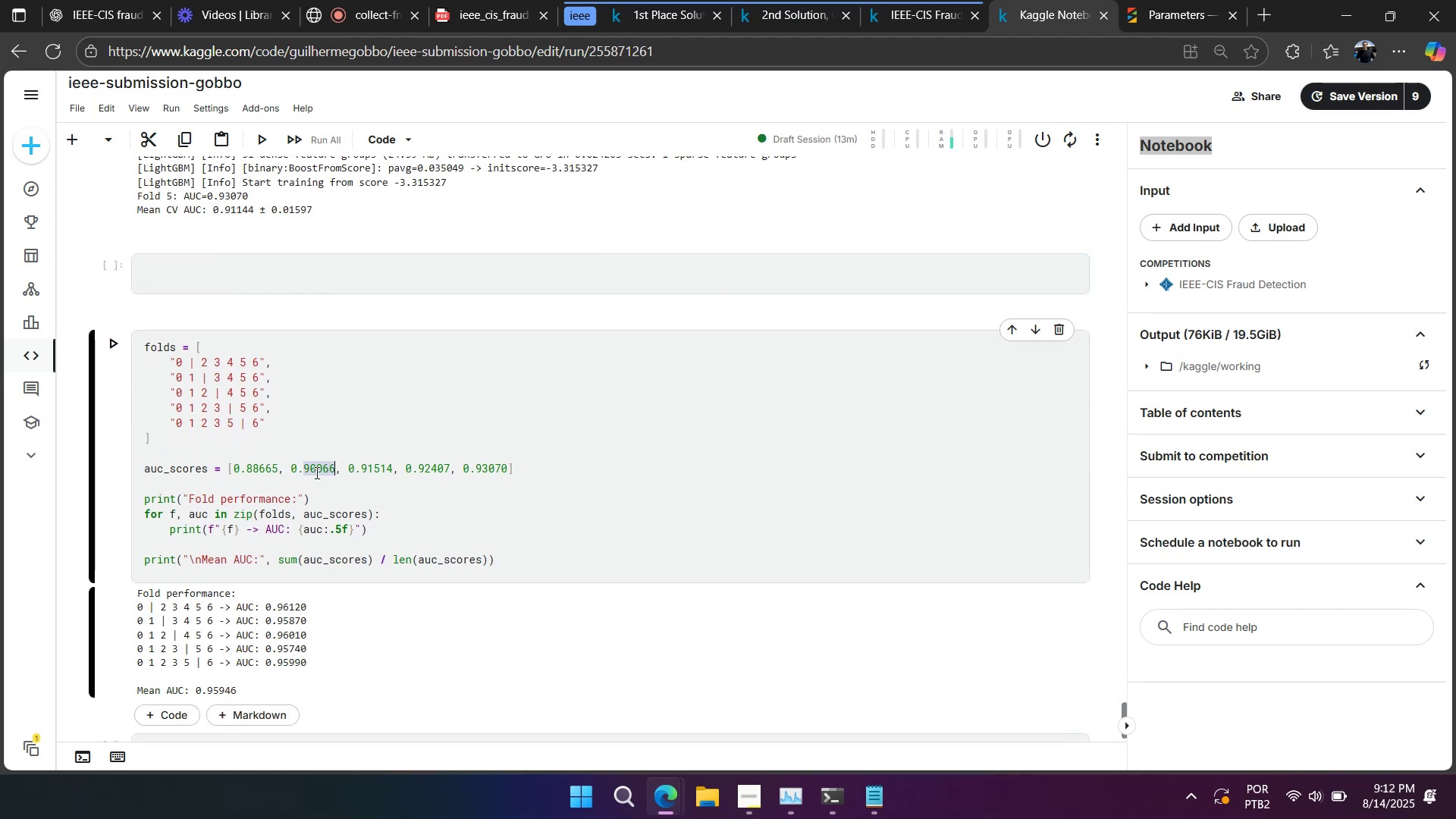 
triple_click([315, 472])
 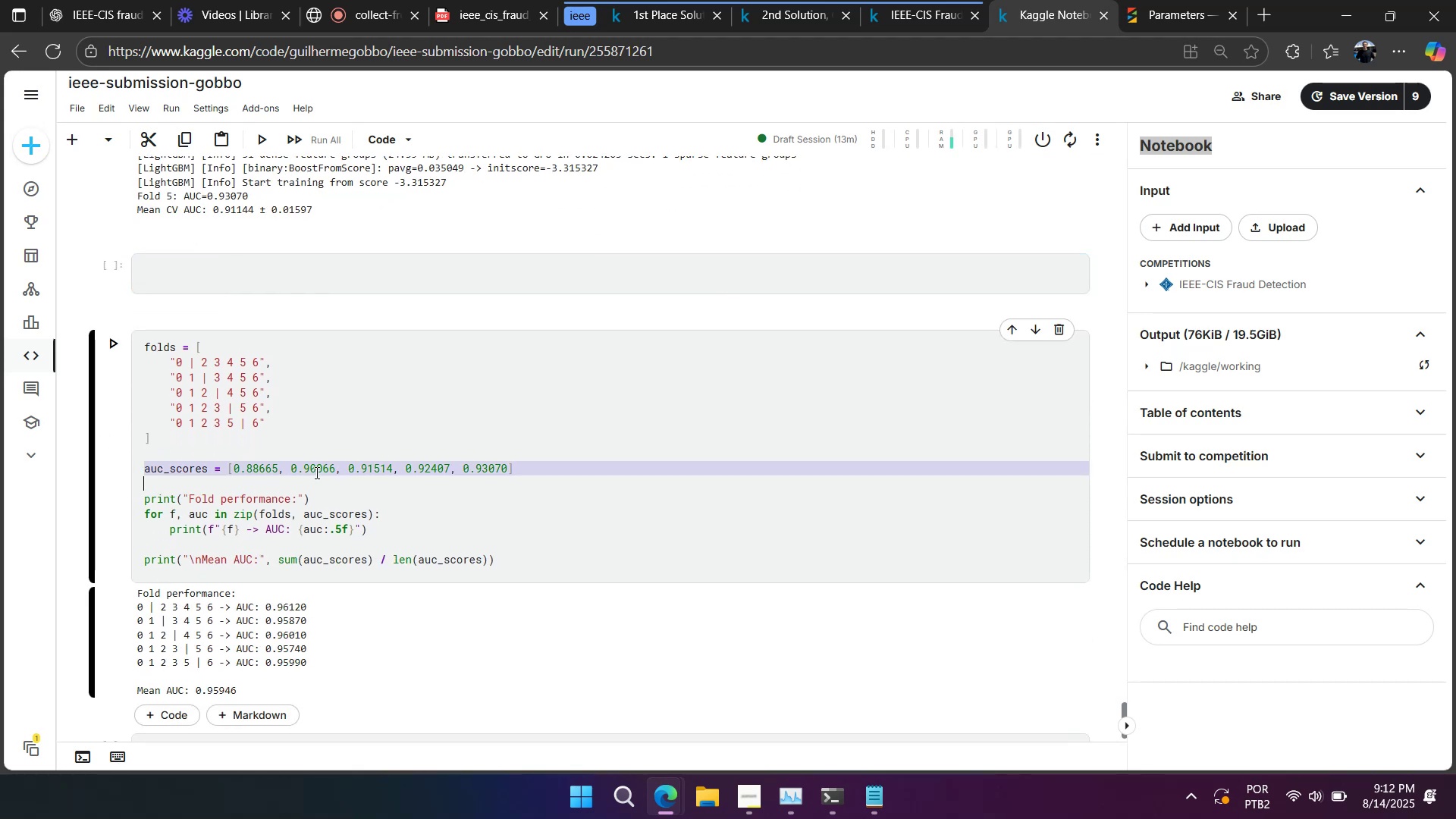 
key(Control+X)
 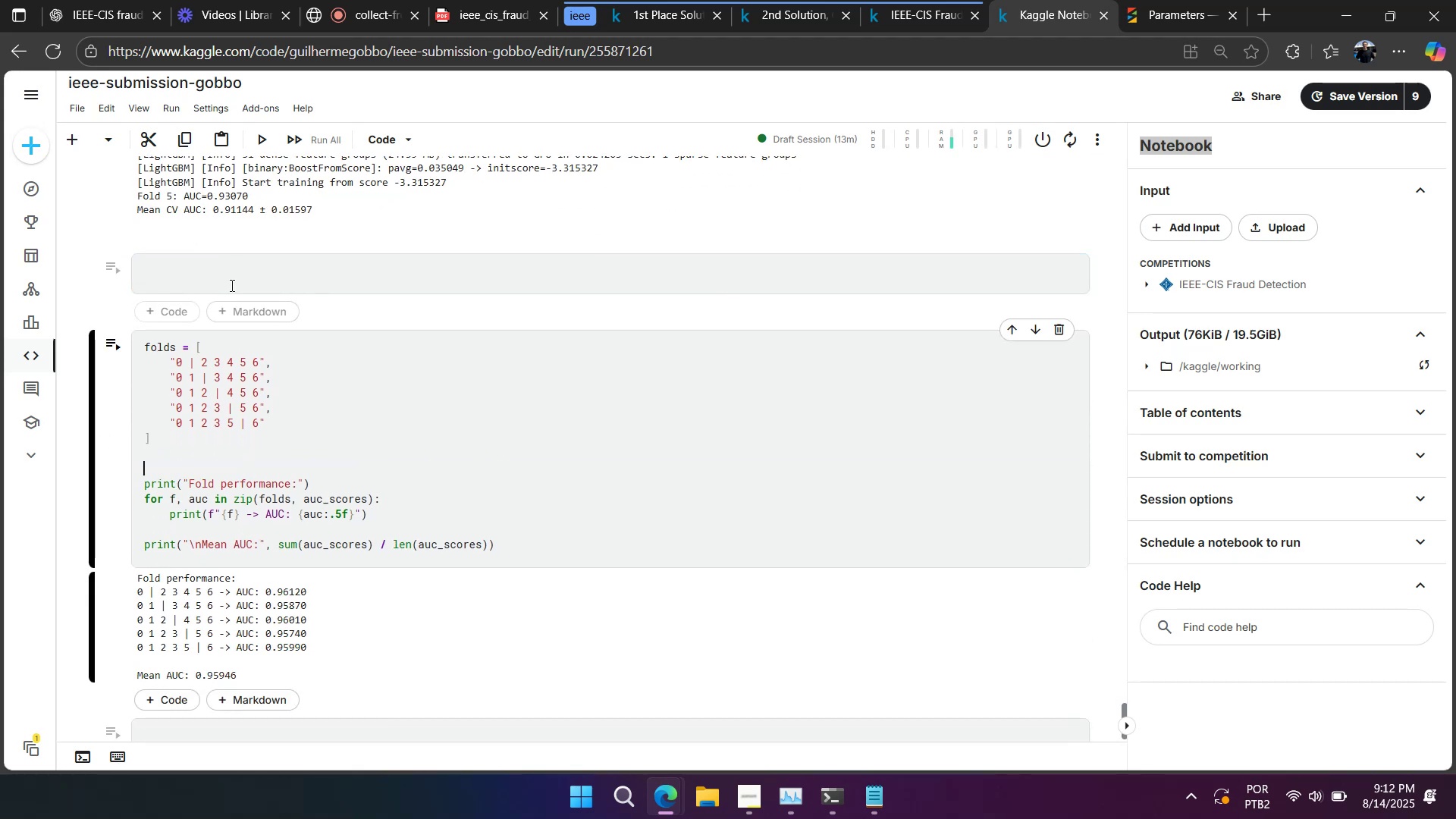 
left_click([230, 284])
 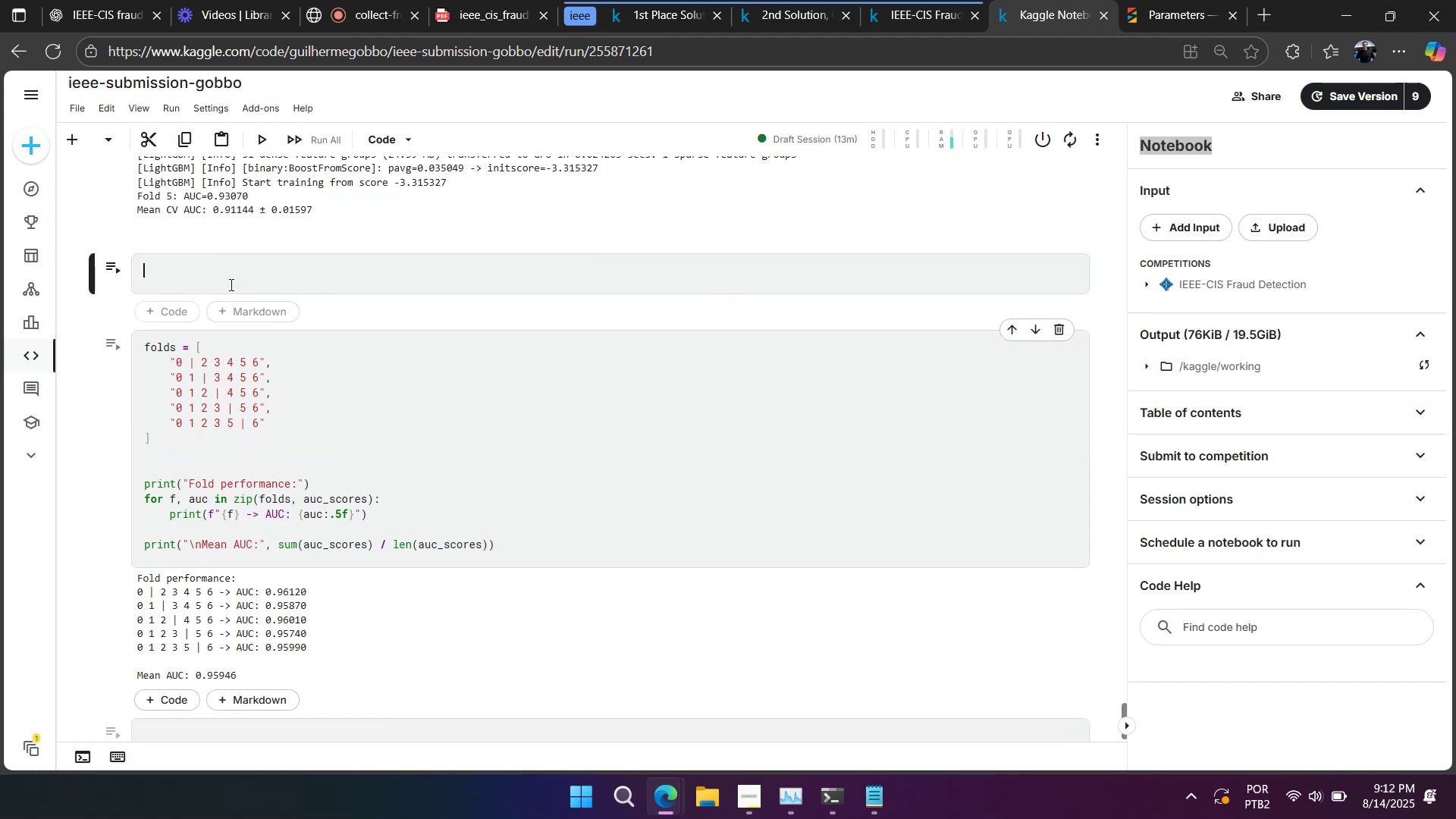 
key(Control+V)
 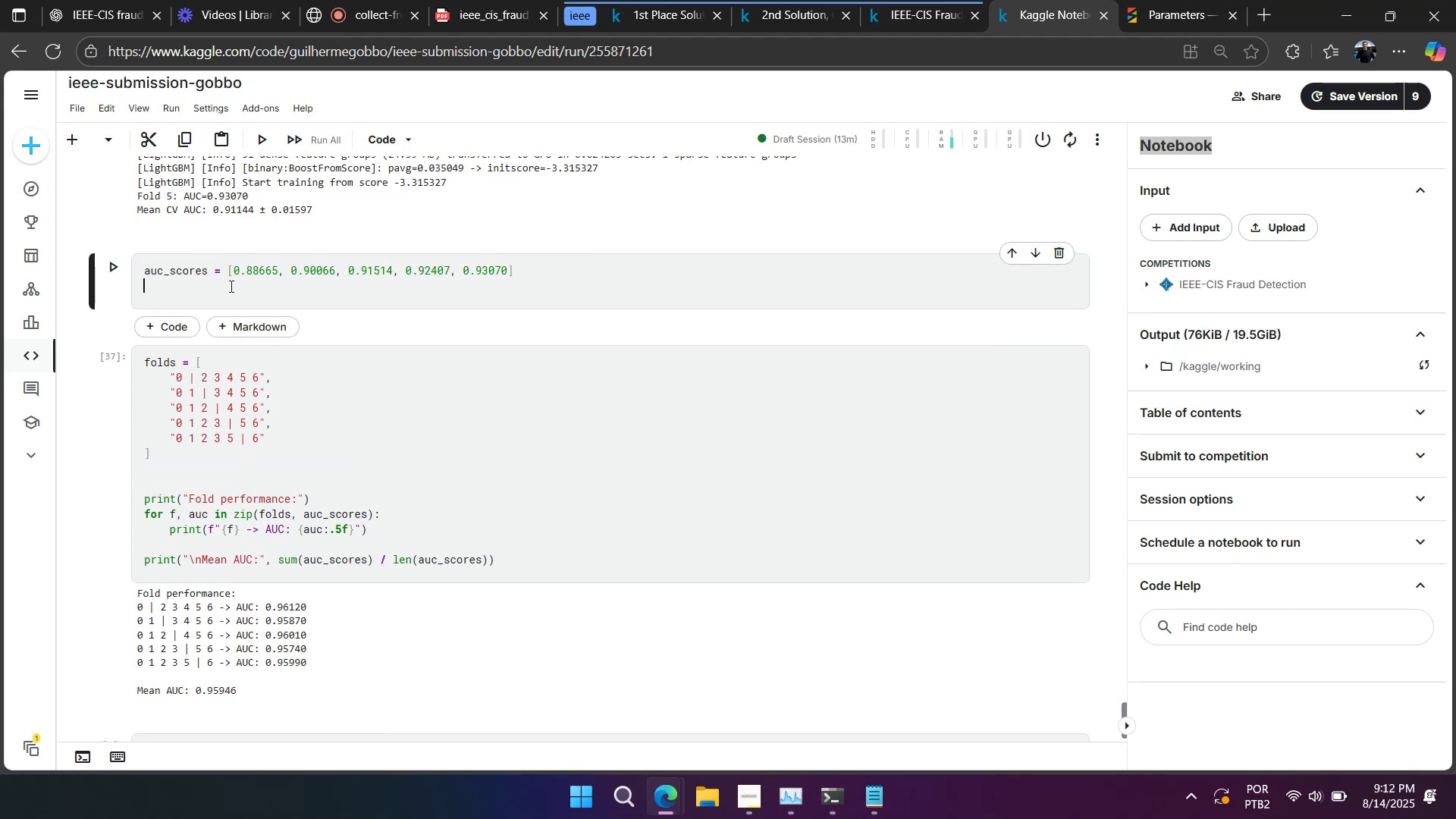 
key(Shift+Enter)
 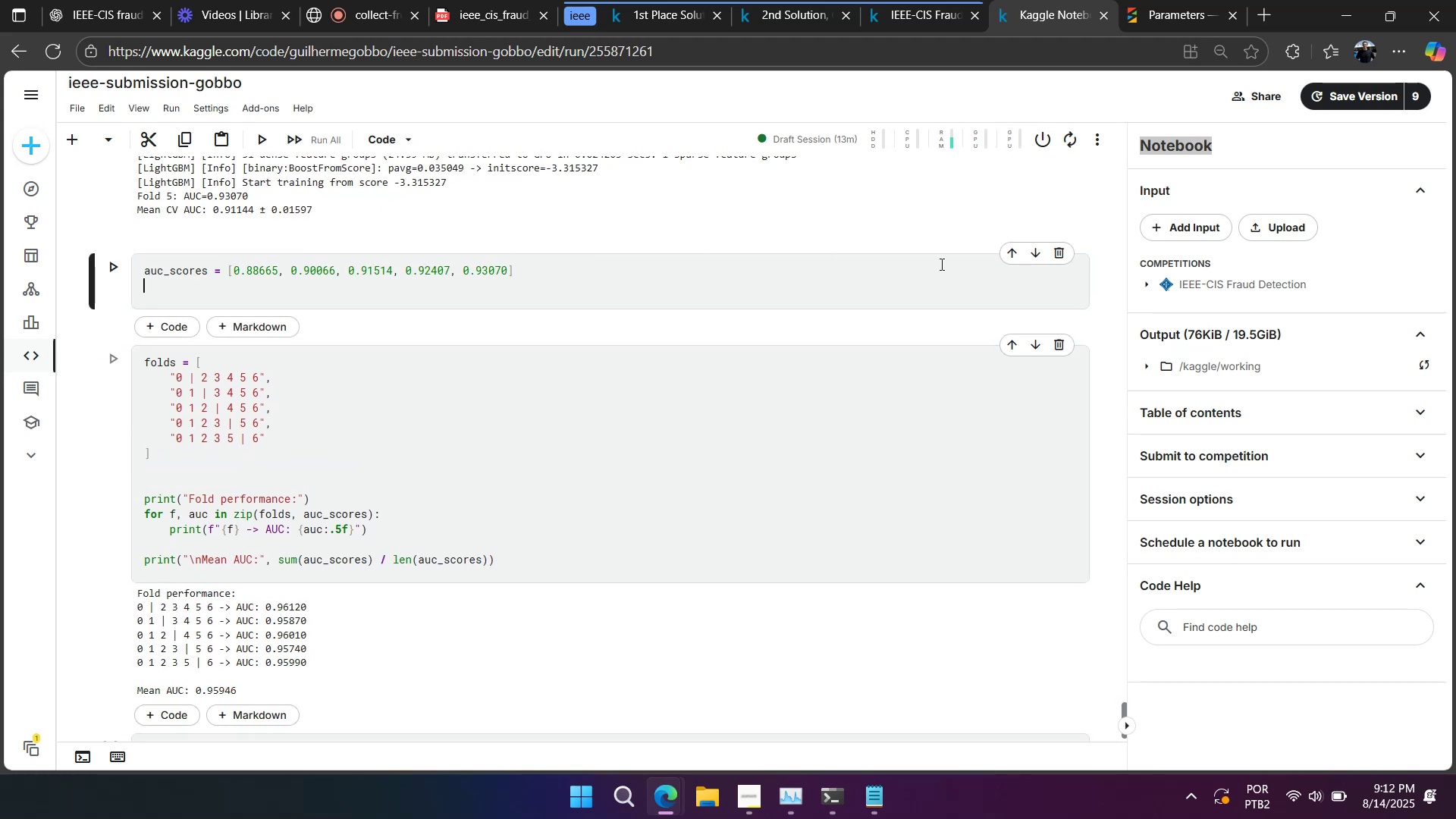 
left_click([1052, 249])
 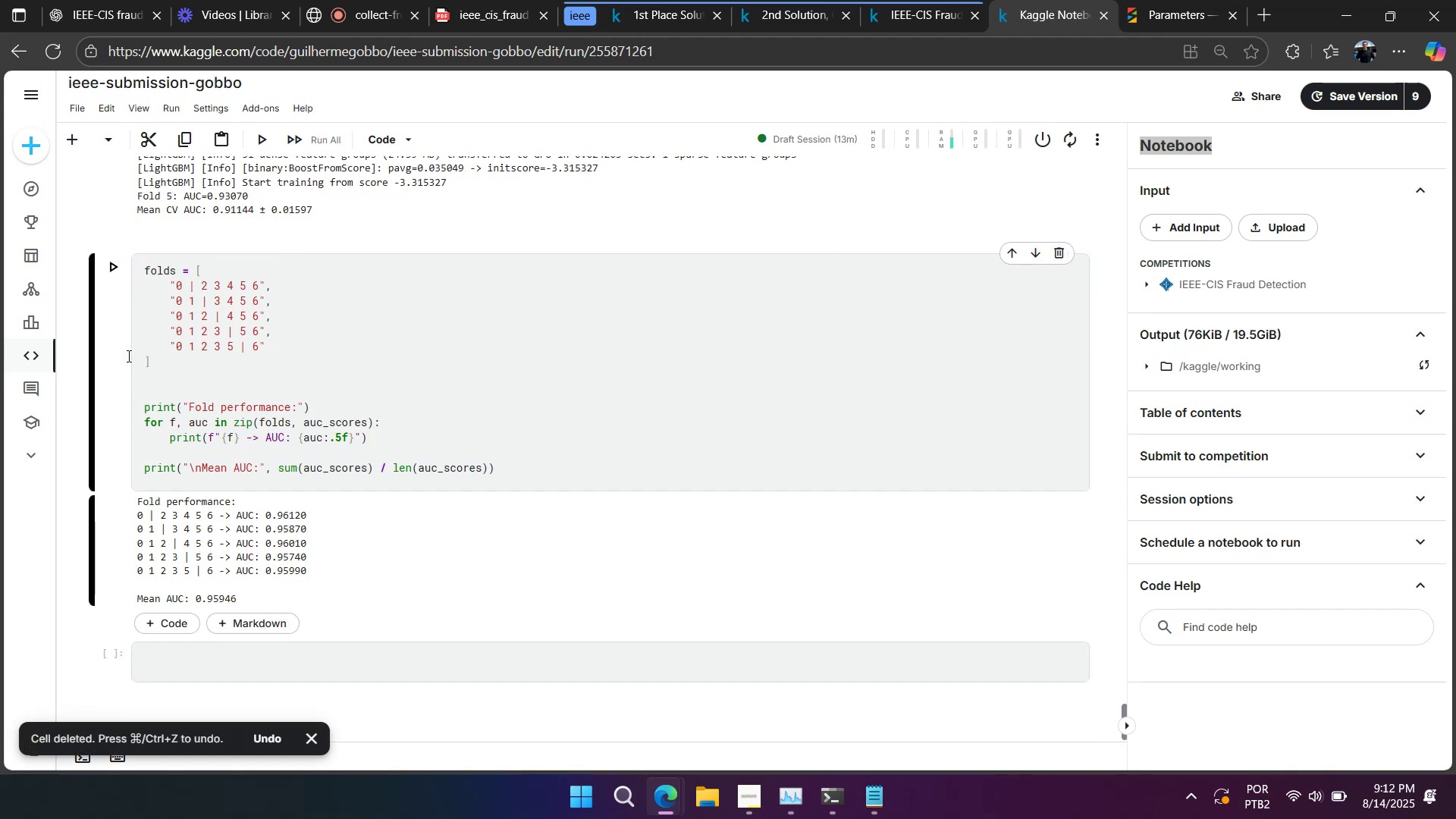 
key(A)
 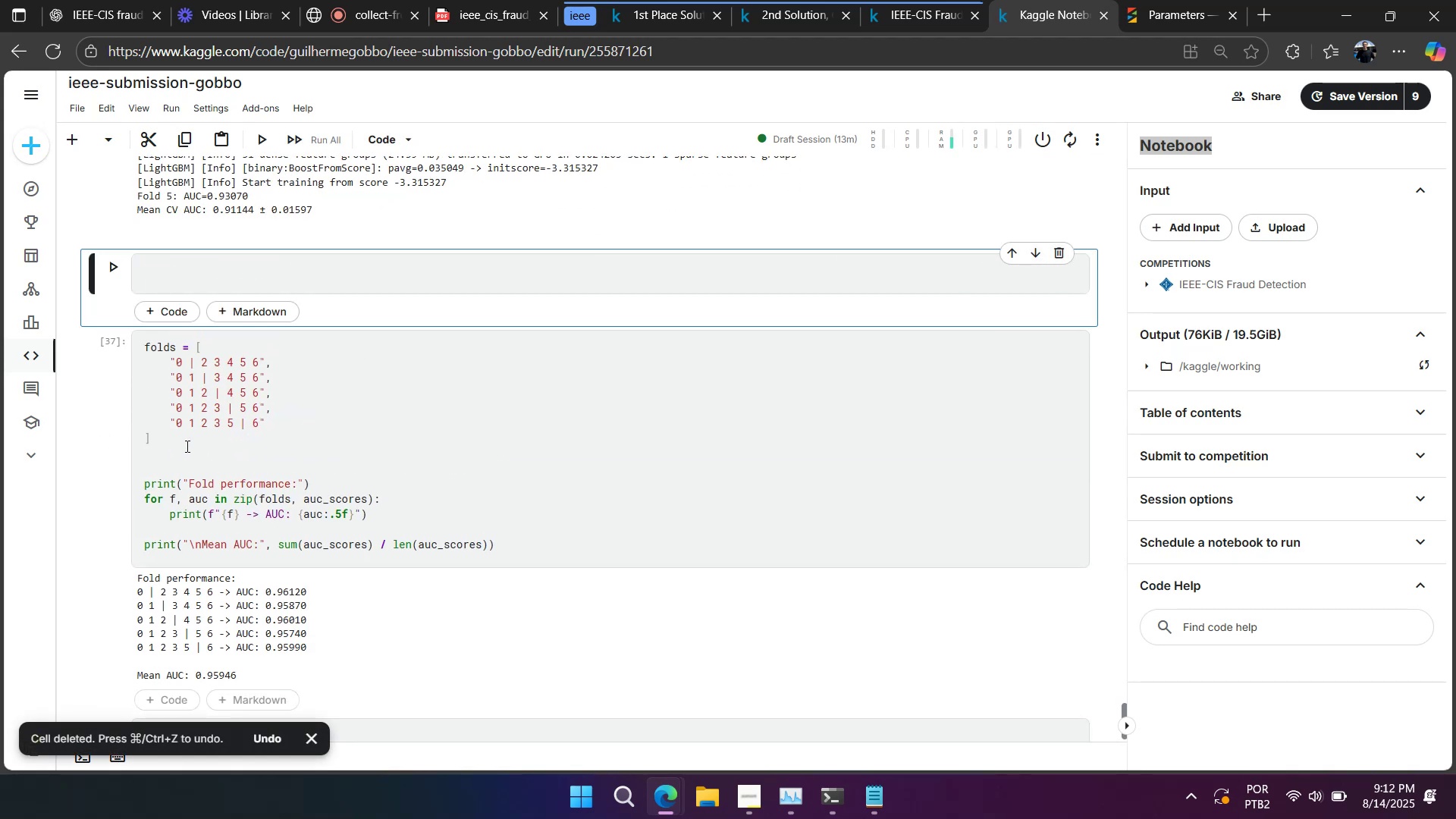 
left_click([183, 461])
 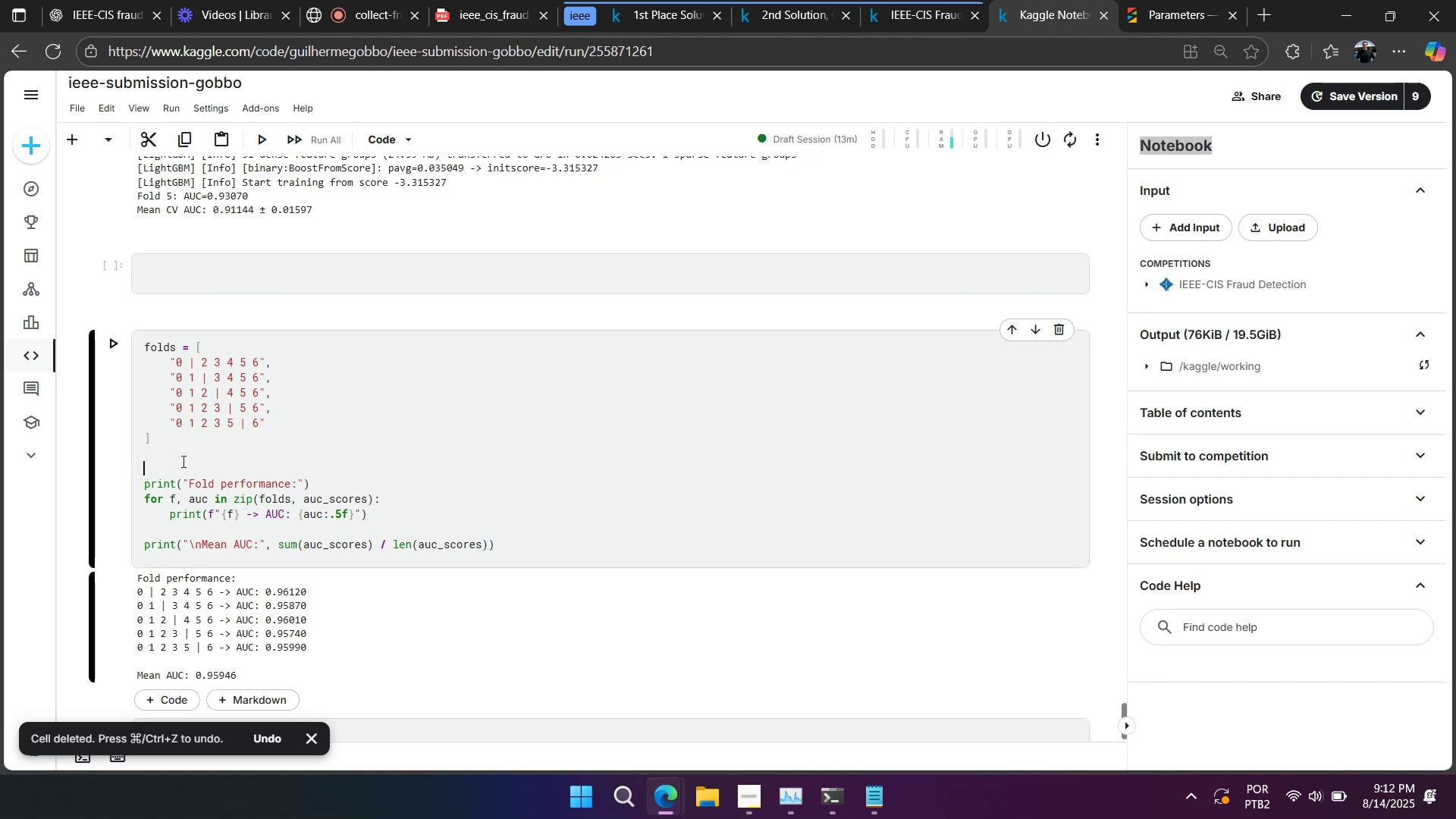 
key(Backspace)
 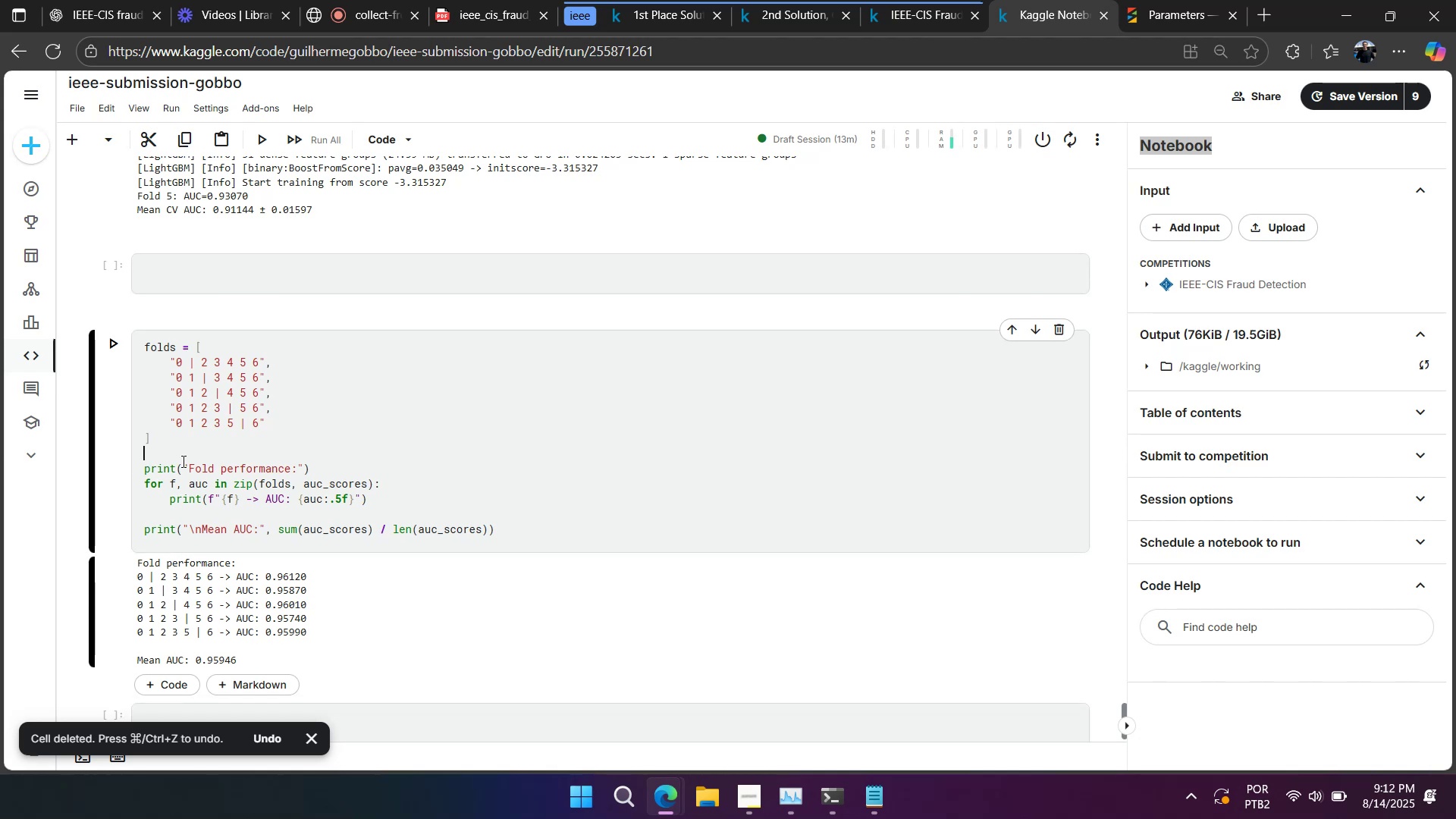 
key(Shift+Enter)
 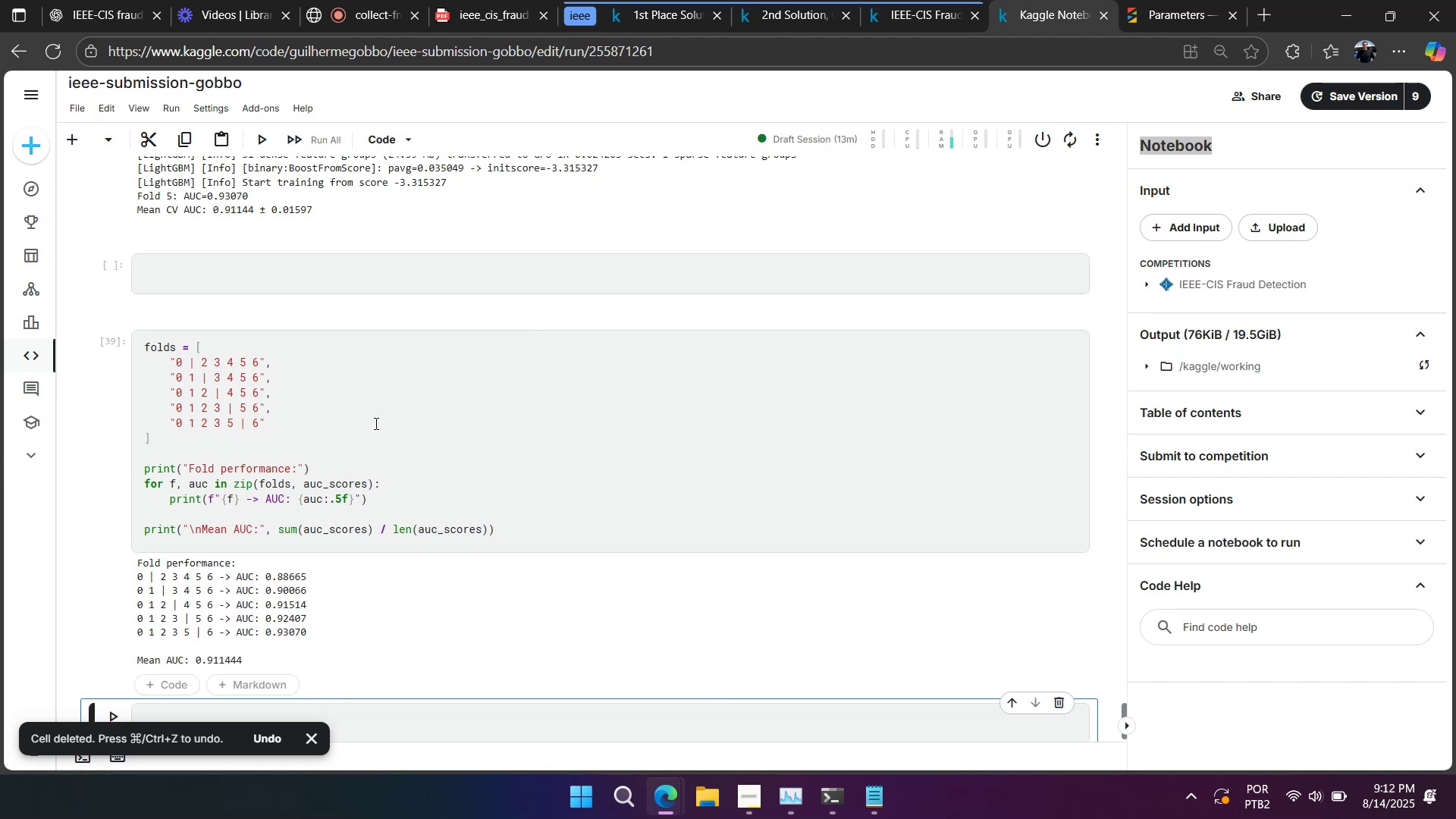 
left_click([349, 422])
 